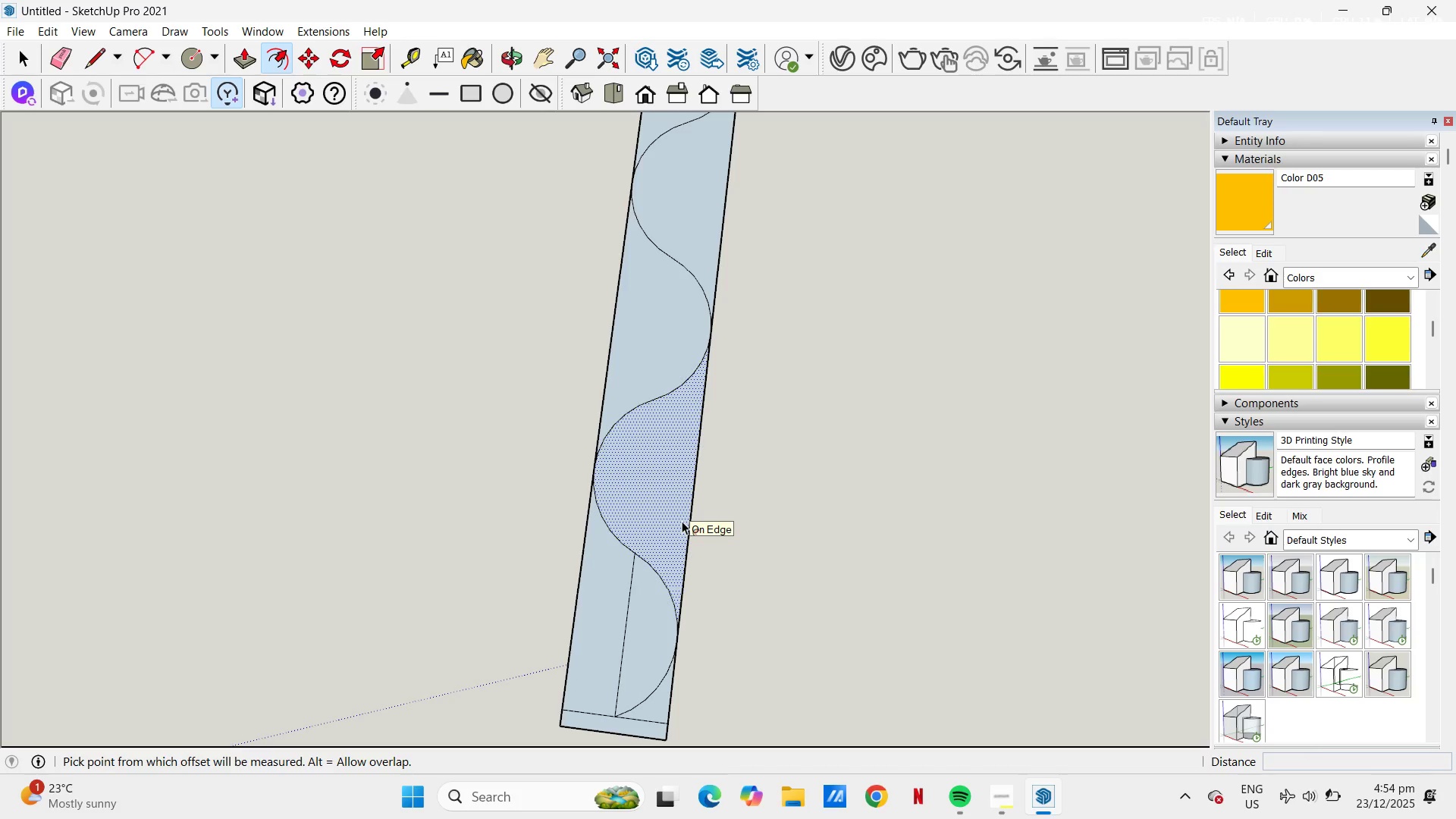 
key(Control+Z)
 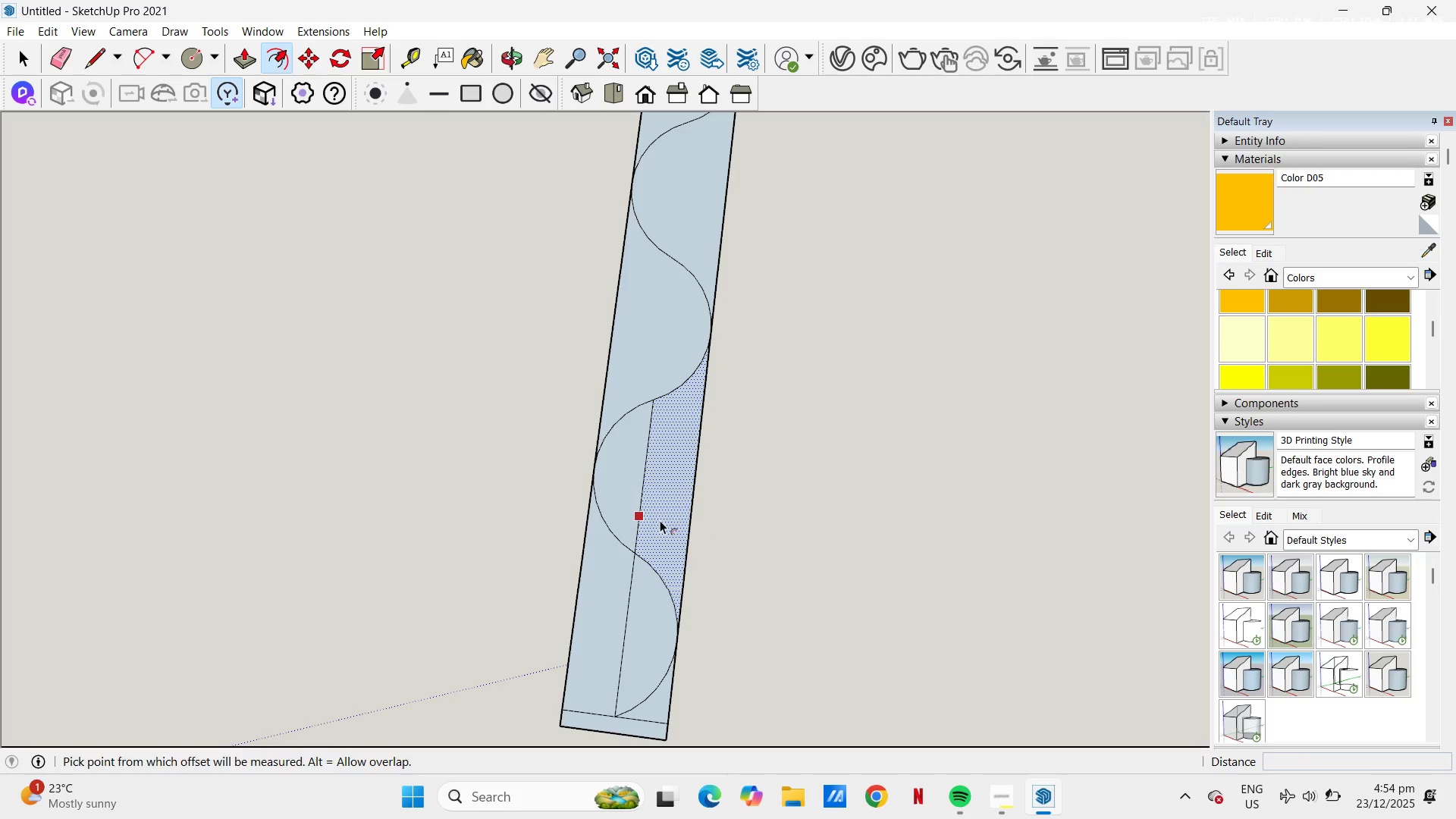 
key(E)
 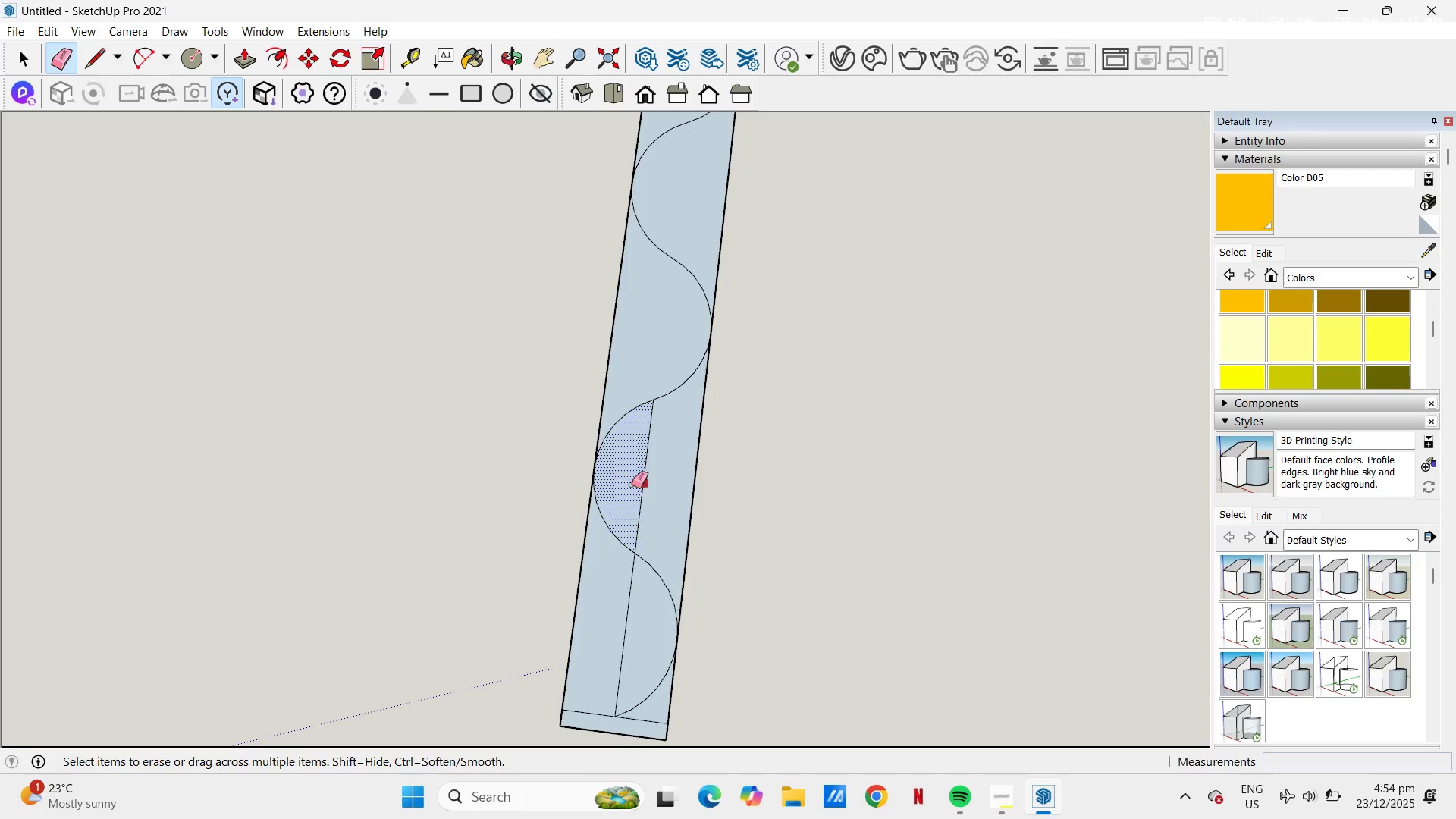 
left_click_drag(start_coordinate=[632, 483], to_coordinate=[641, 498])
 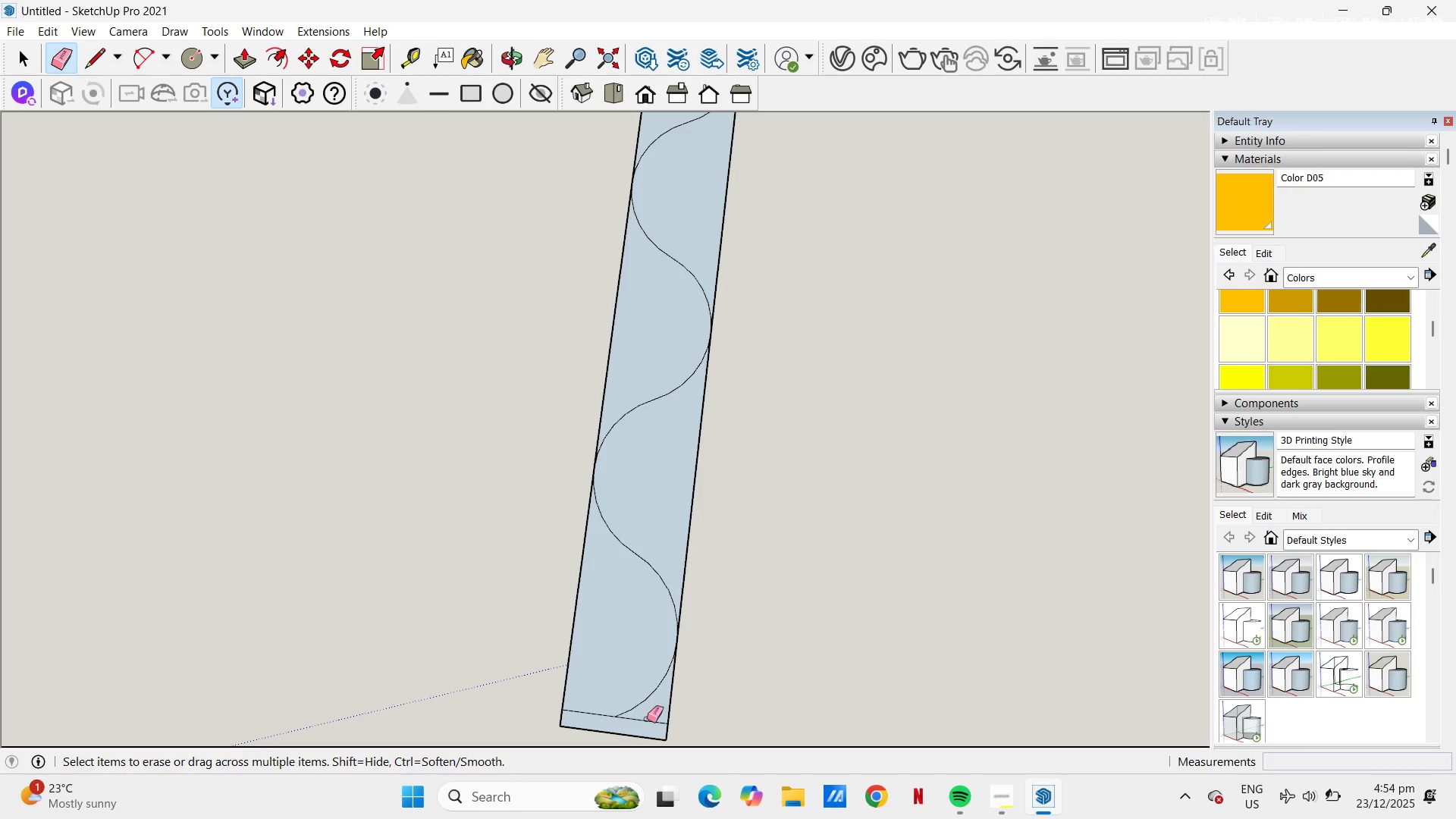 
scroll: coordinate [479, 428], scroll_direction: down, amount: 7.0
 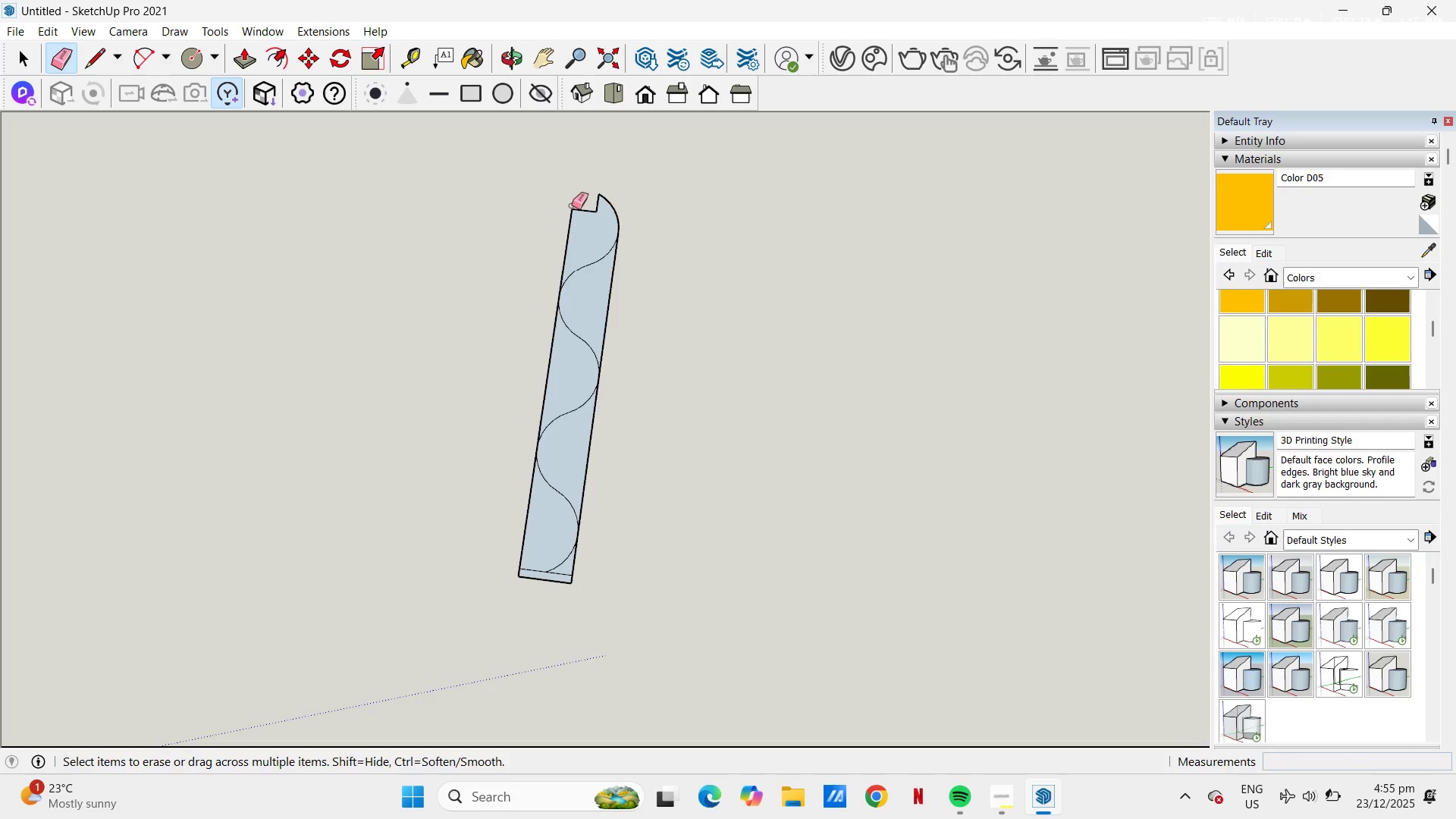 
key(R)
 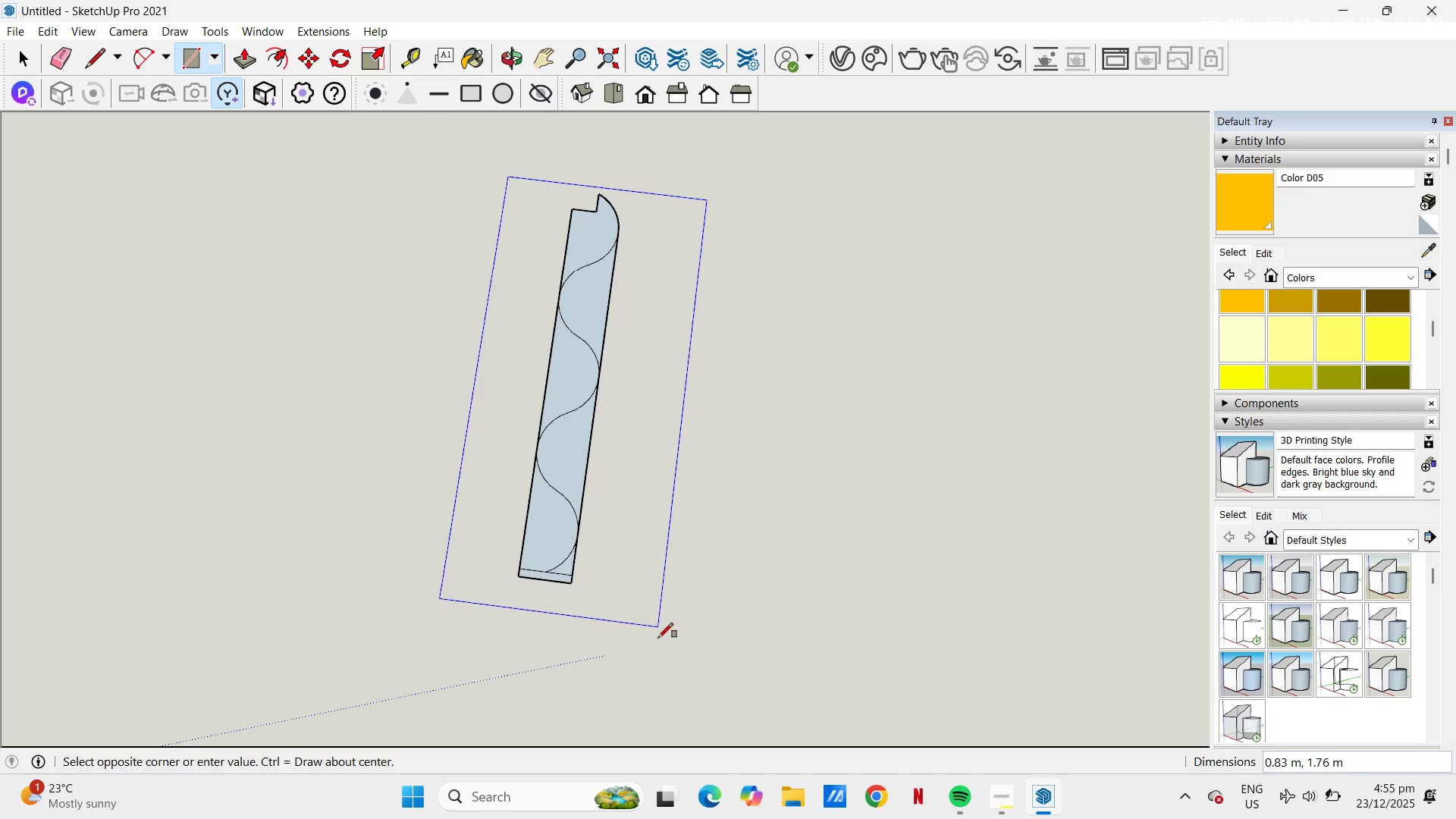 
left_click([657, 628])
 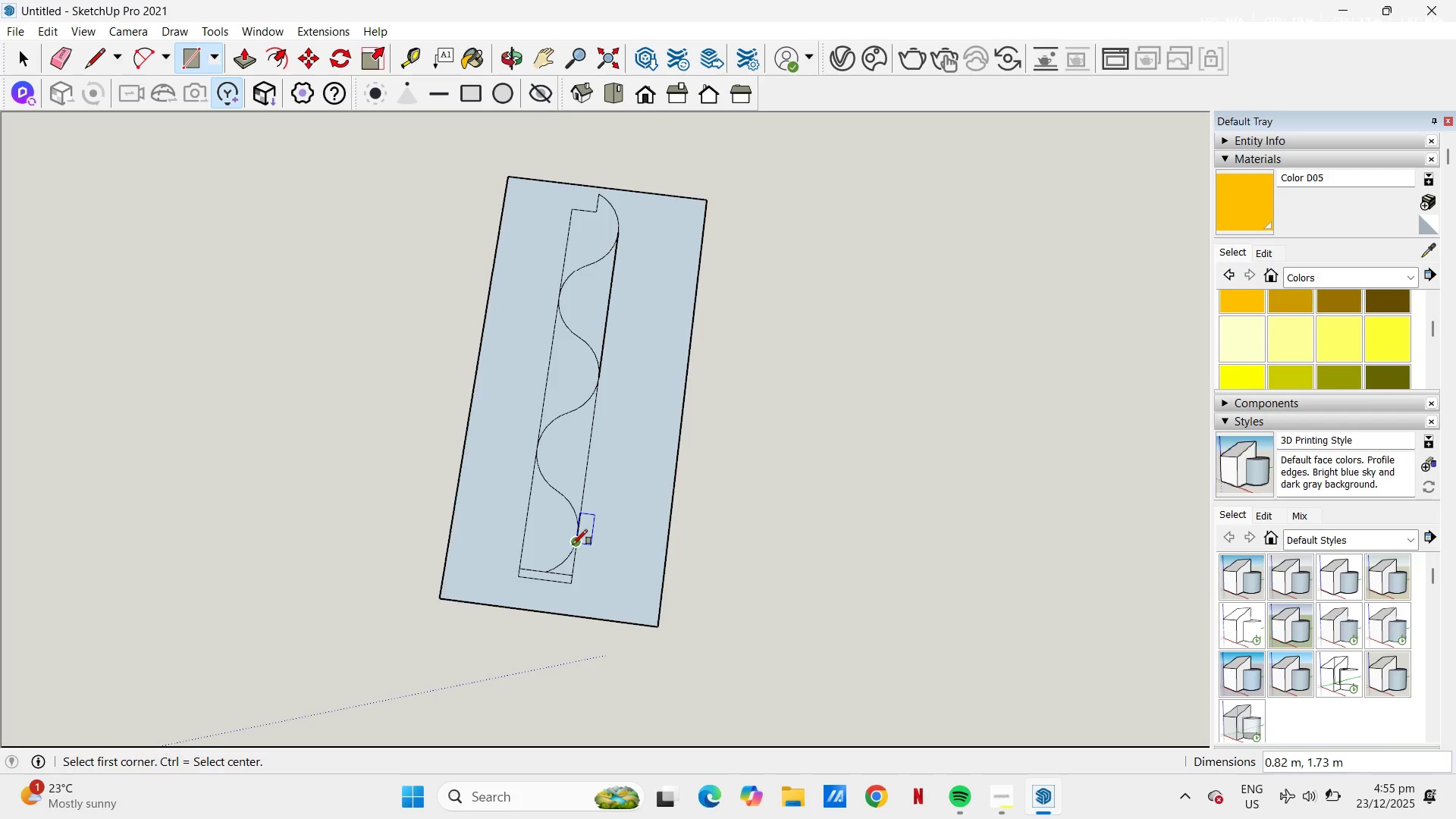 
scroll: coordinate [529, 586], scroll_direction: up, amount: 5.0
 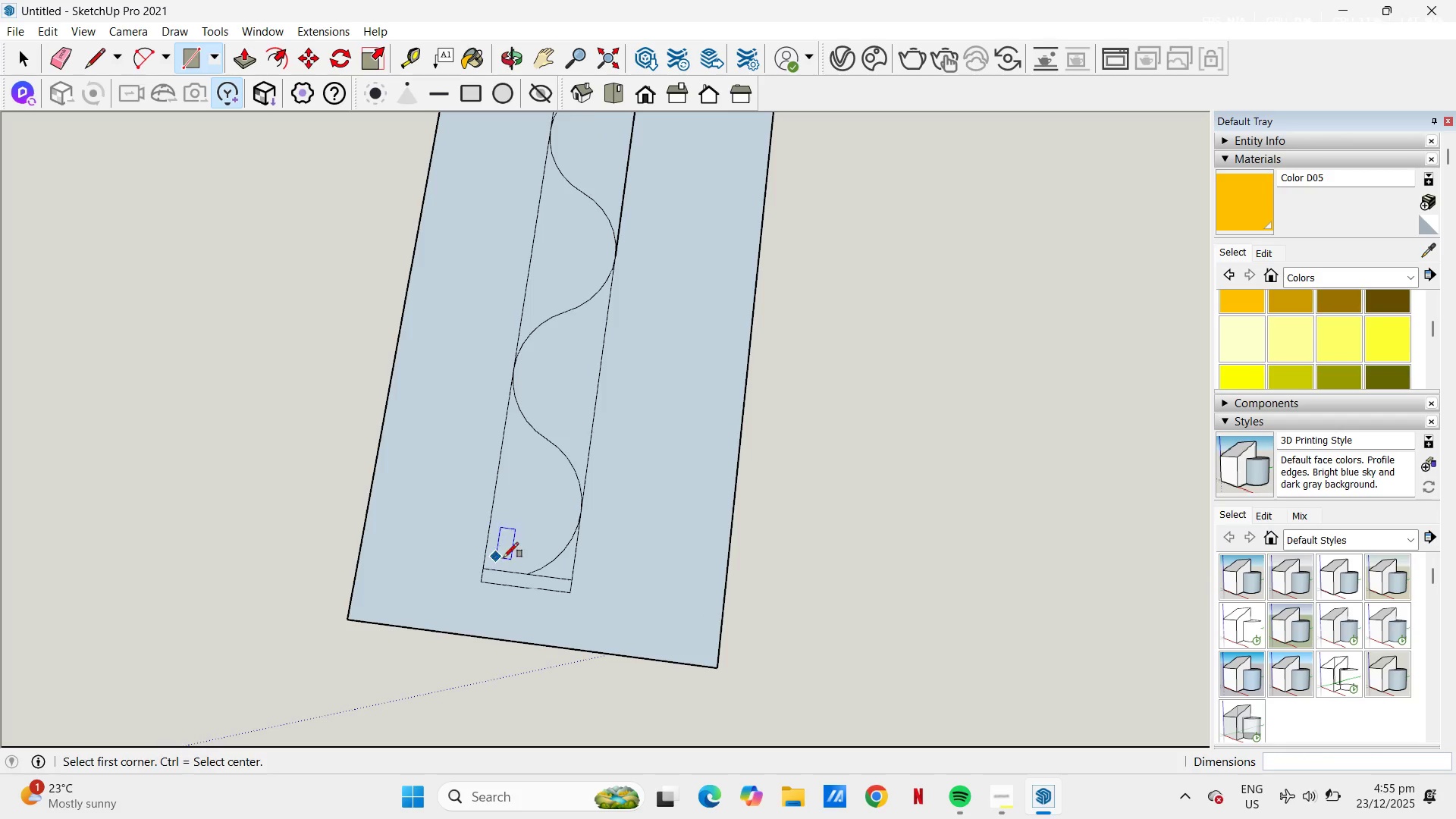 
key(E)
 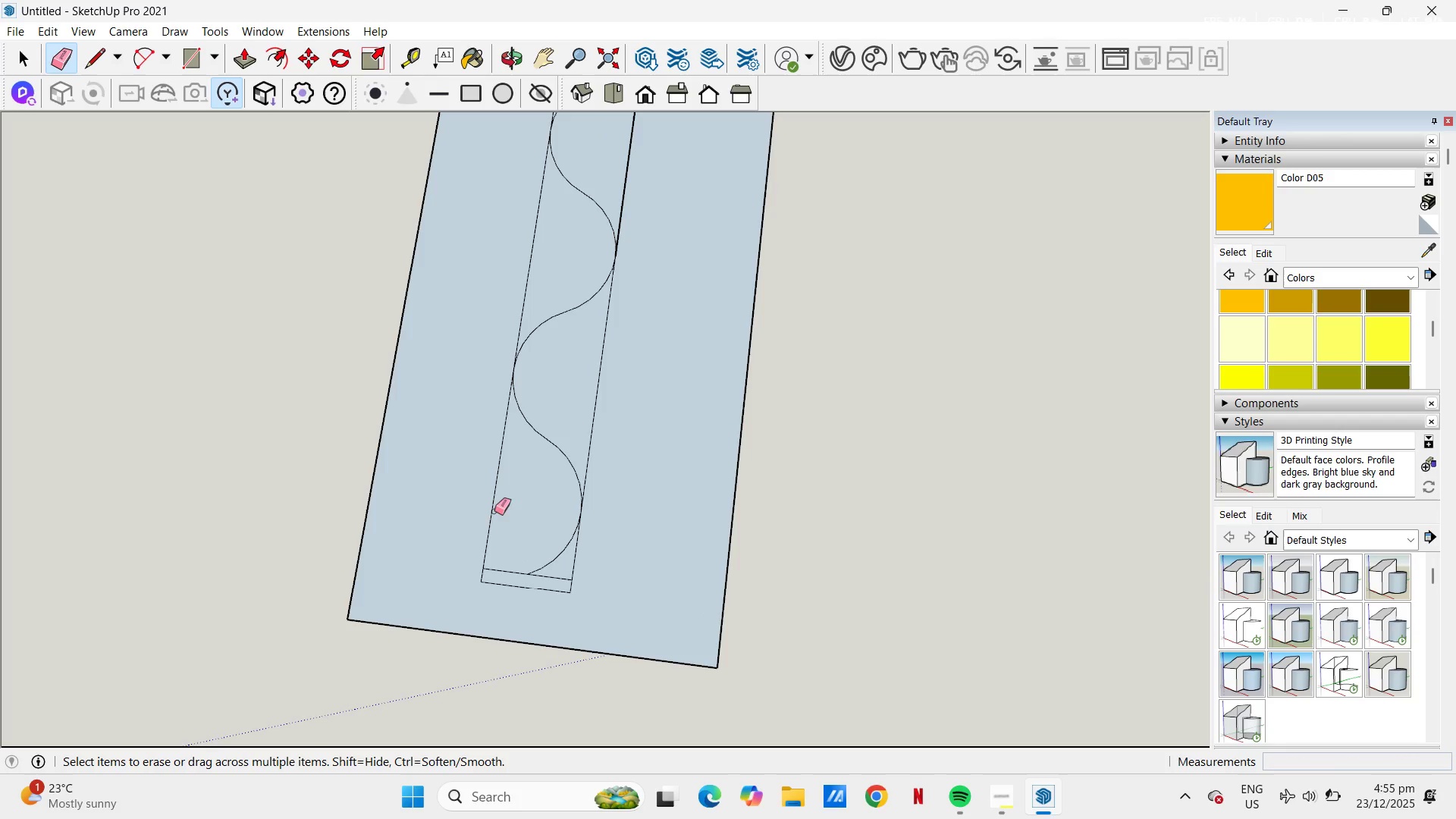 
left_click_drag(start_coordinate=[517, 299], to_coordinate=[532, 289])
 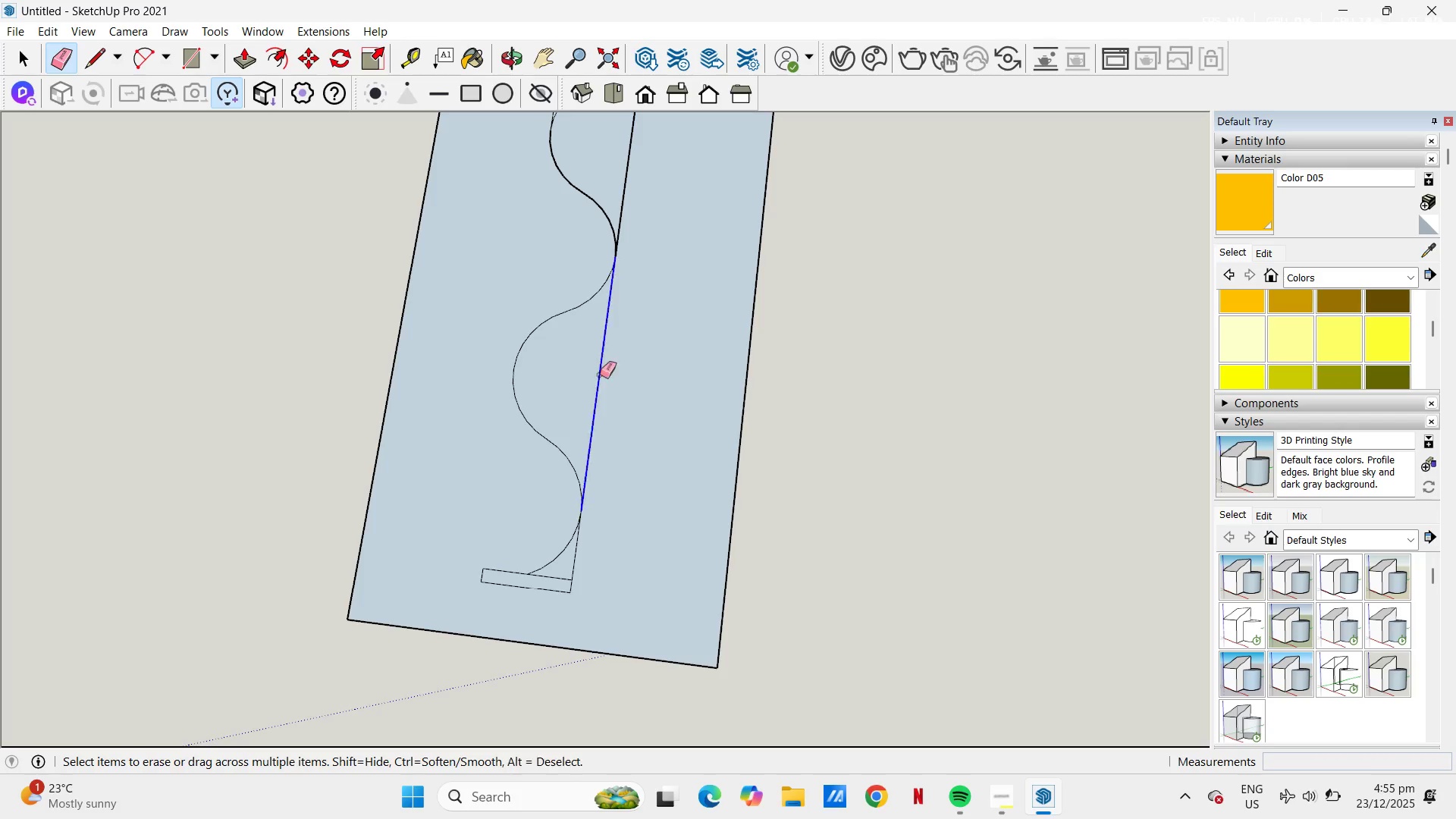 
left_click_drag(start_coordinate=[595, 369], to_coordinate=[610, 378])
 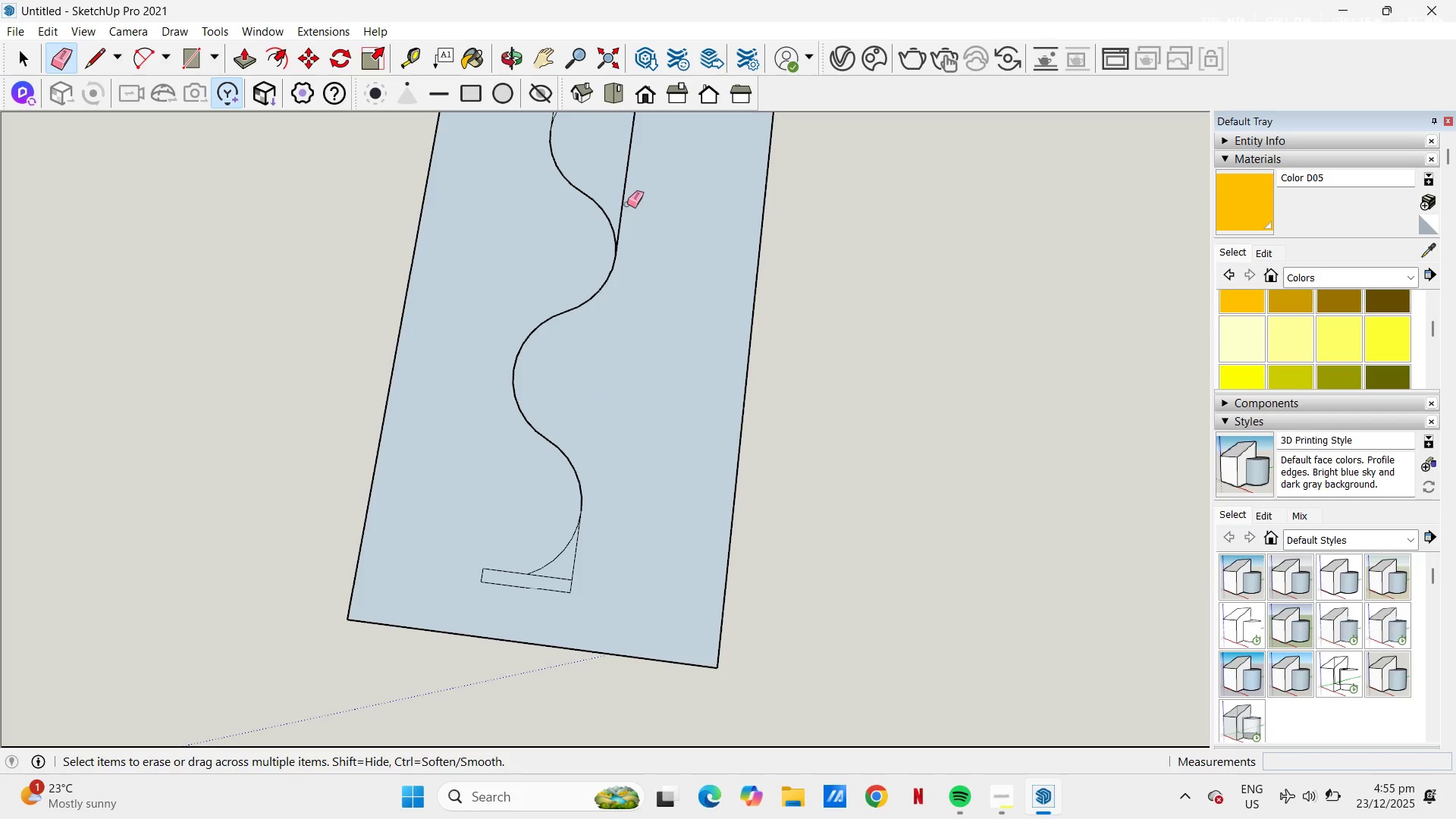 
left_click_drag(start_coordinate=[627, 204], to_coordinate=[623, 199])
 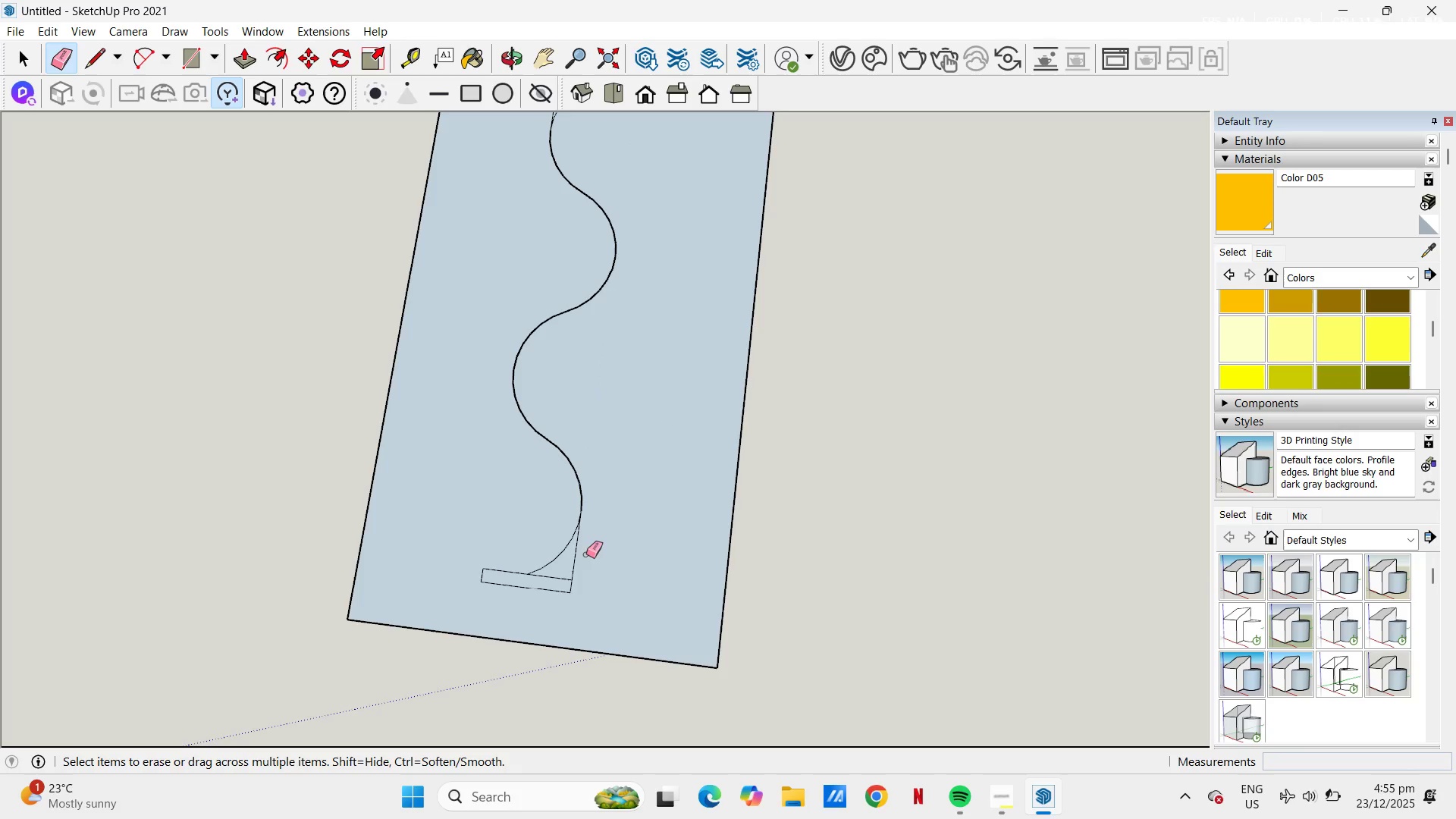 
left_click_drag(start_coordinate=[579, 557], to_coordinate=[572, 560])
 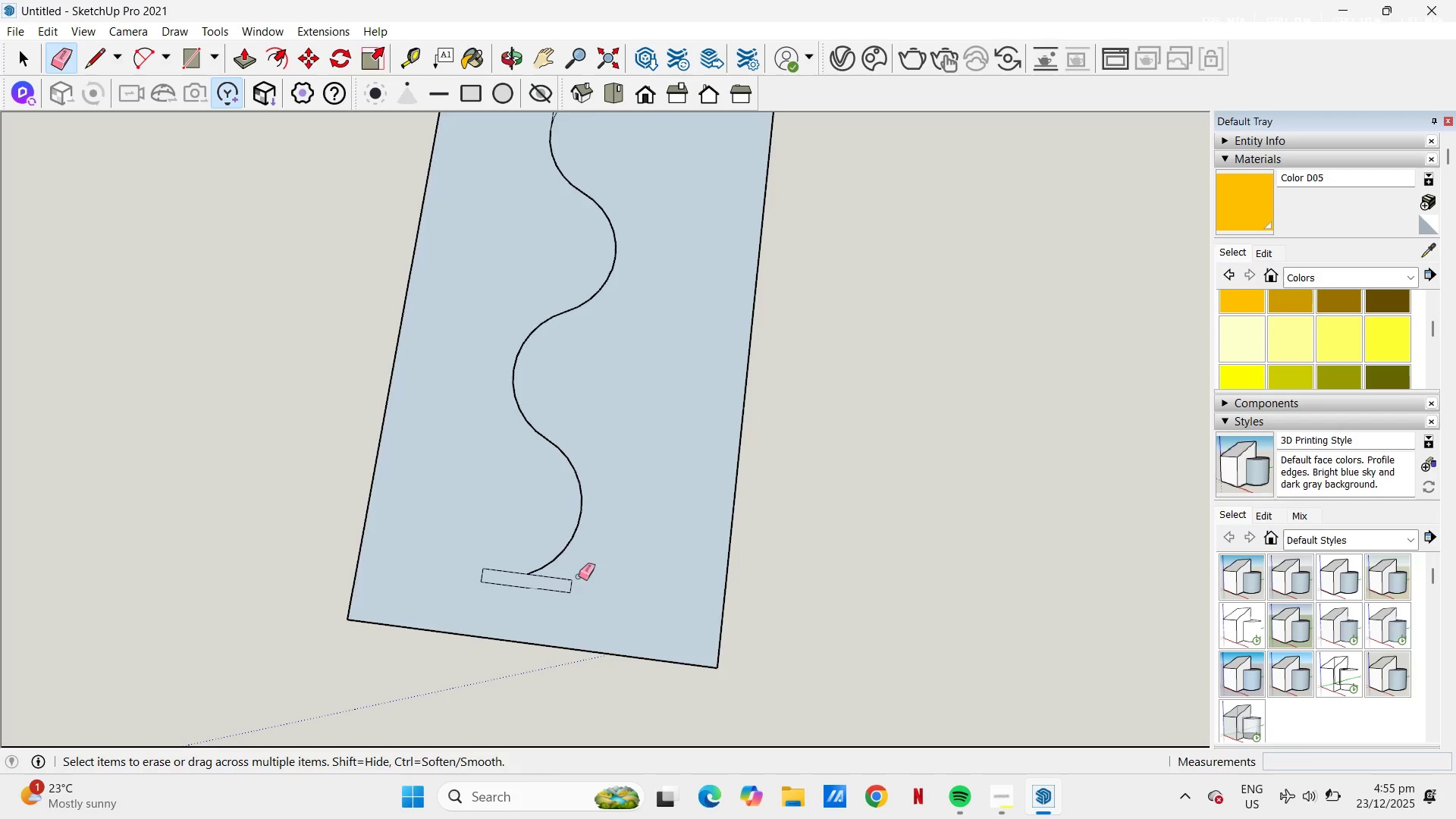 
scroll: coordinate [594, 579], scroll_direction: down, amount: 8.0
 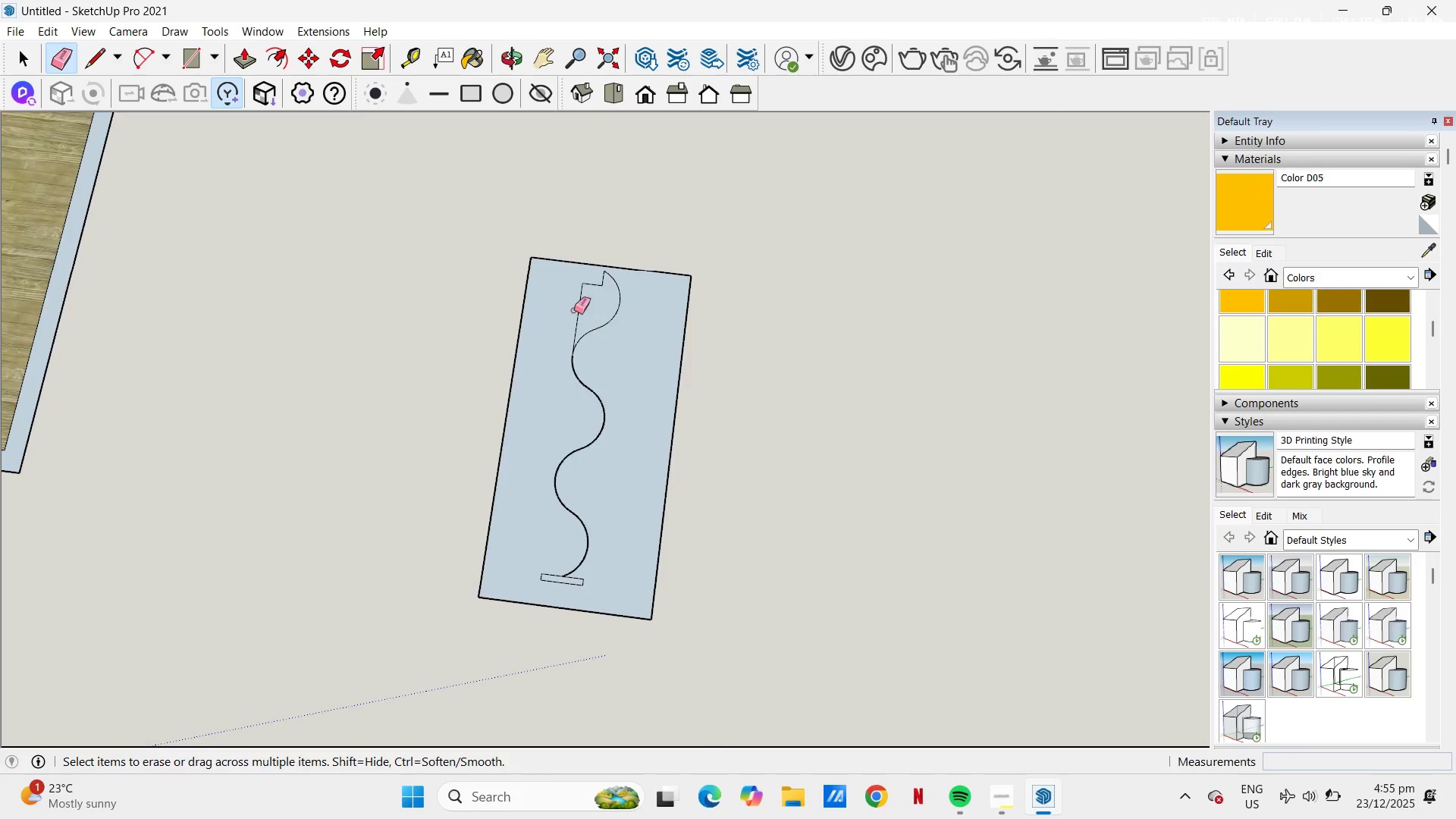 
left_click_drag(start_coordinate=[581, 330], to_coordinate=[567, 329])
 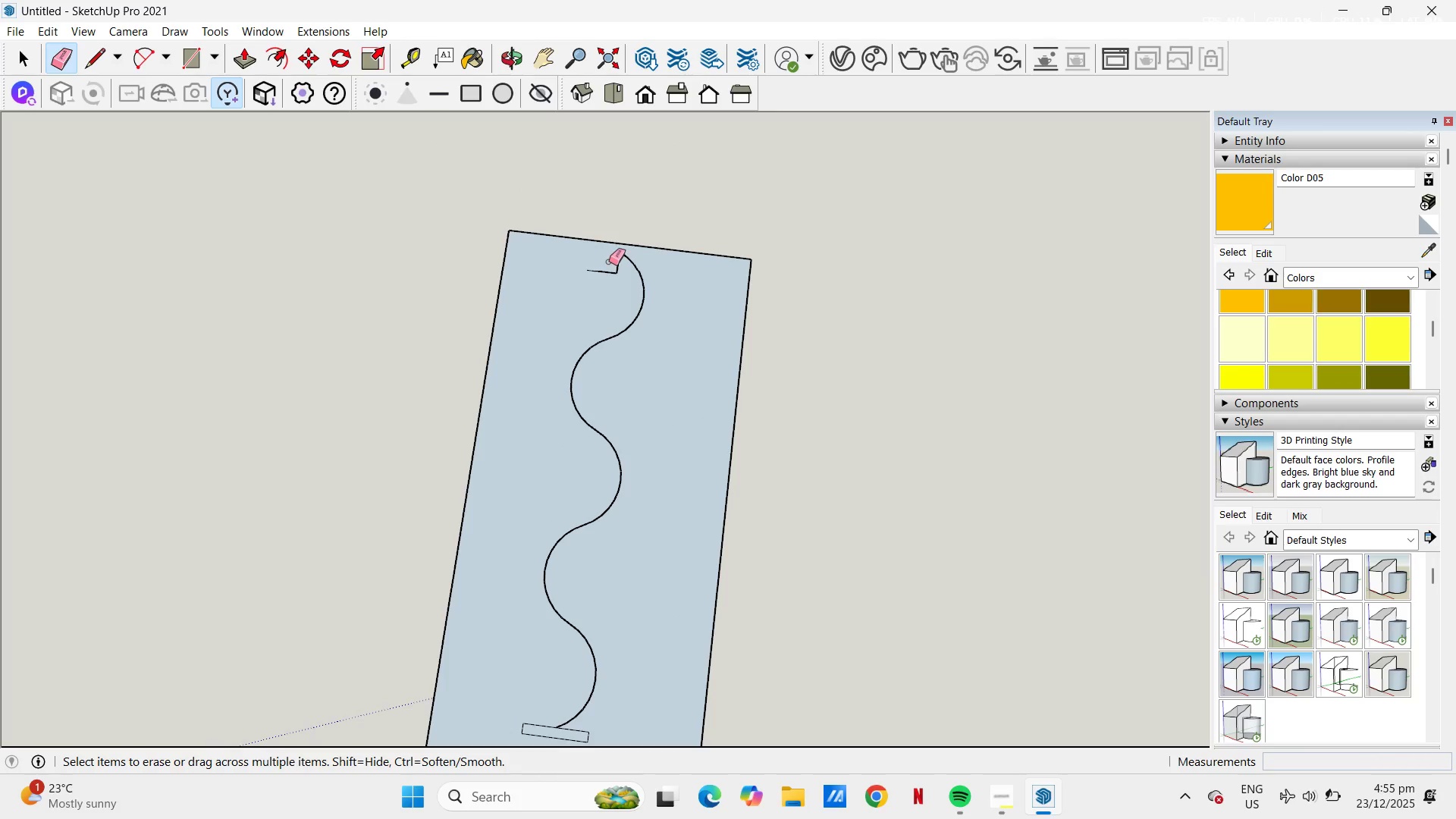 
scroll: coordinate [574, 310], scroll_direction: up, amount: 4.0
 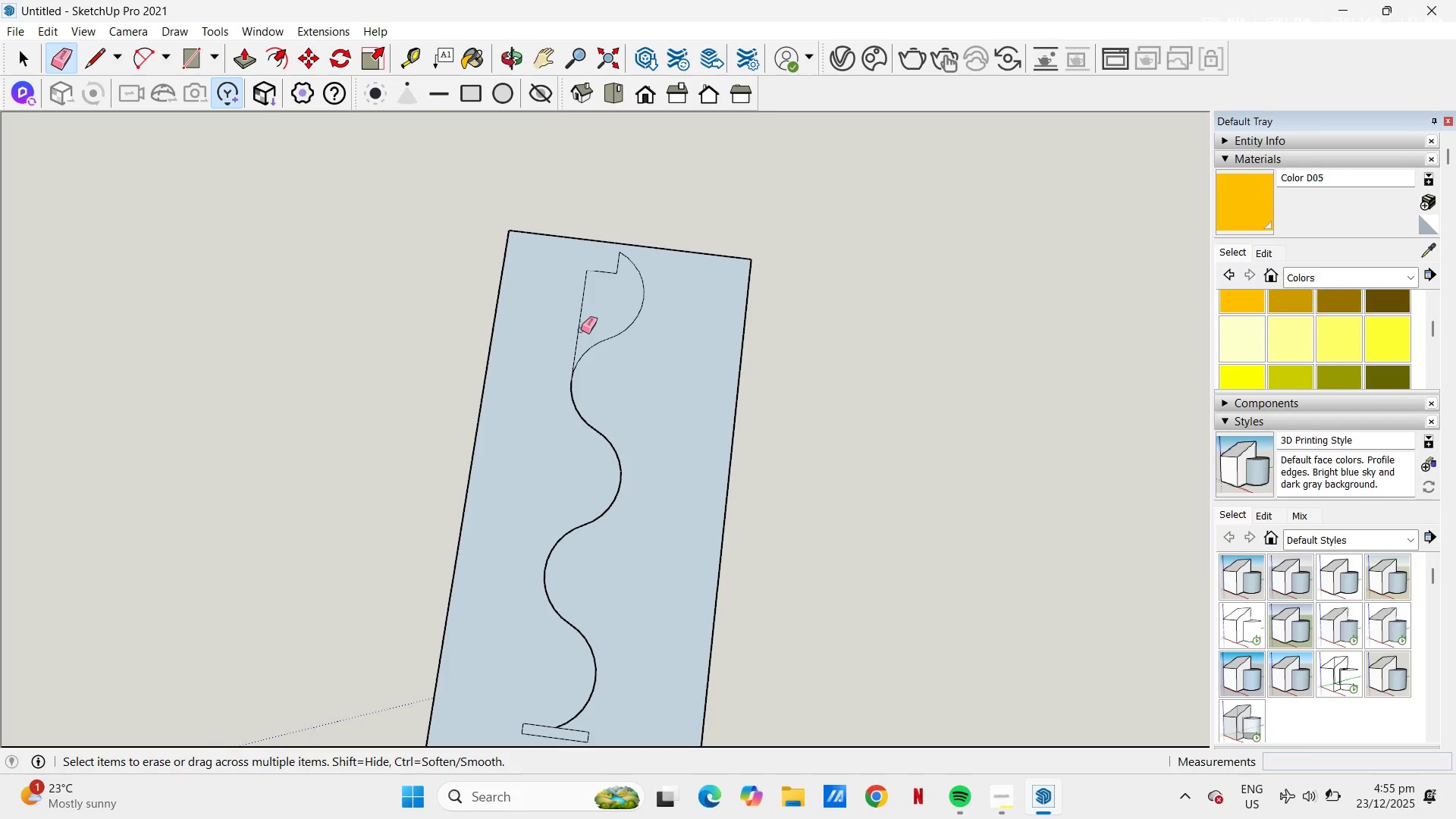 
left_click_drag(start_coordinate=[608, 262], to_coordinate=[620, 279])
 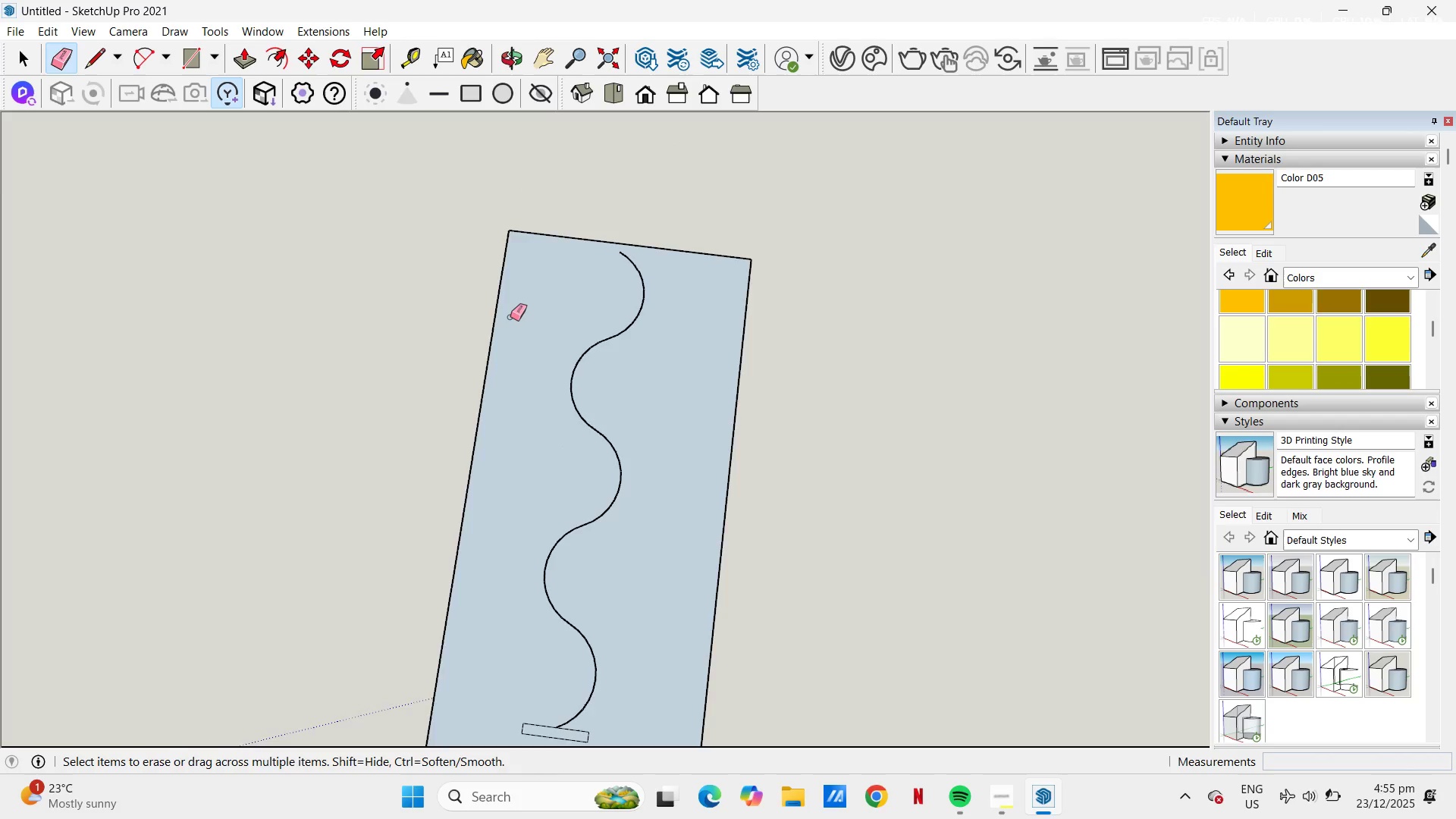 
scroll: coordinate [513, 320], scroll_direction: down, amount: 4.0
 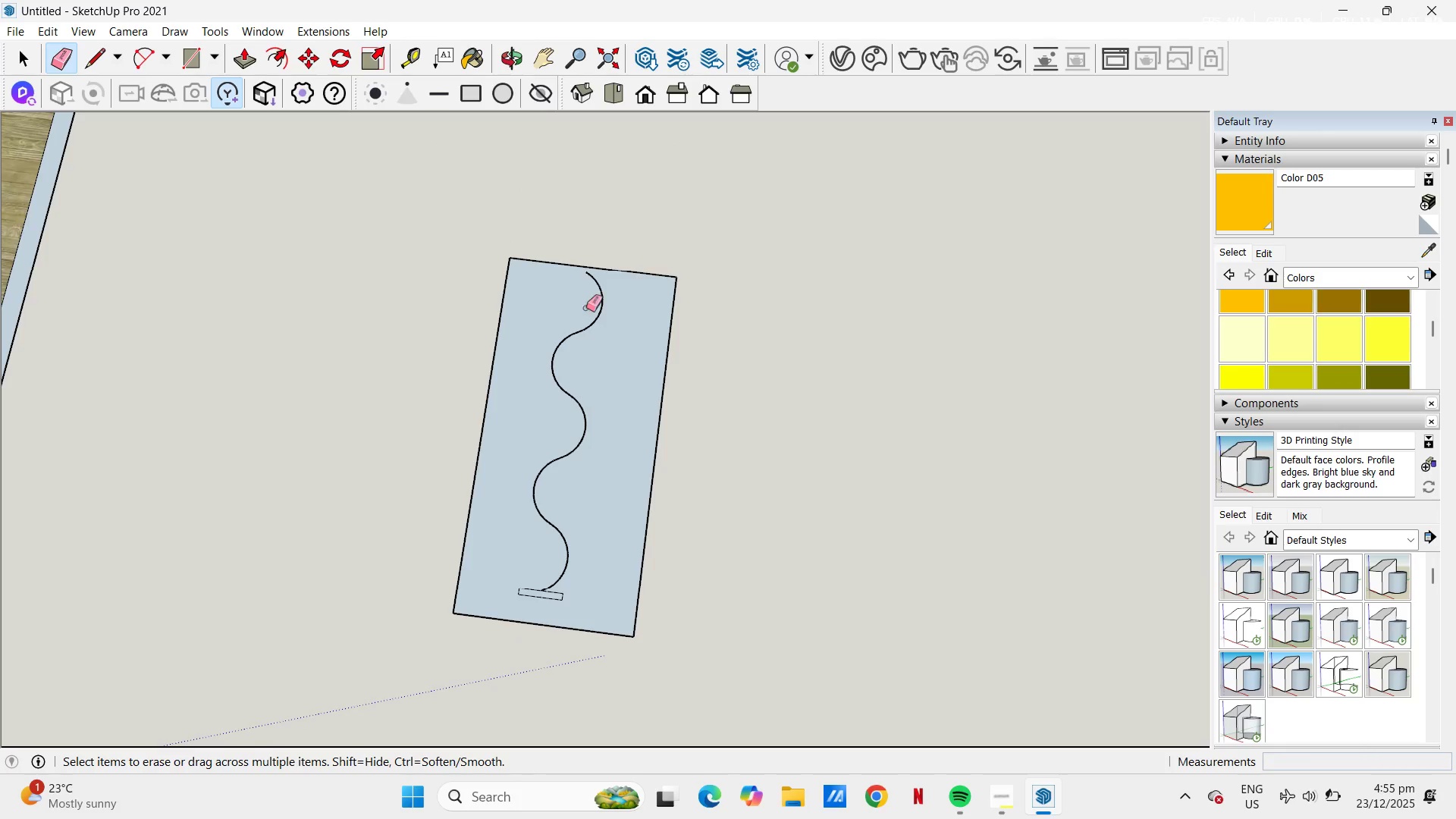 
scroll: coordinate [585, 299], scroll_direction: up, amount: 2.0
 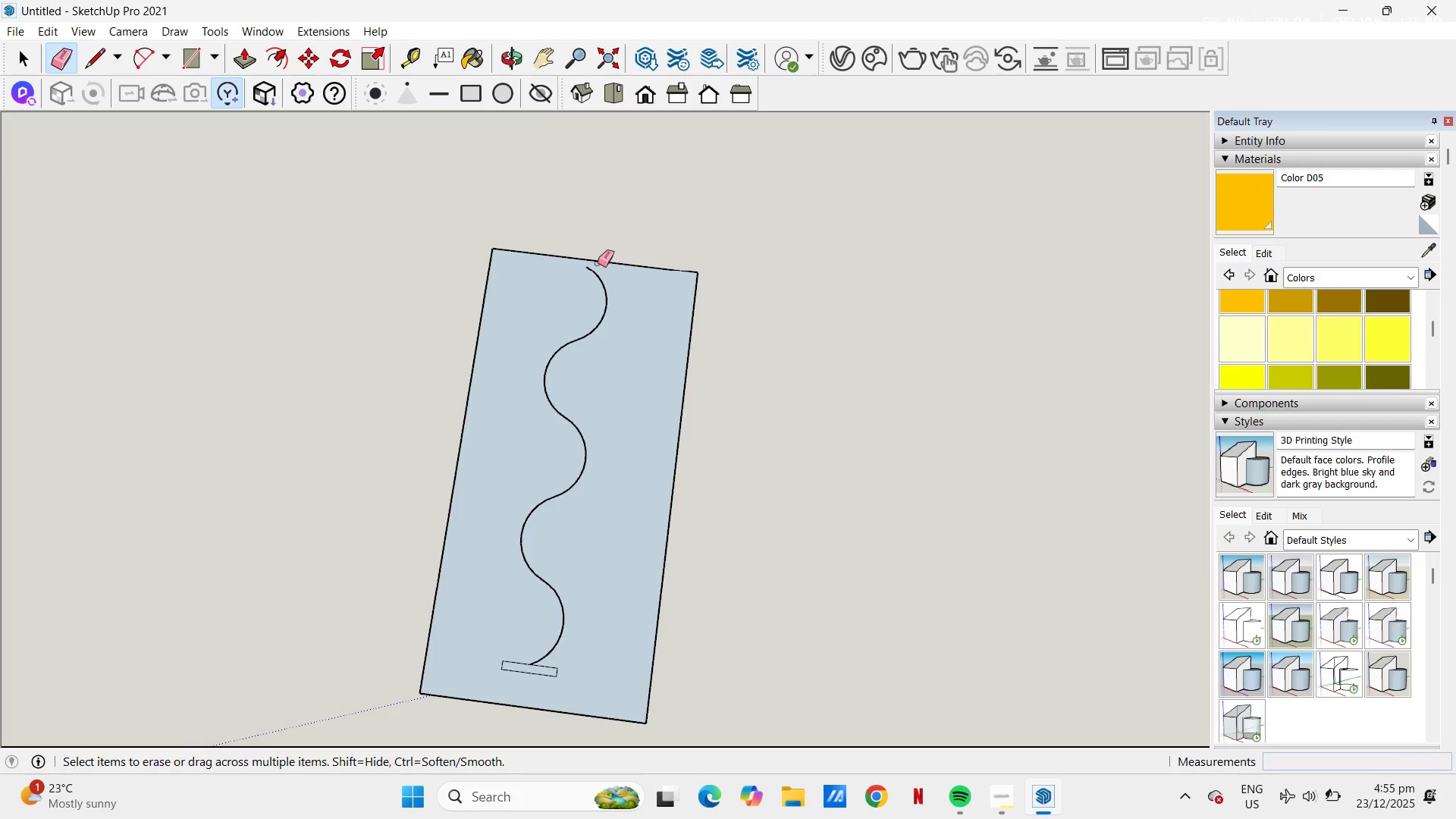 
key(L)
 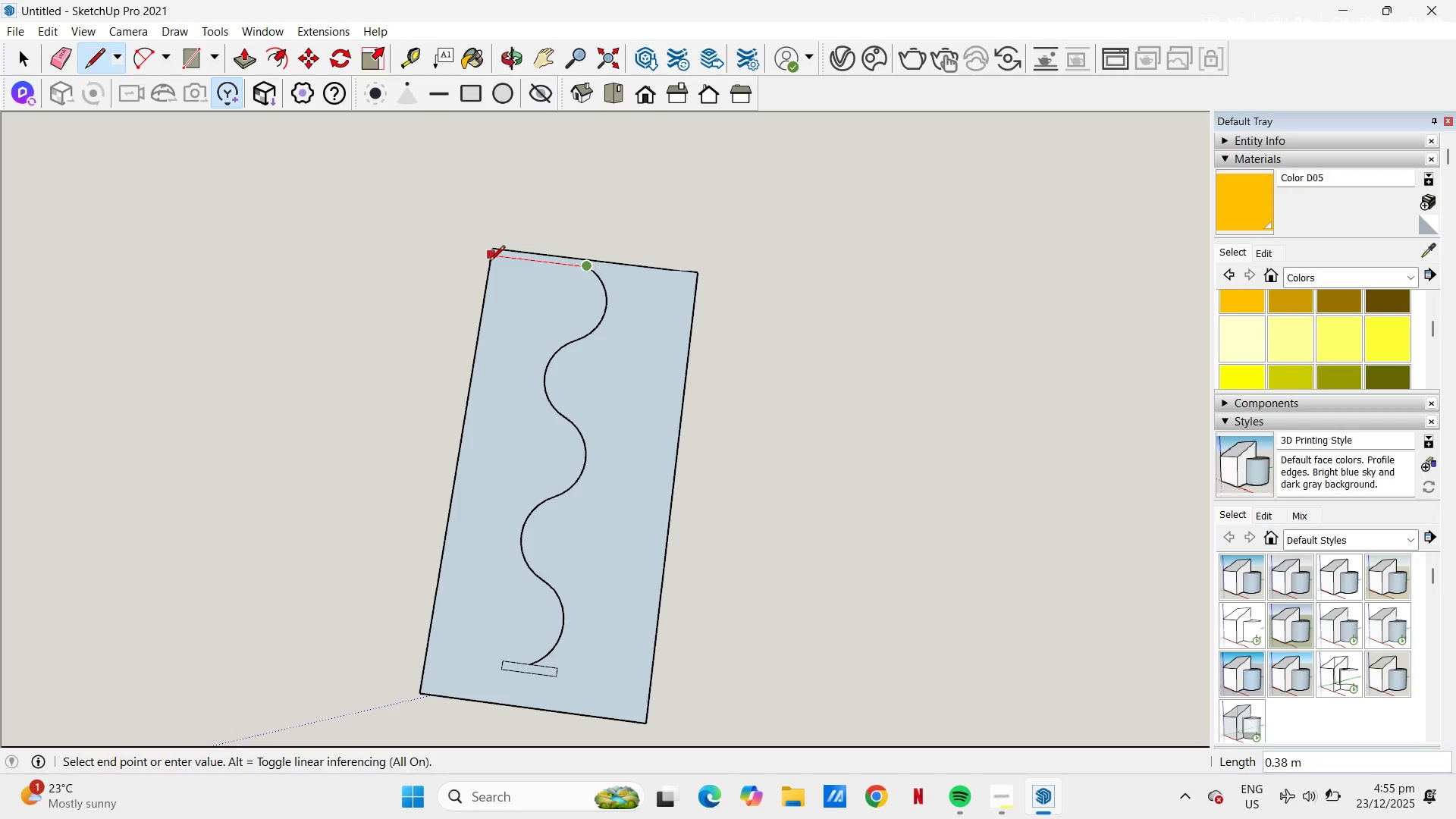 
left_click([488, 262])
 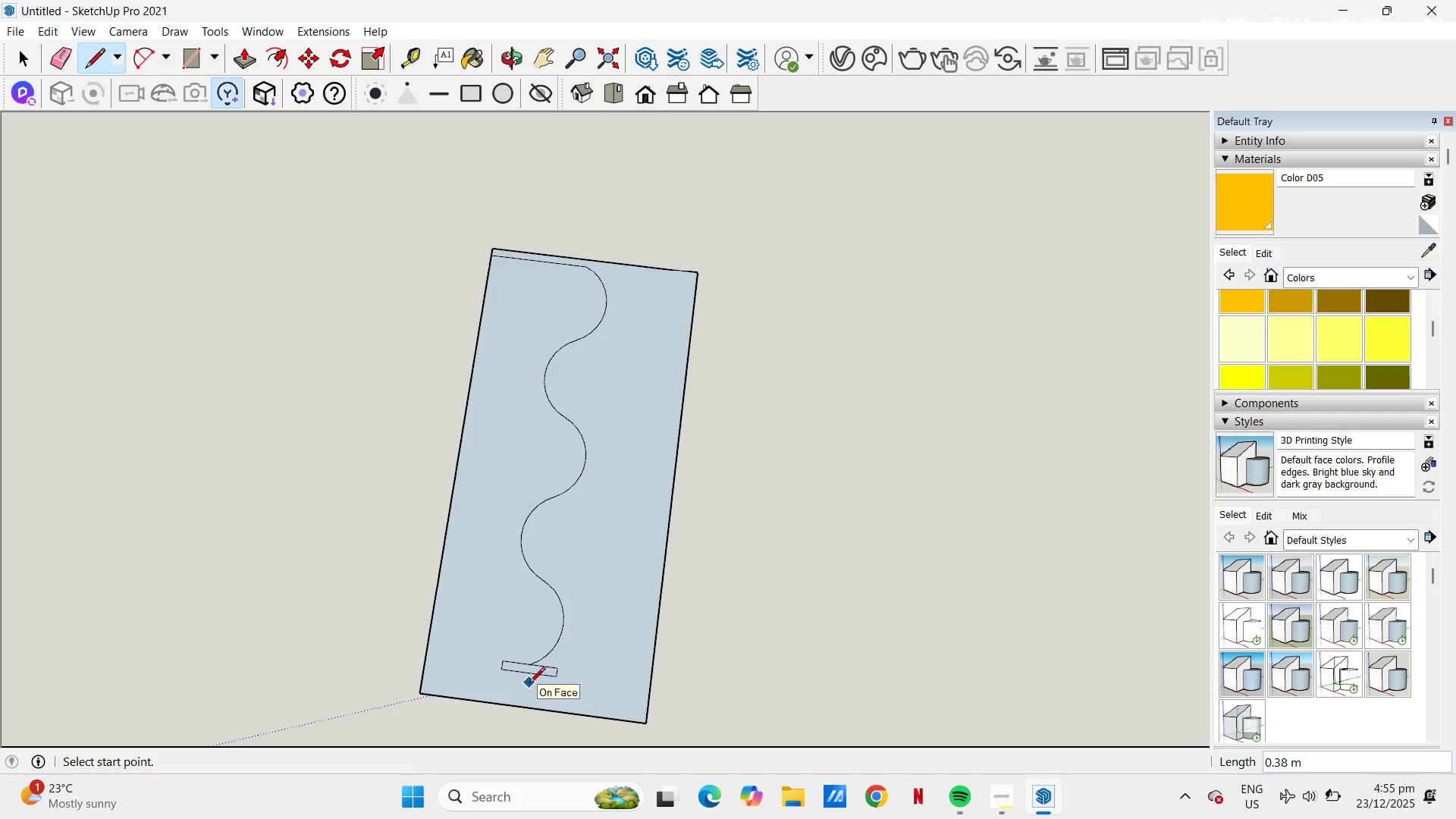 
scroll: coordinate [529, 694], scroll_direction: up, amount: 3.0
 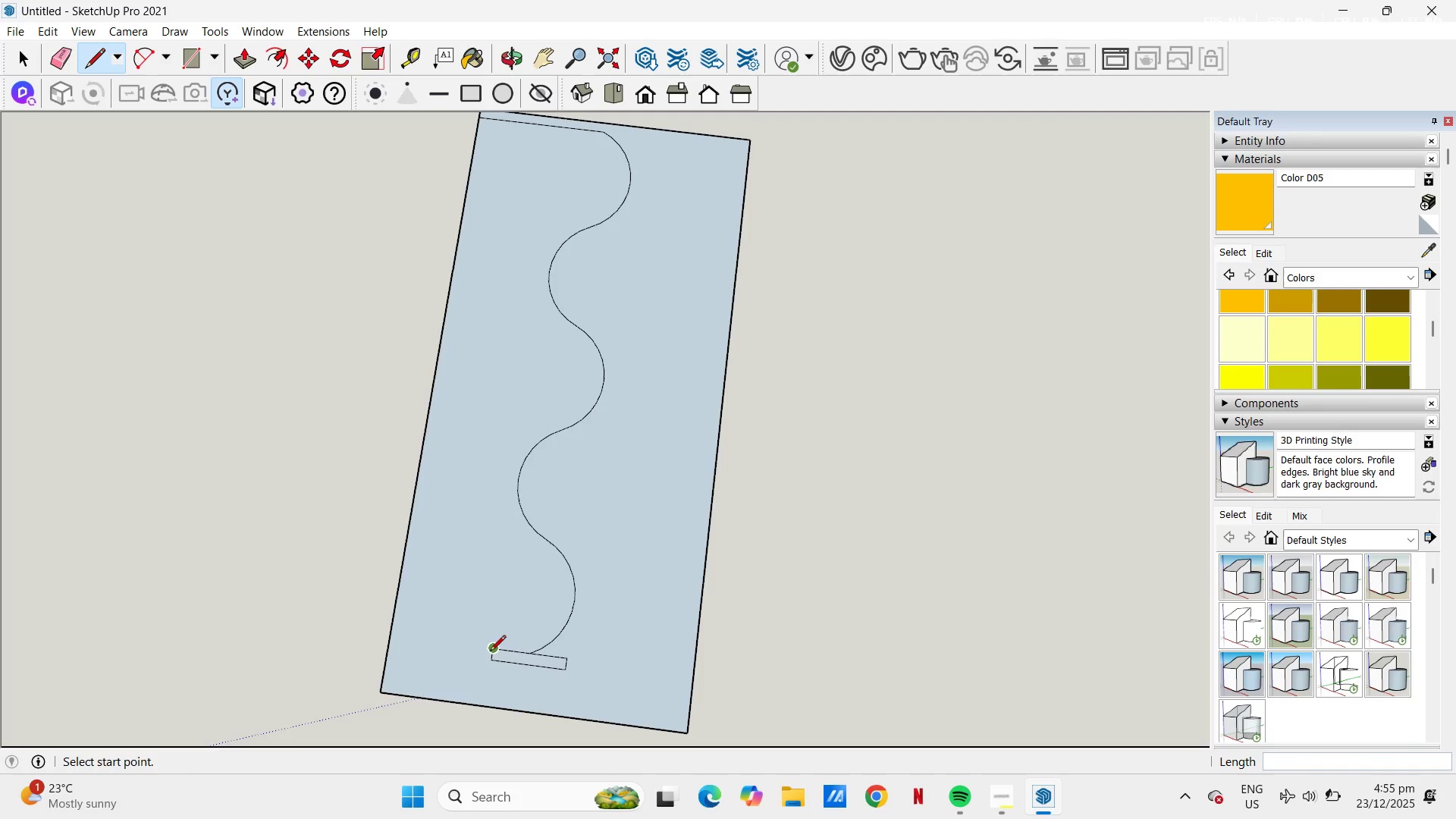 
left_click([490, 651])
 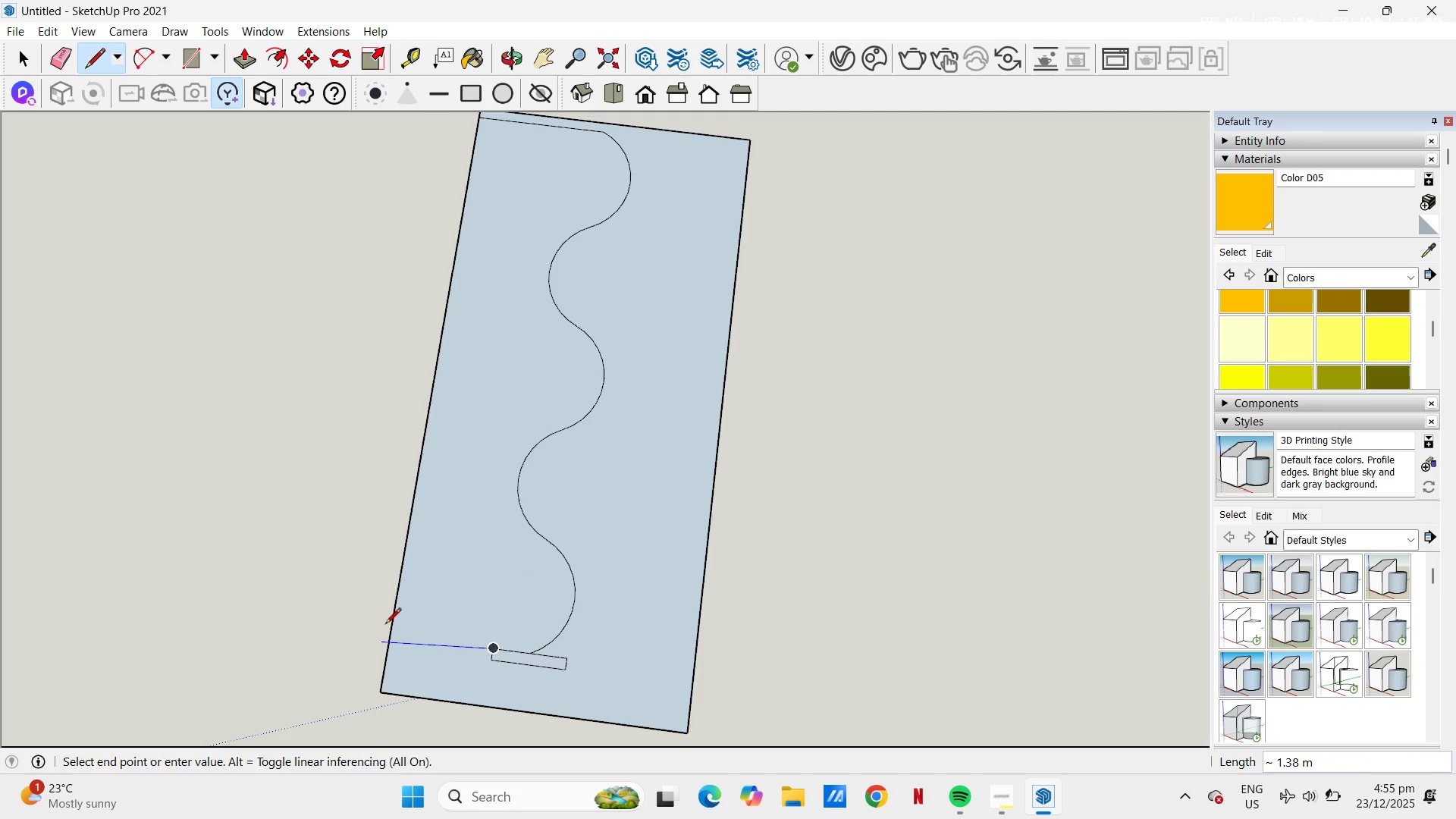 
left_click([393, 631])
 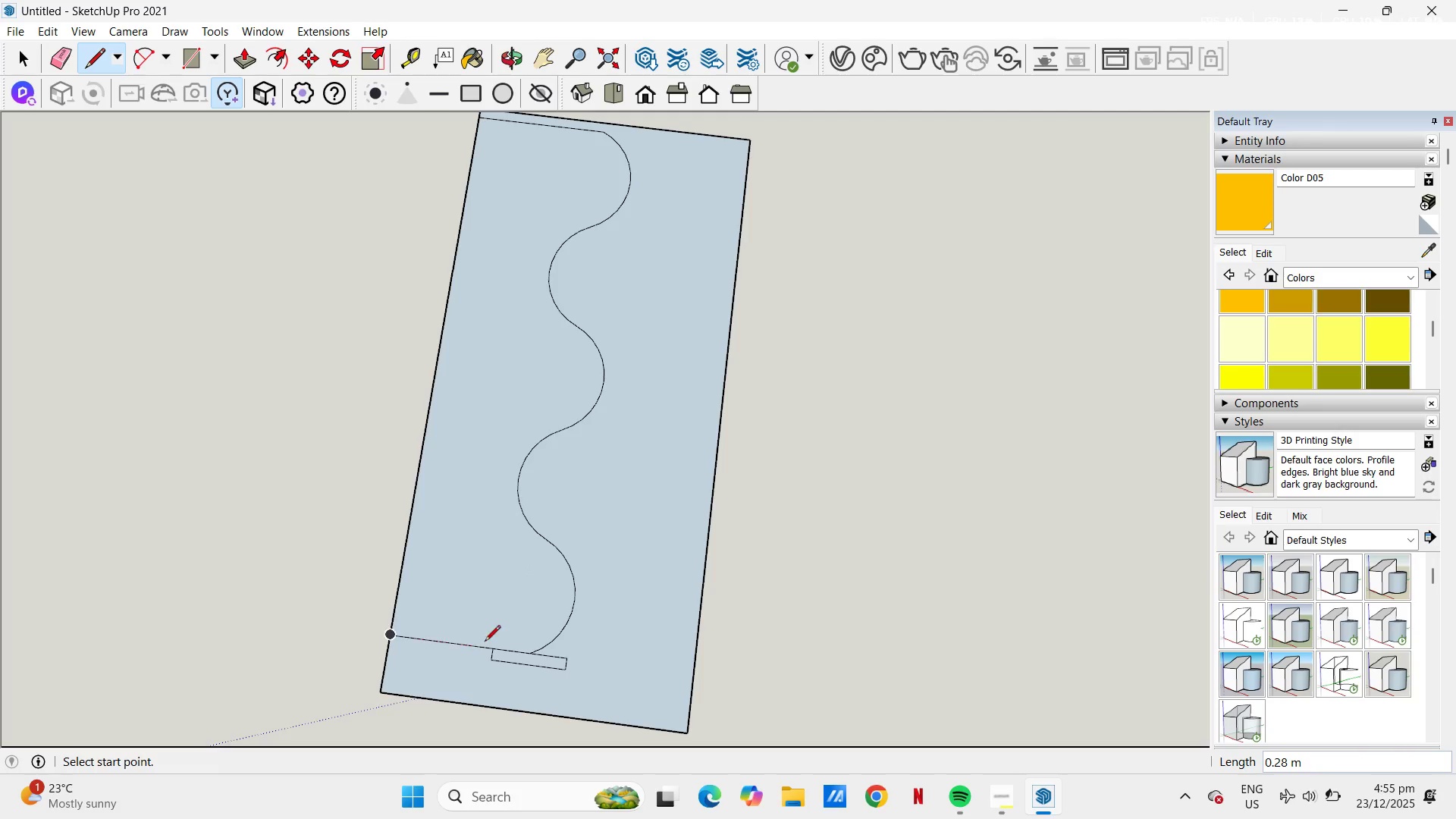 
key(Escape)
 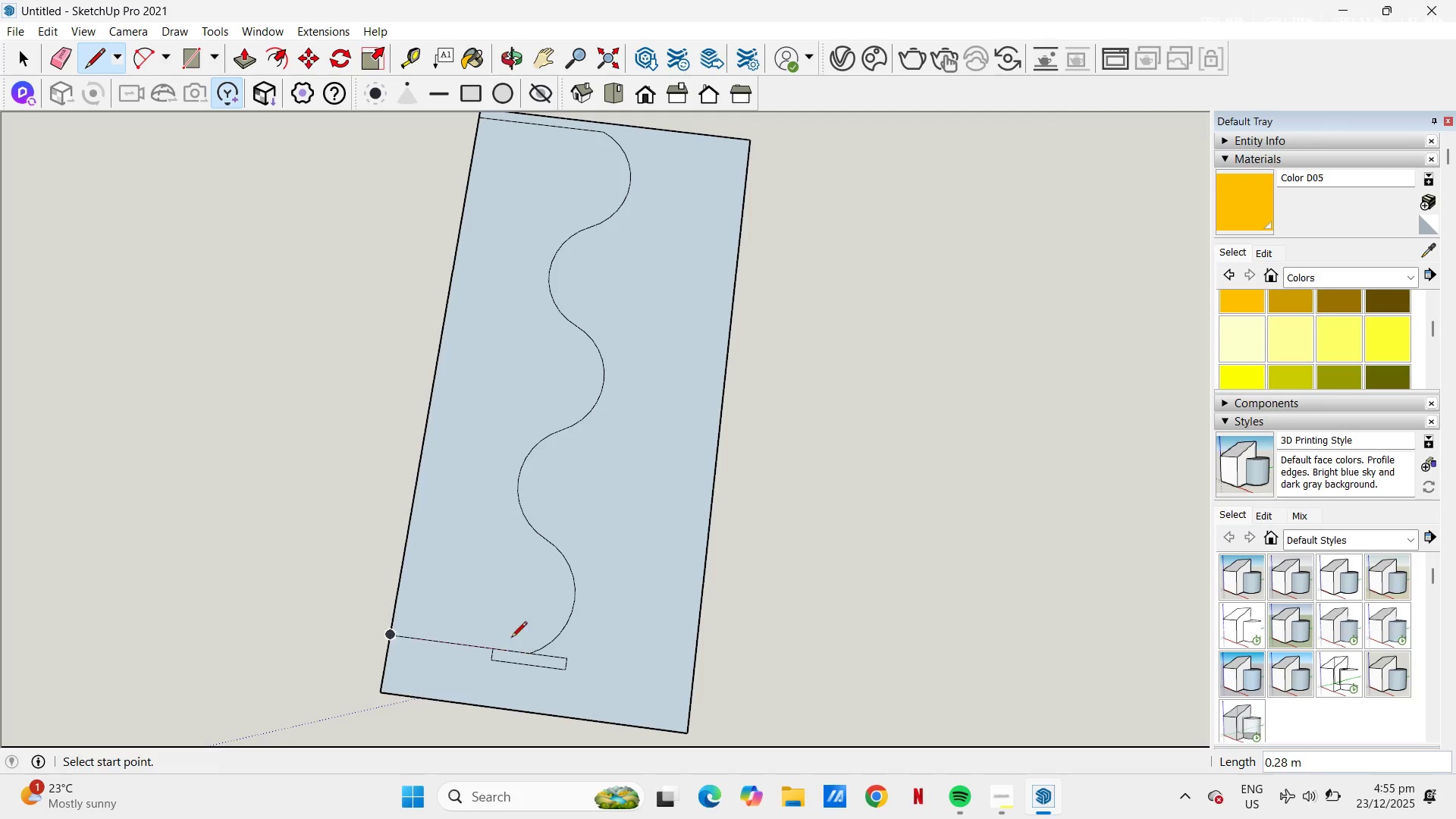 
key(Space)
 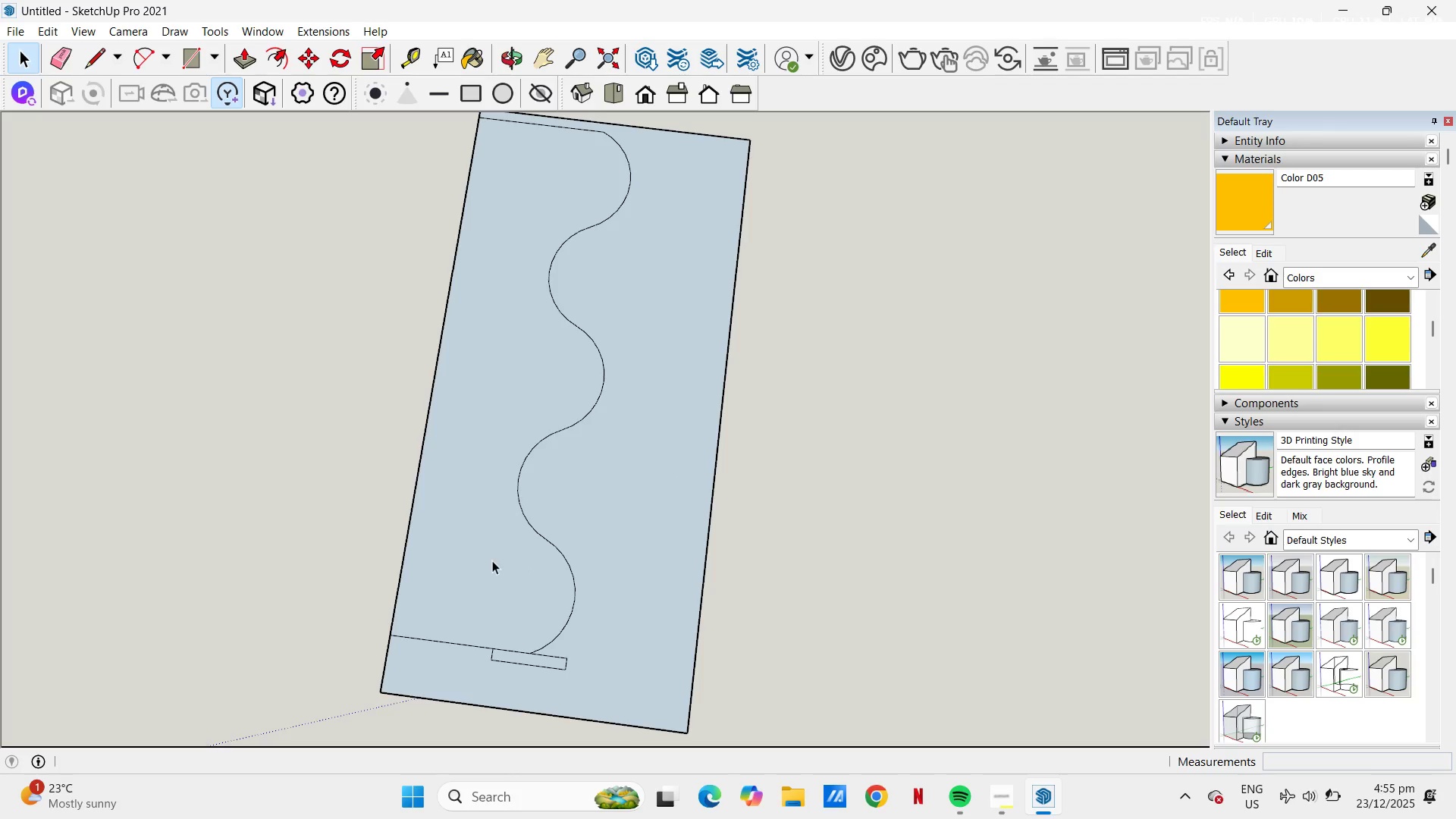 
left_click([492, 560])
 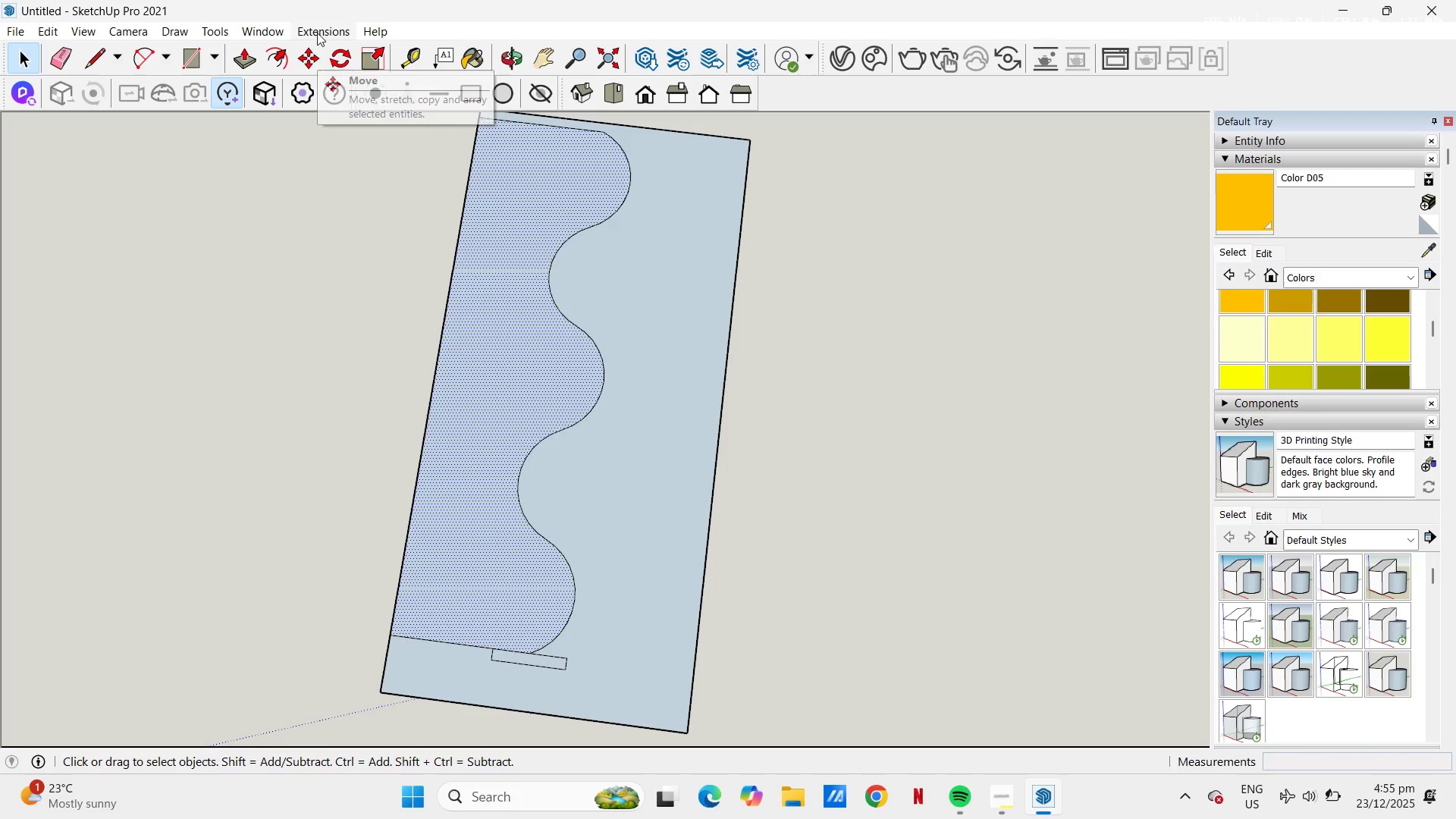 
left_click([343, 52])
 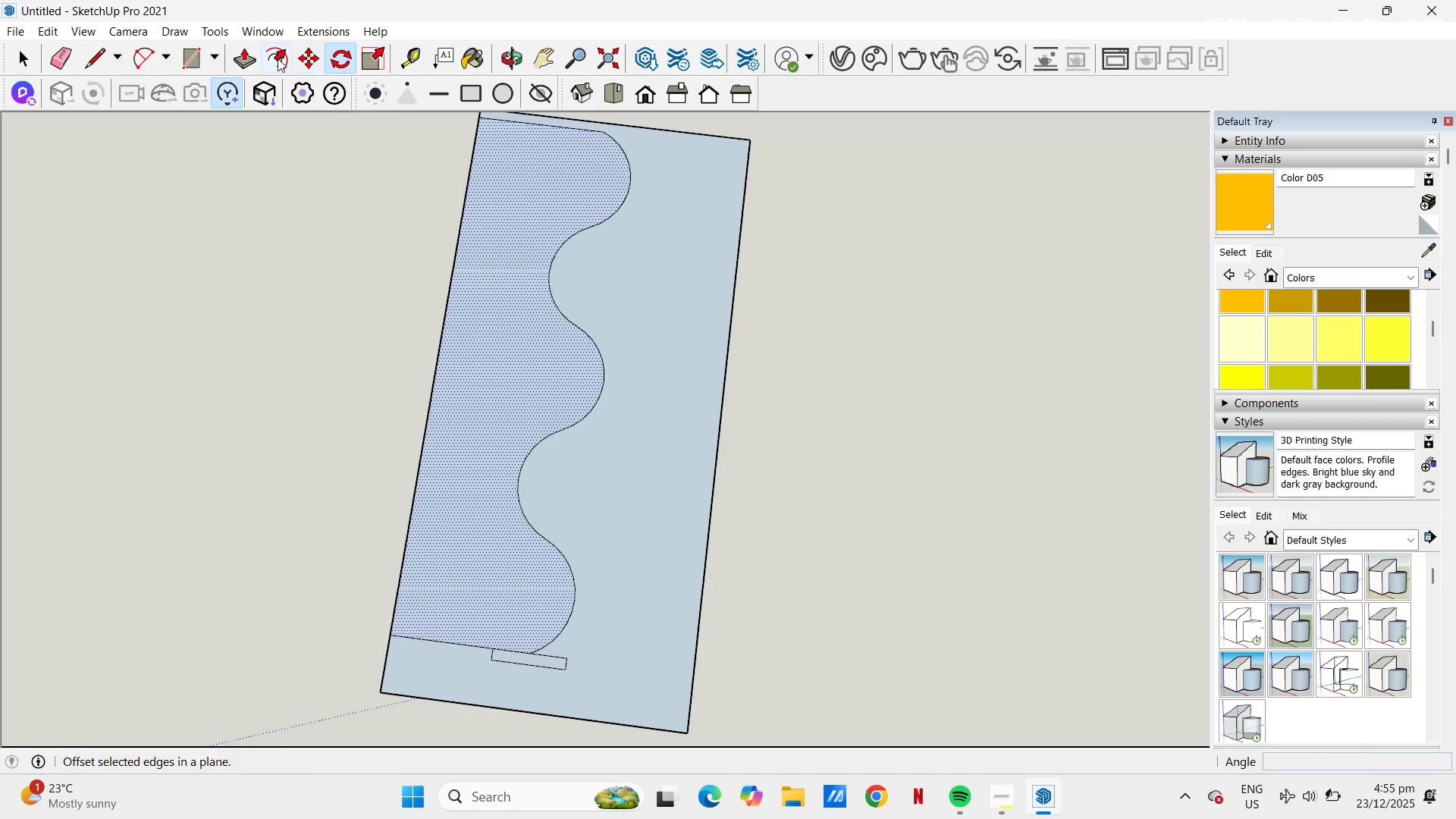 
left_click([272, 58])
 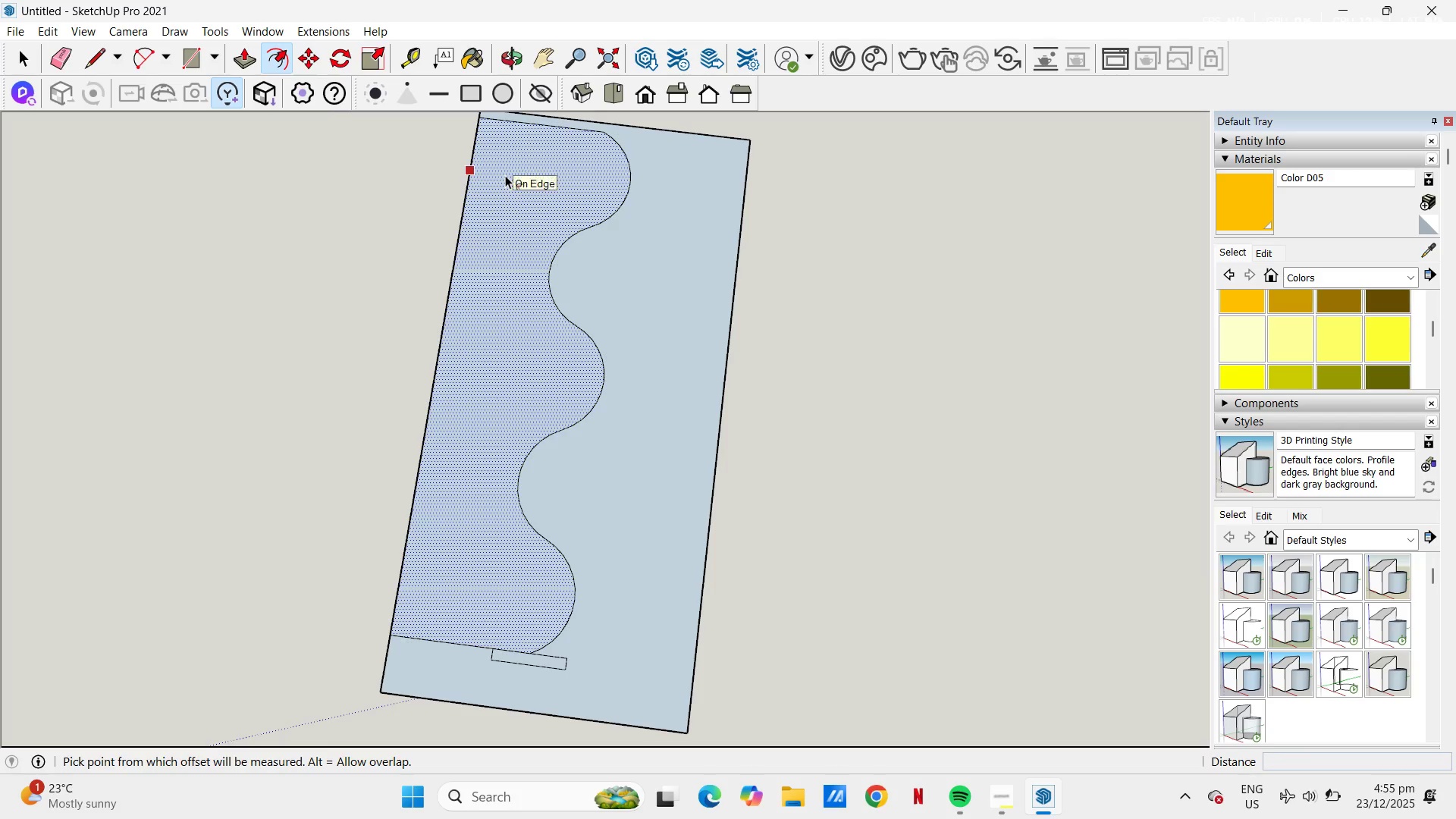 
left_click([505, 175])
 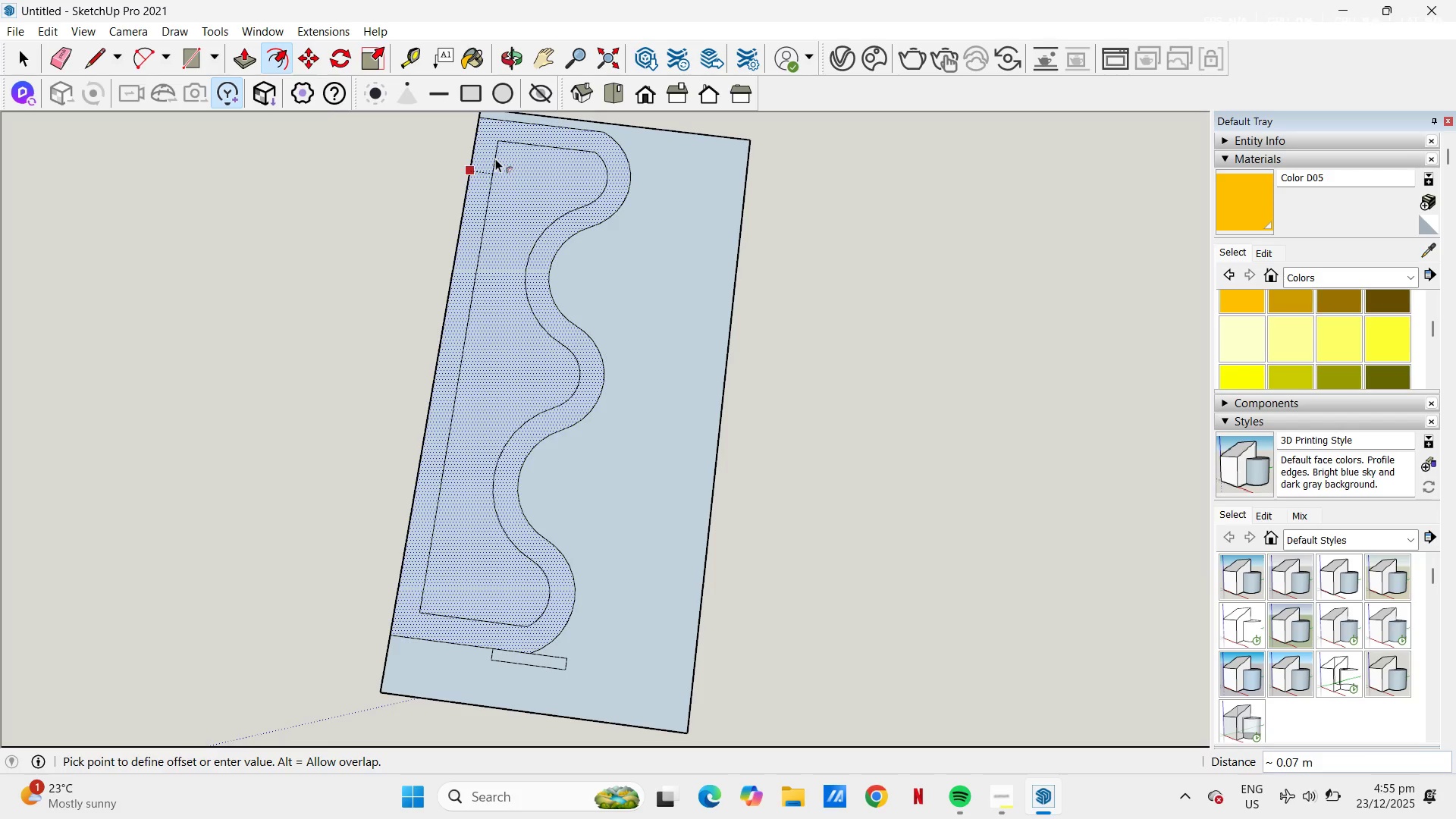 
key(NumpadDecimal)
 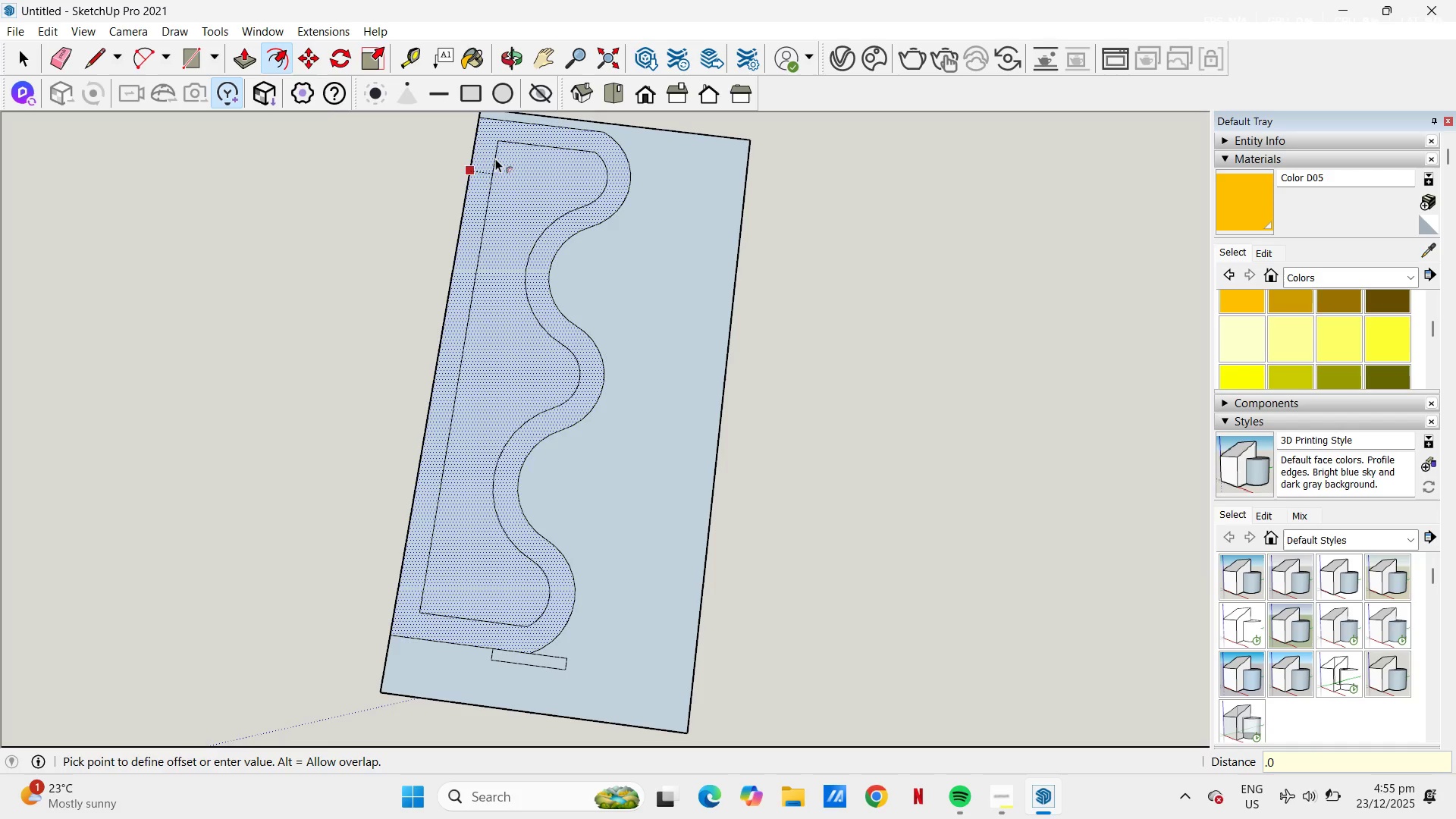 
key(Numpad0)
 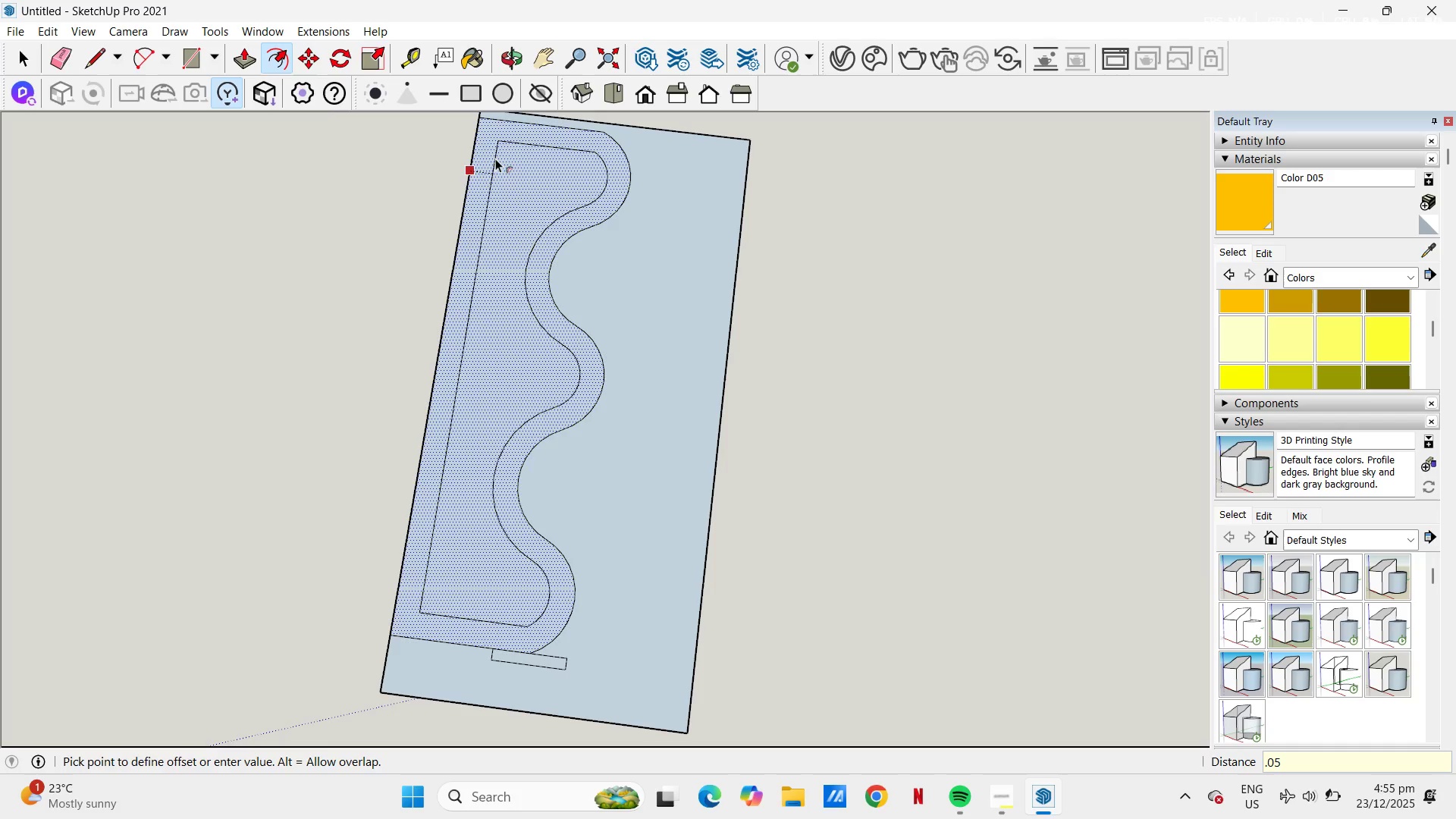 
key(Numpad5)
 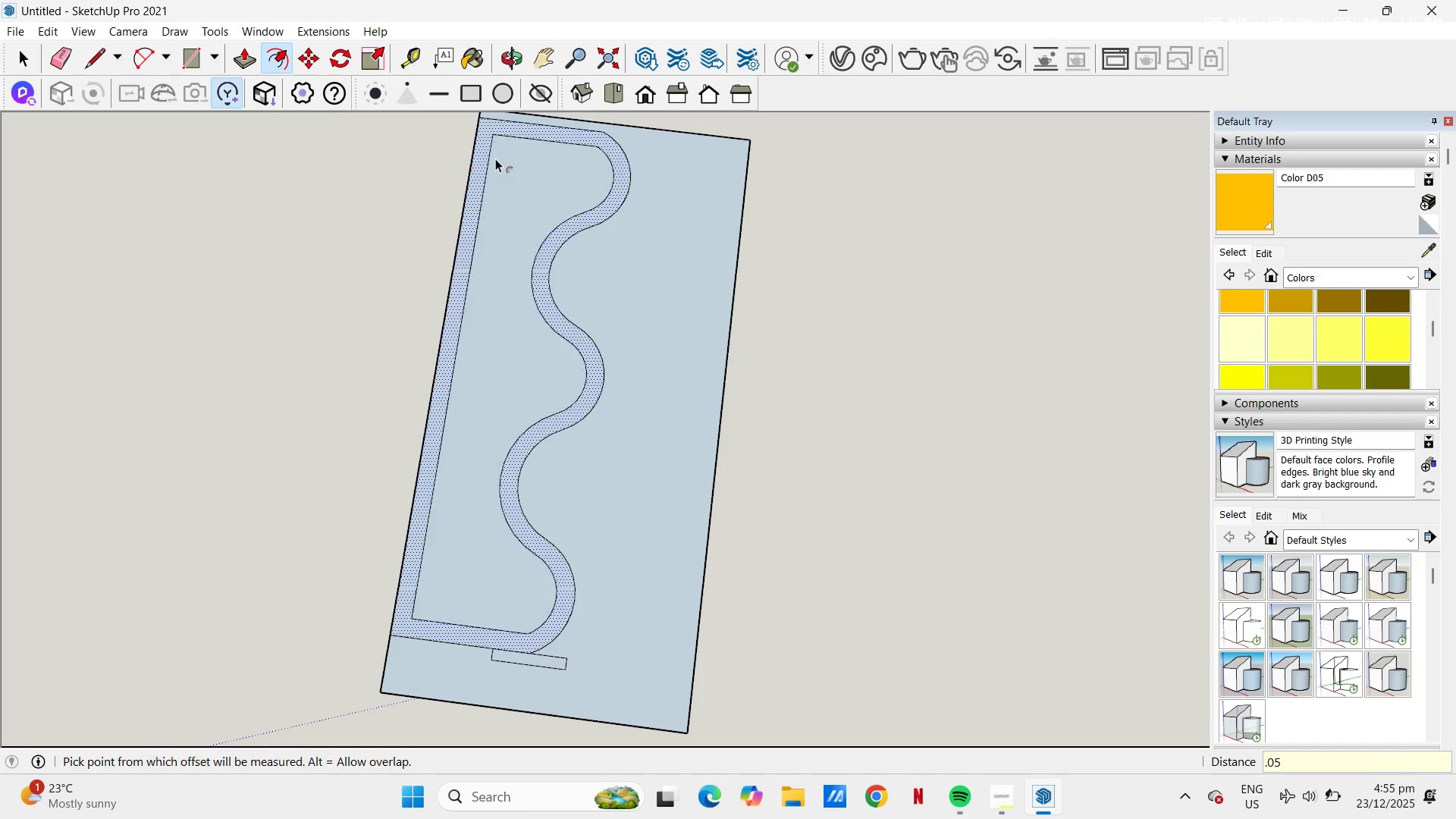 
key(NumpadEnter)
 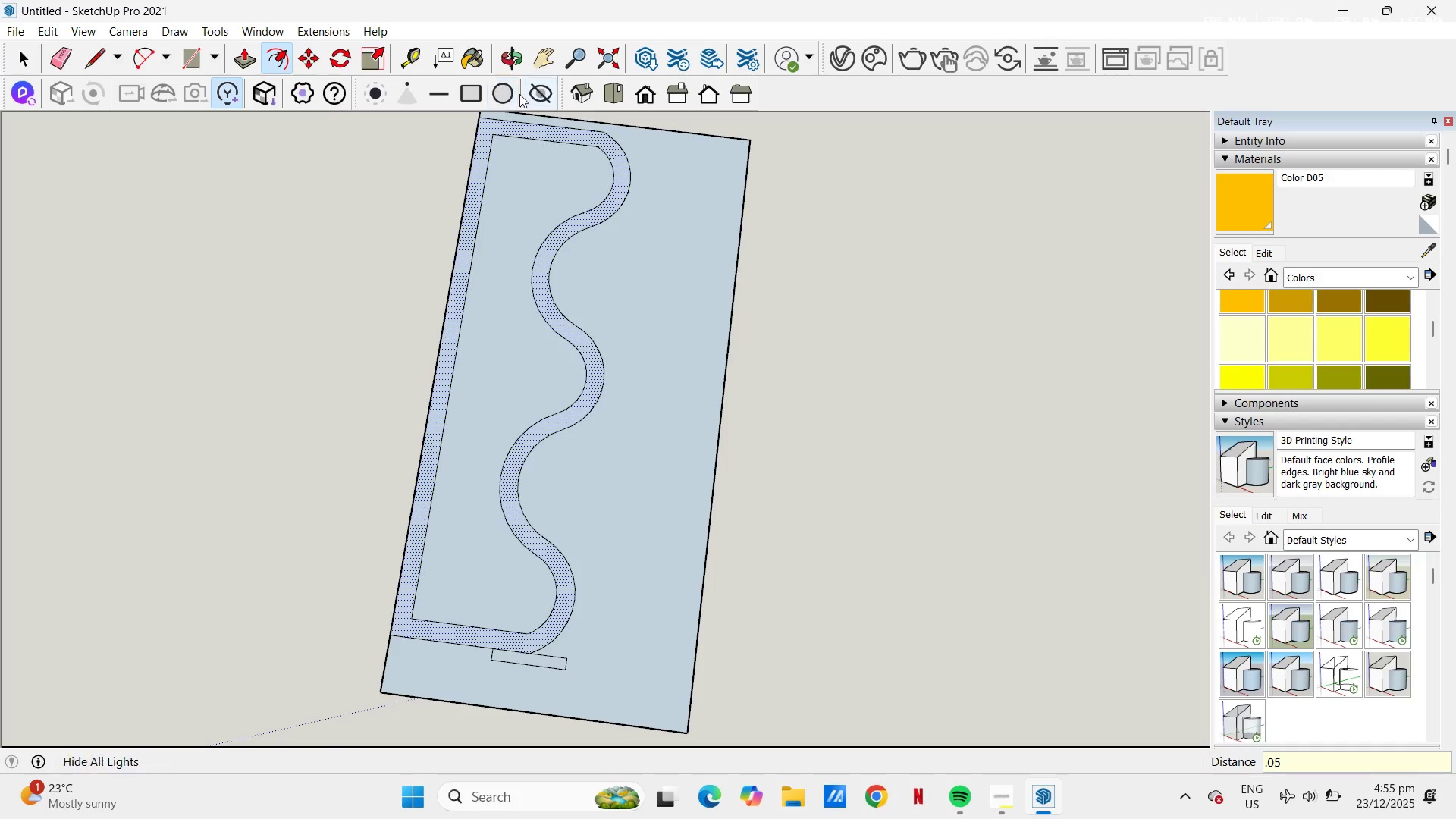 
key(Escape)
 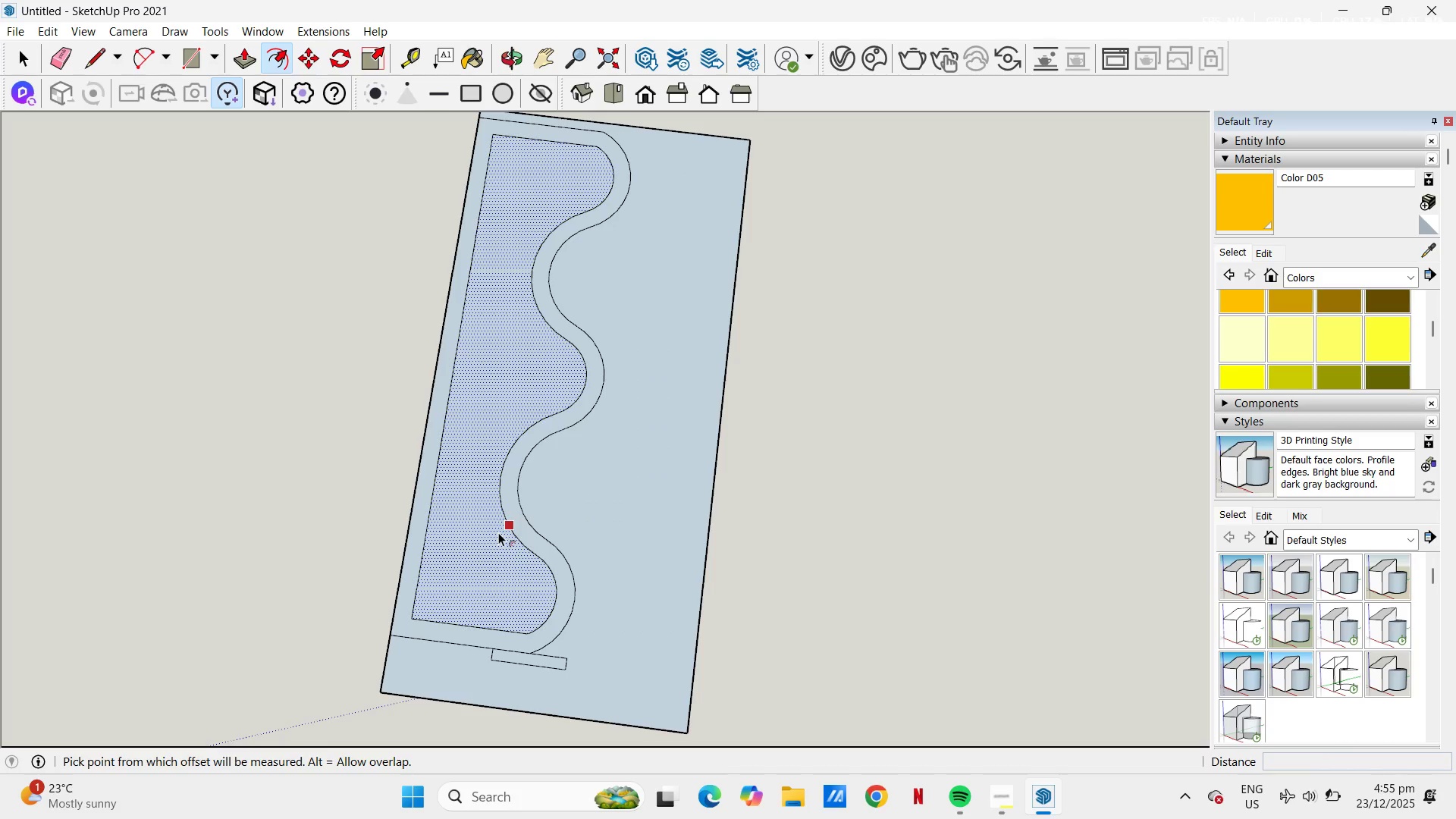 
key(Space)
 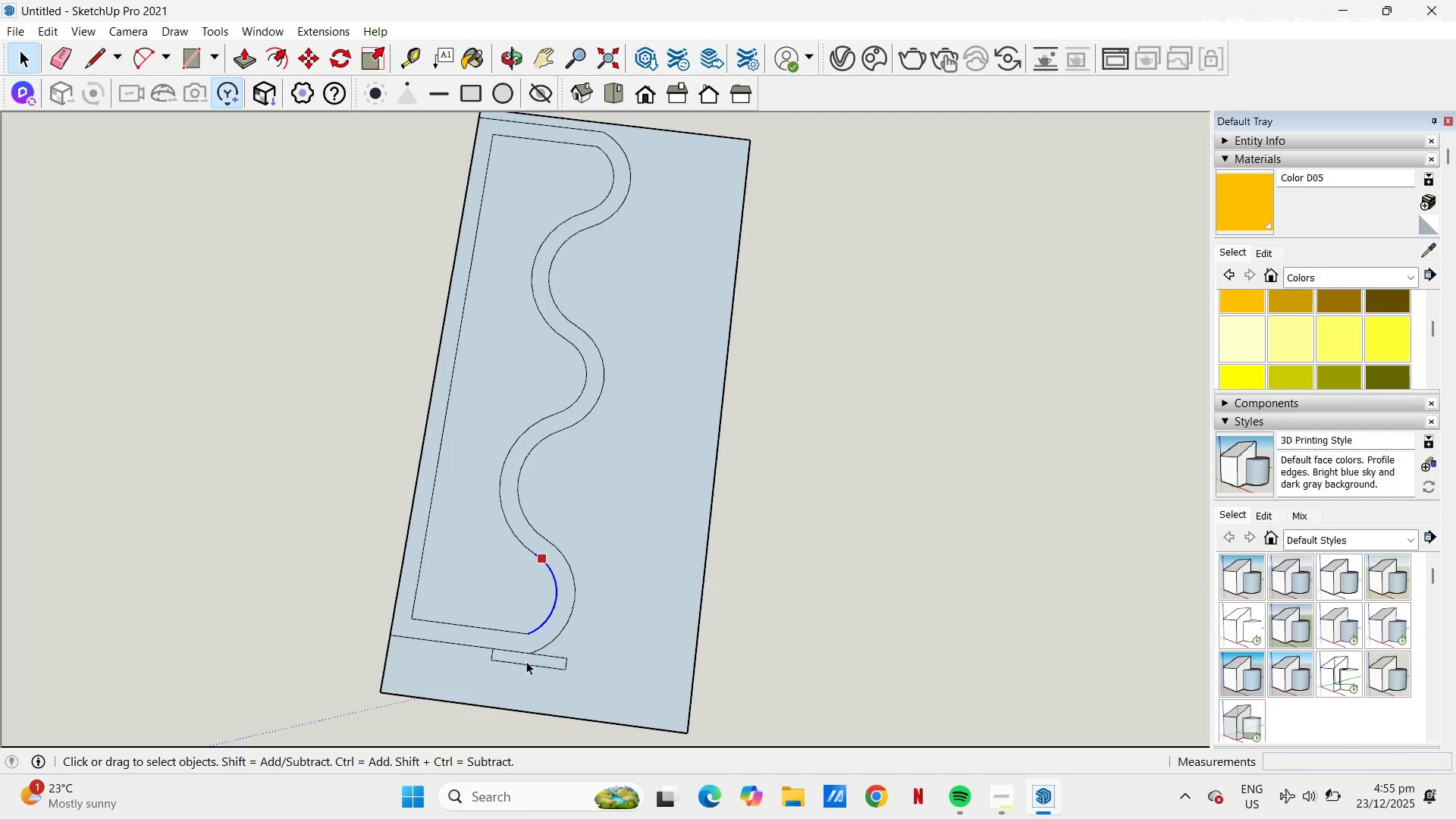 
left_click([514, 659])
 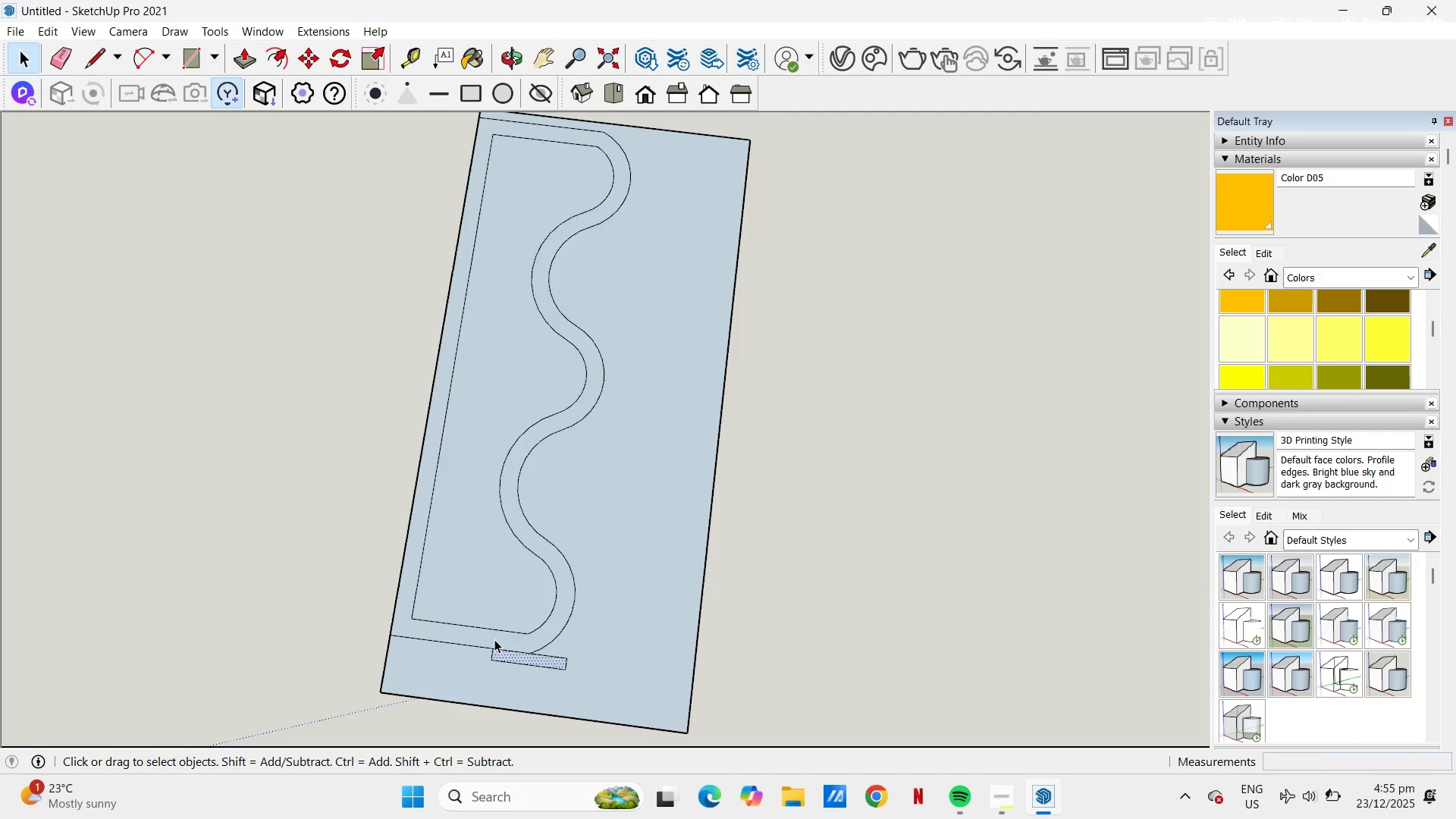 
key(L)
 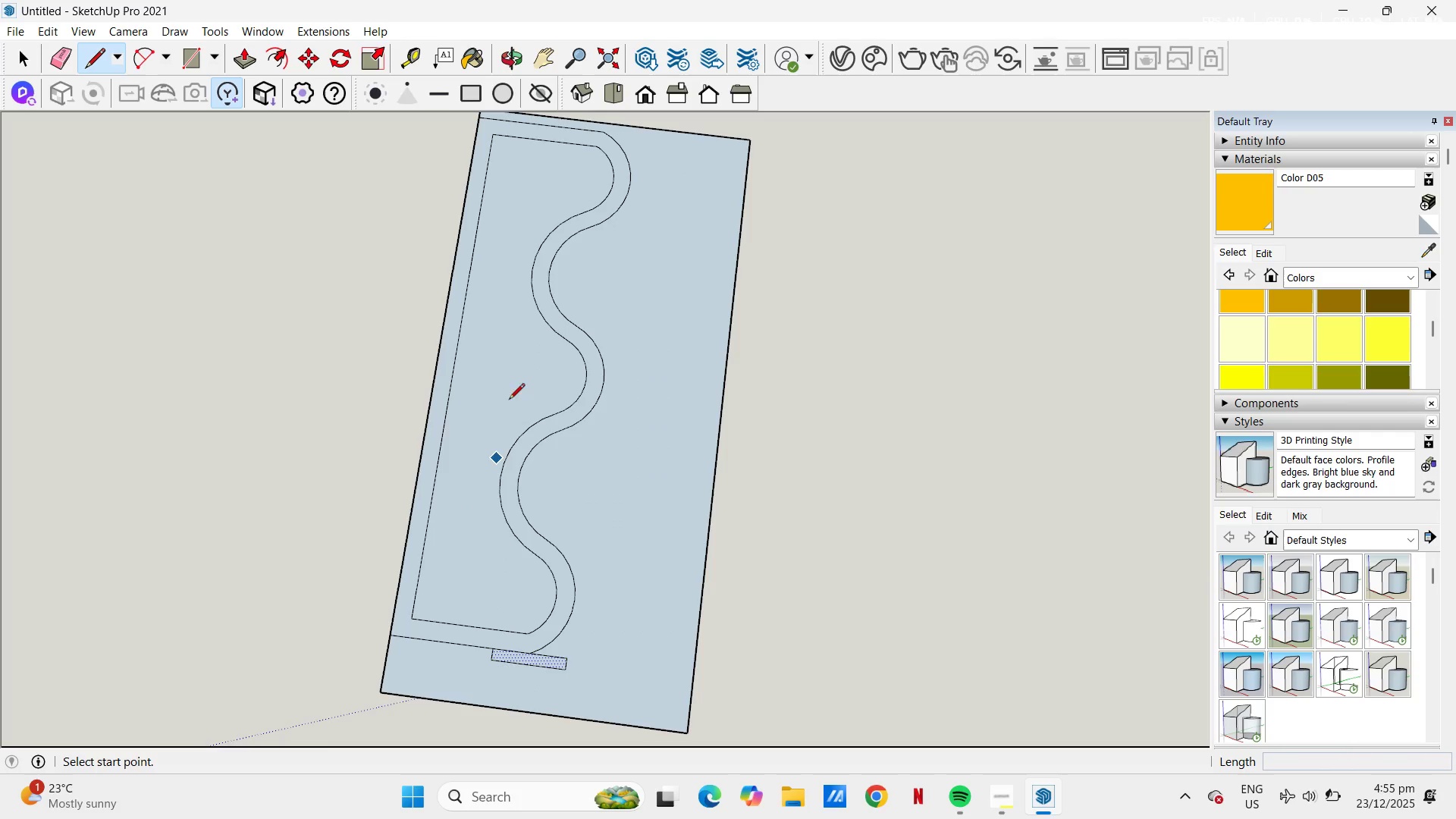 
wait(9.49)
 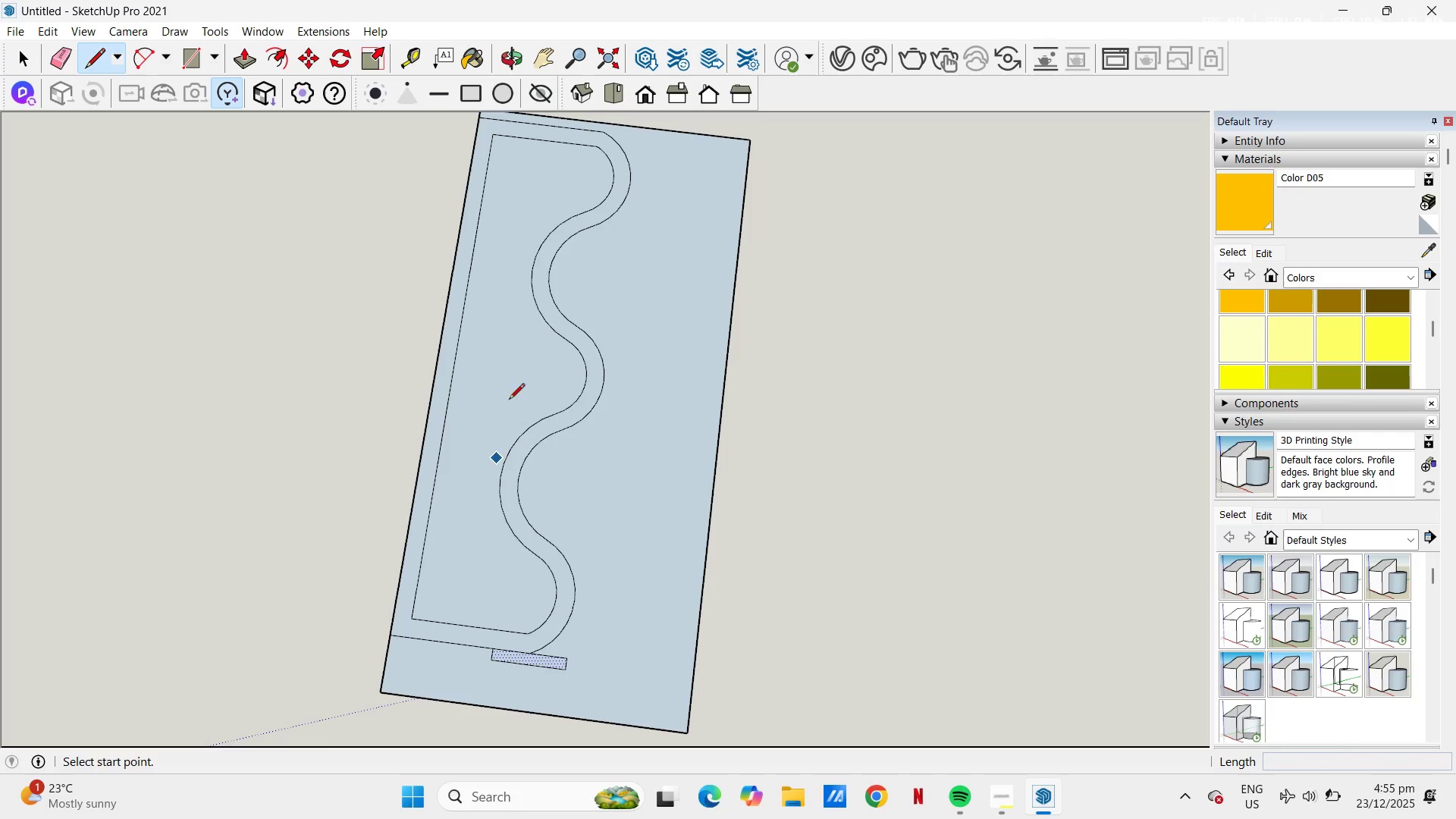 
left_click([532, 272])
 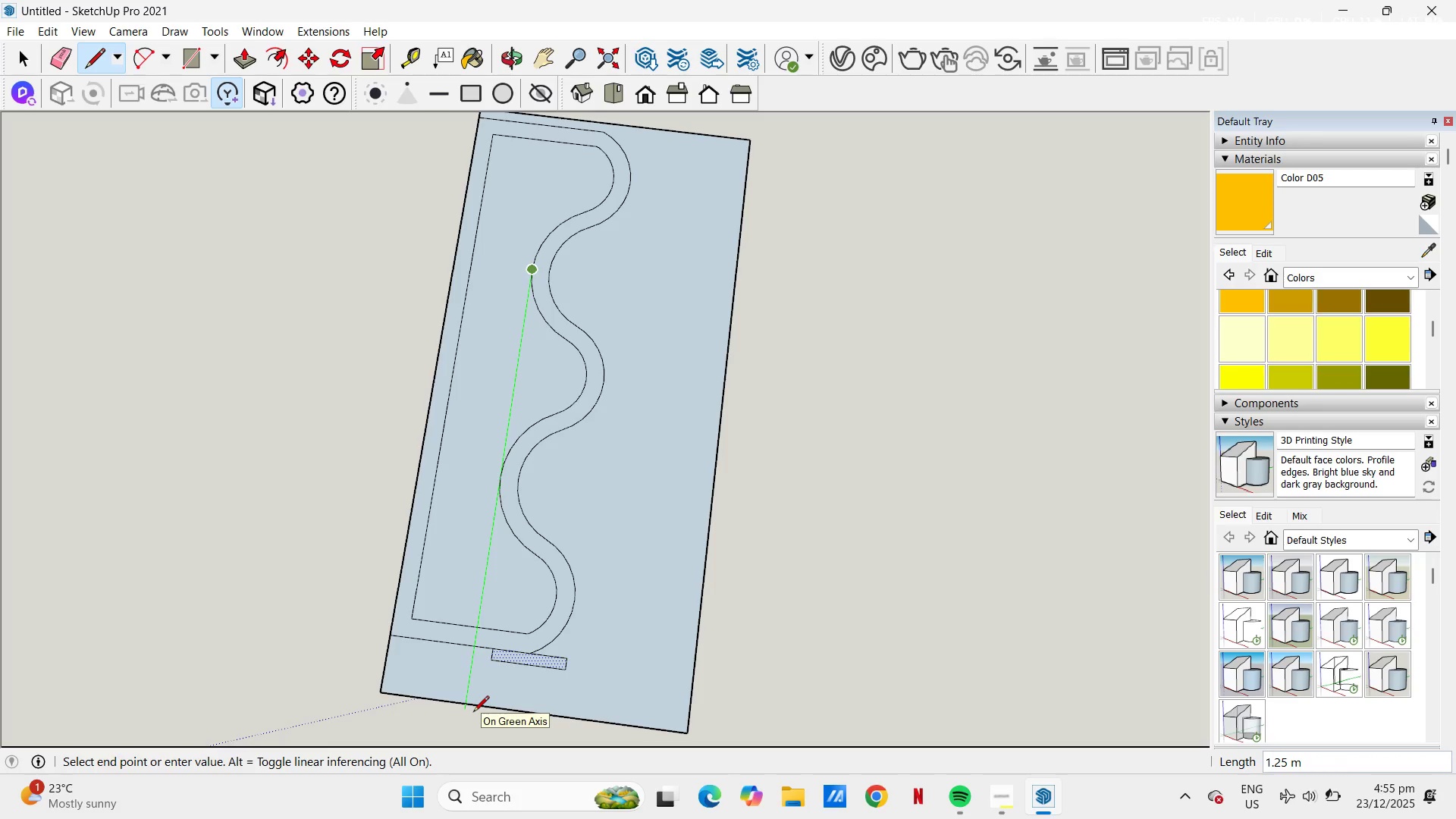 
left_click([473, 713])
 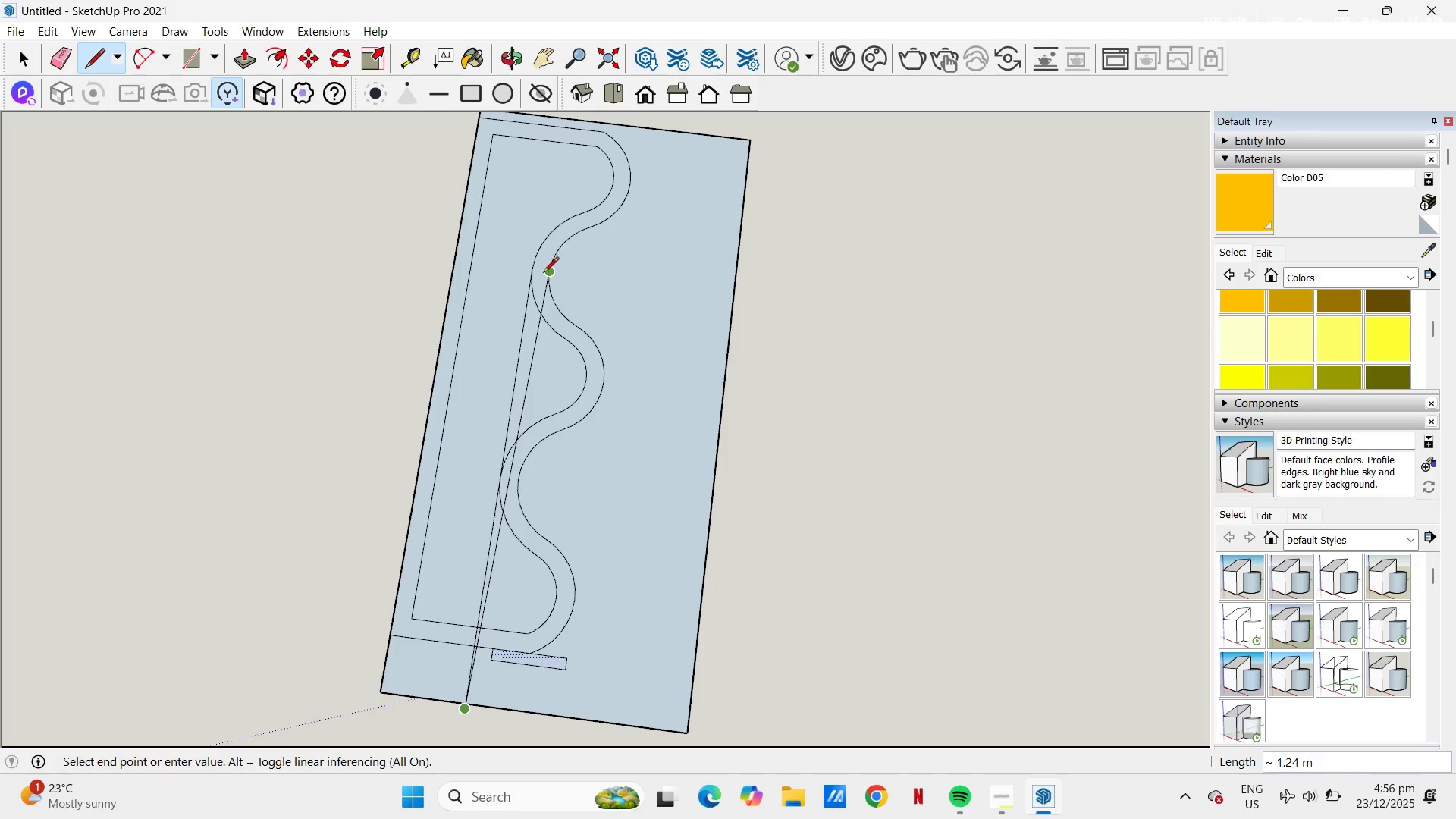 
key(Escape)
 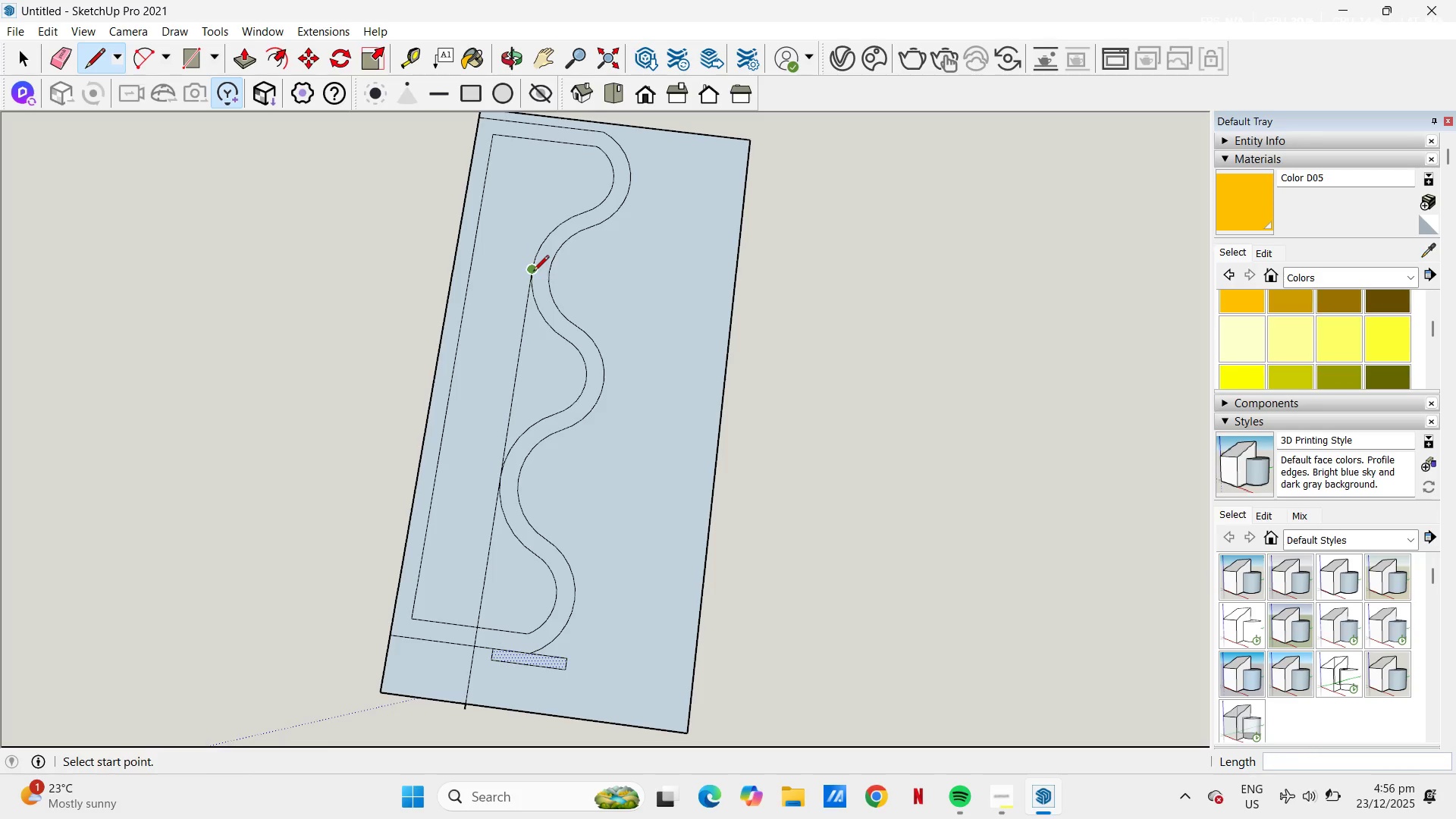 
left_click_drag(start_coordinate=[534, 272], to_coordinate=[537, 268])
 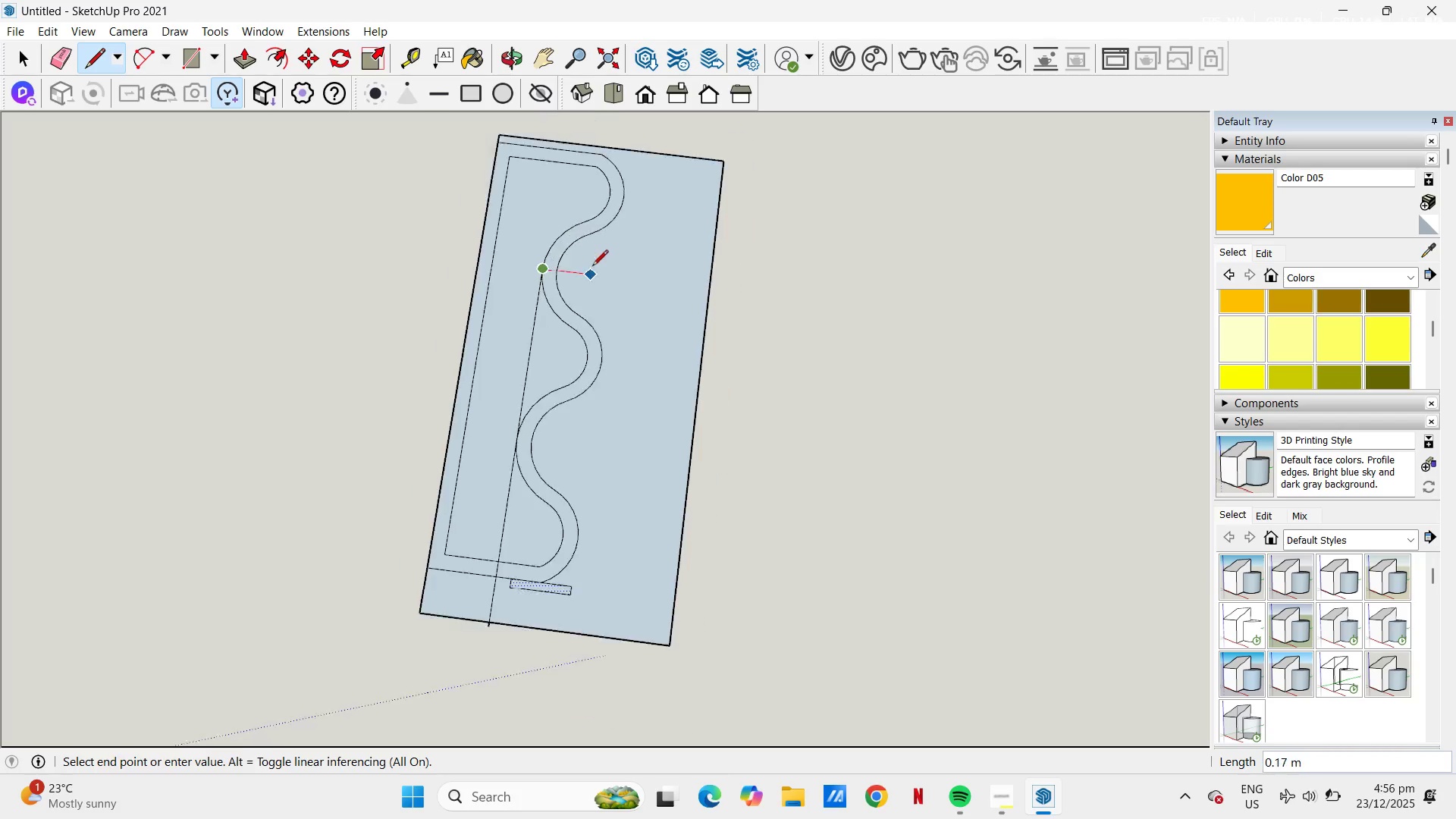 
scroll: coordinate [592, 267], scroll_direction: down, amount: 3.0
 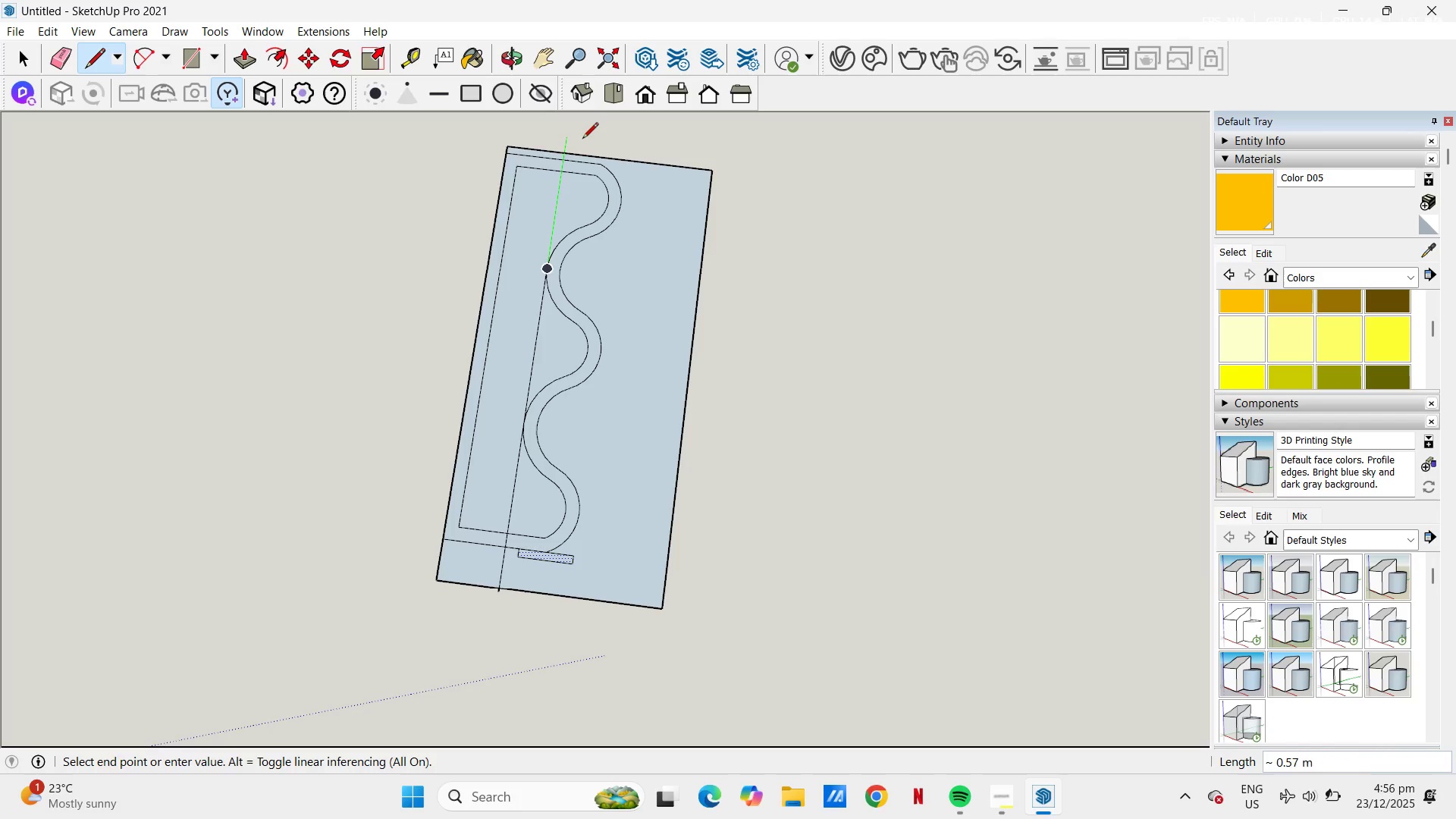 
left_click([582, 137])
 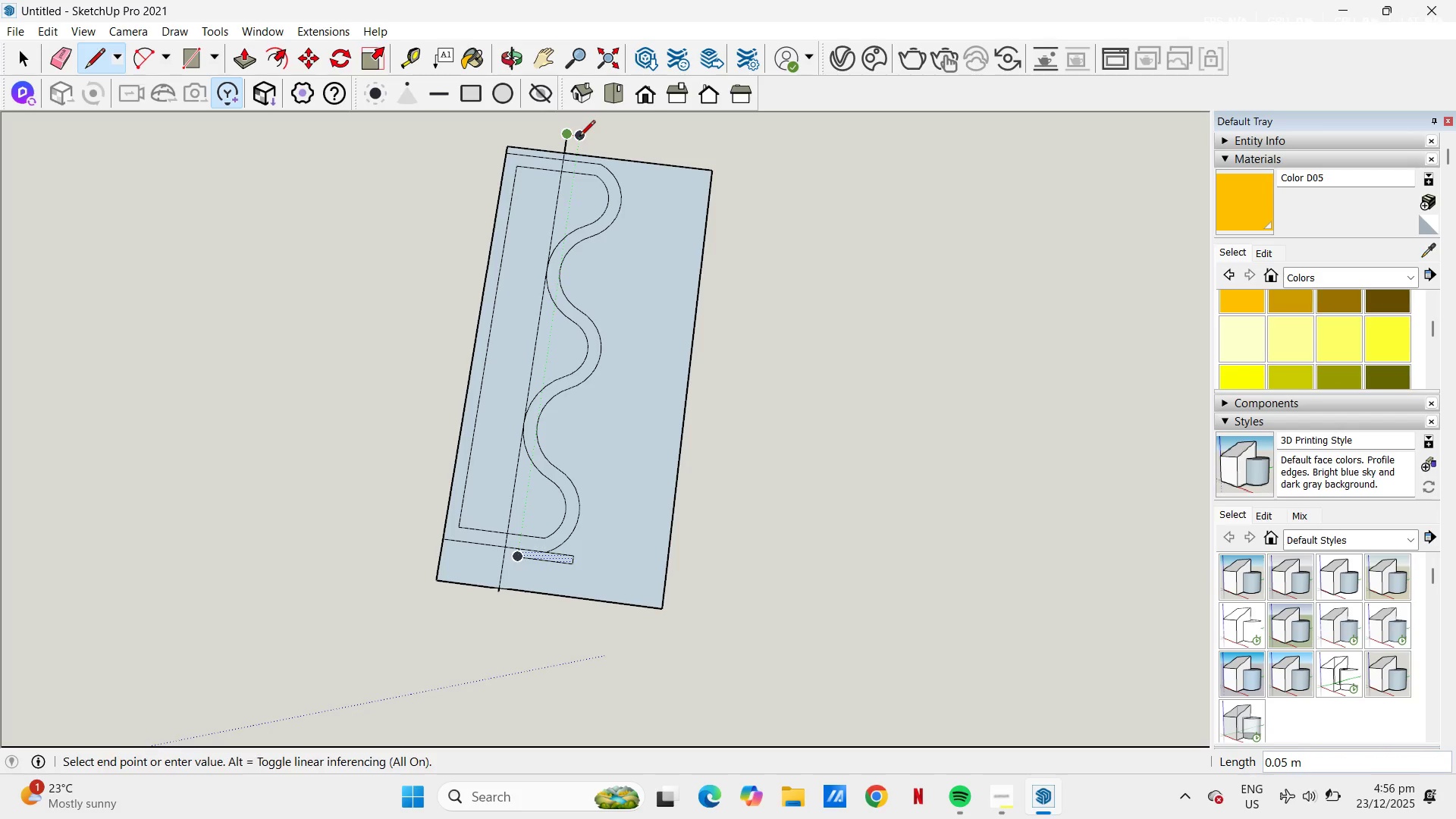 
key(E)
 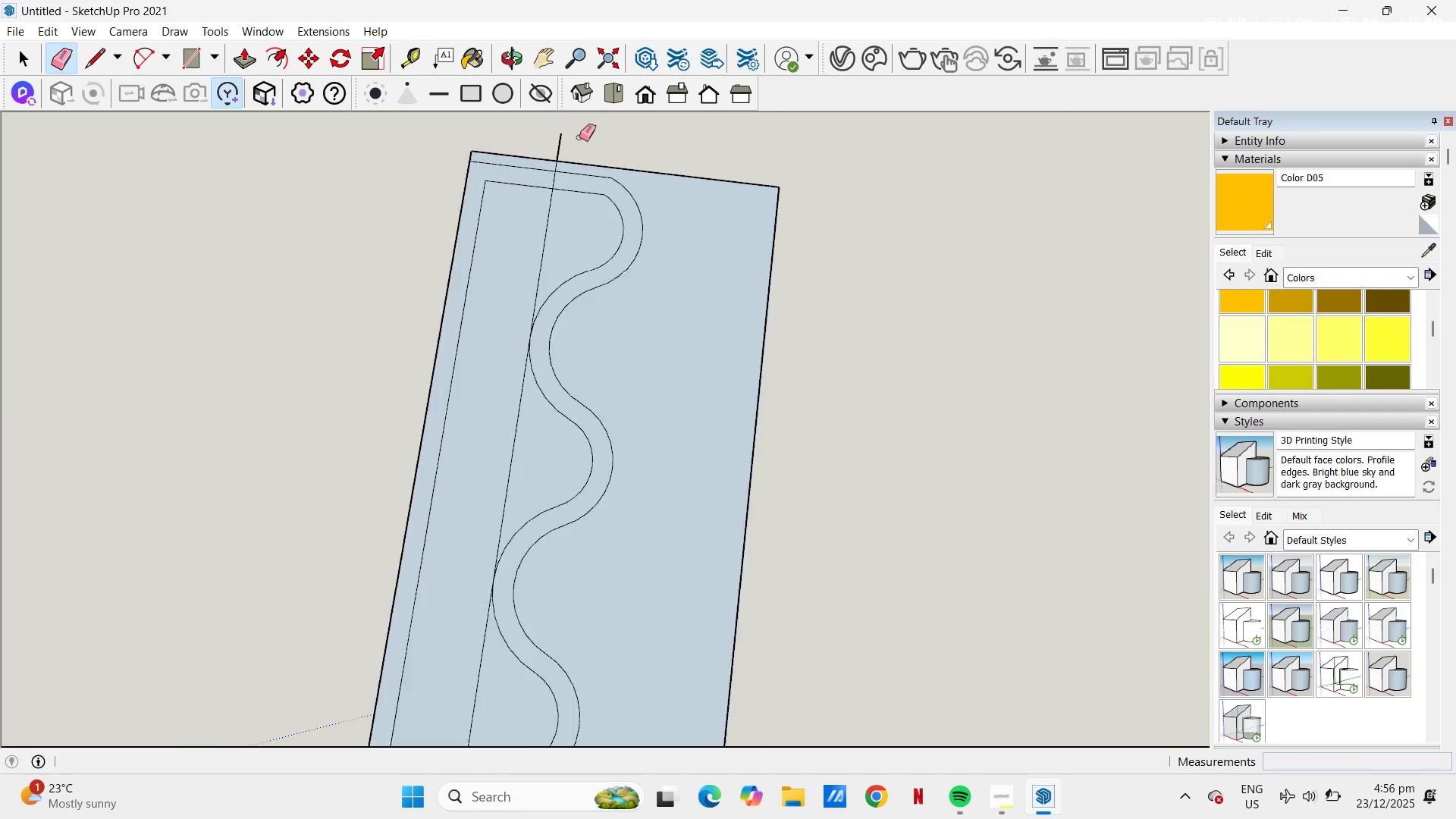 
left_click_drag(start_coordinate=[559, 149], to_coordinate=[554, 146])
 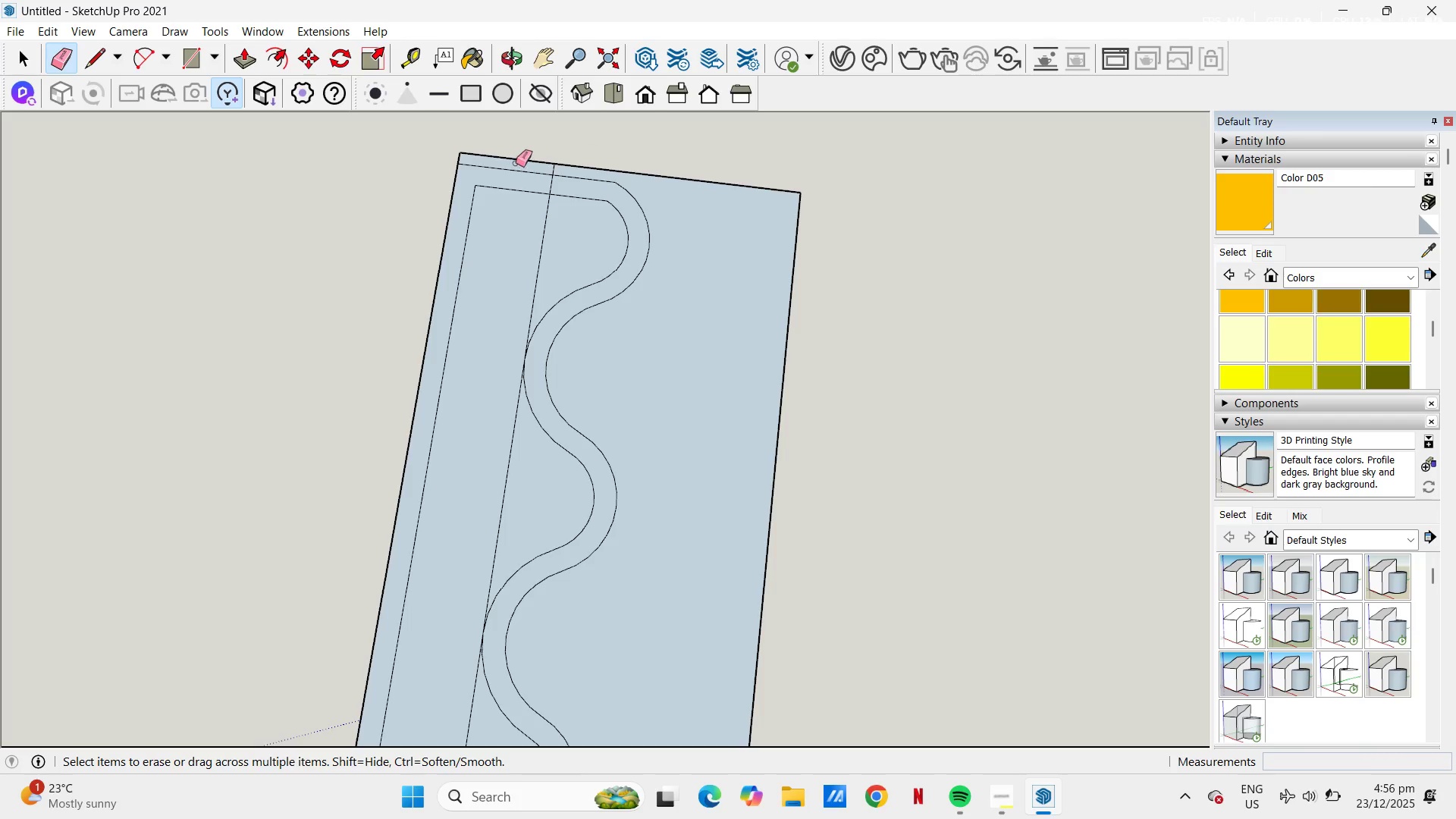 
scroll: coordinate [579, 137], scroll_direction: up, amount: 5.0
 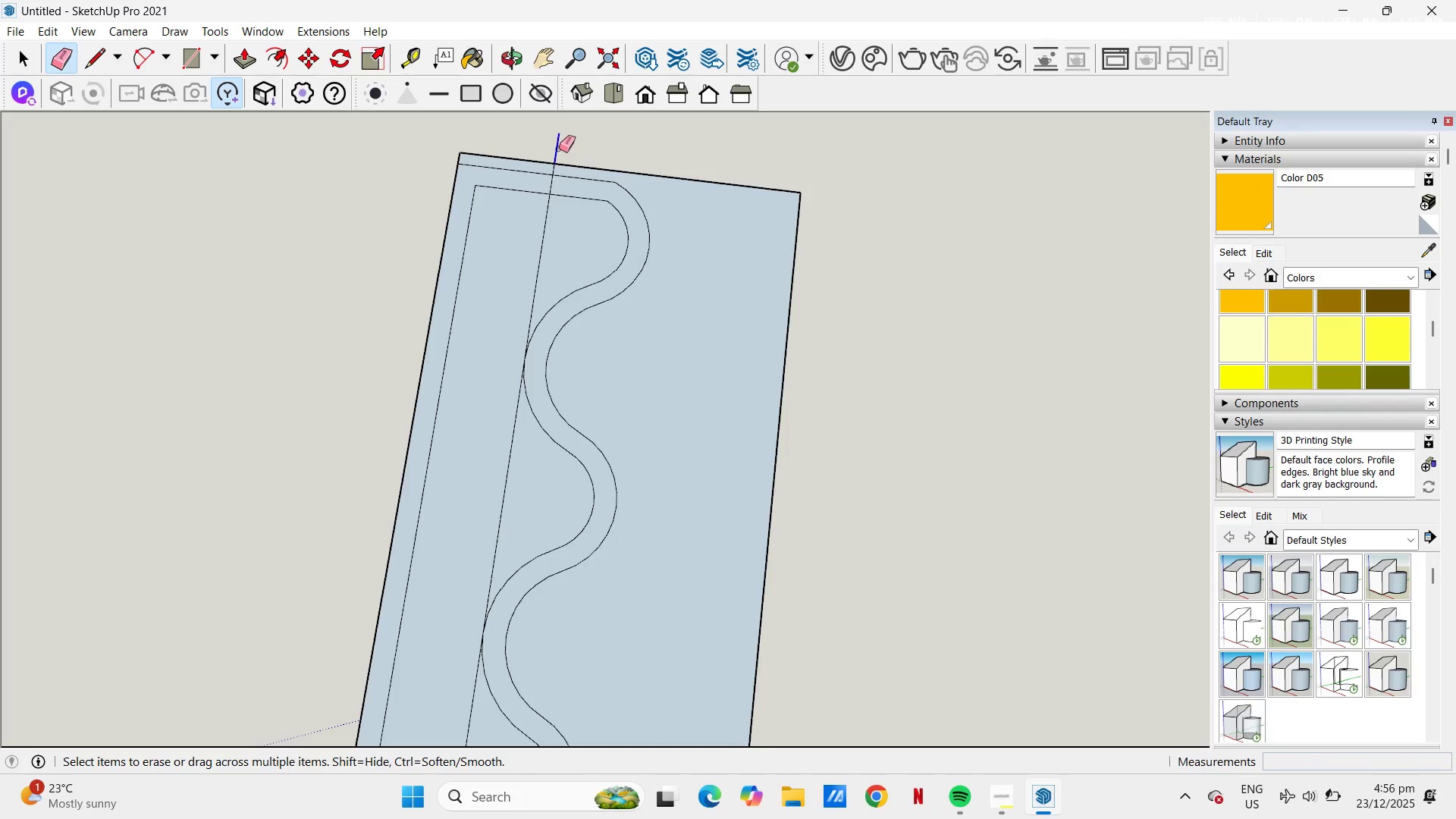 
left_click_drag(start_coordinate=[521, 145], to_coordinate=[388, 265])
 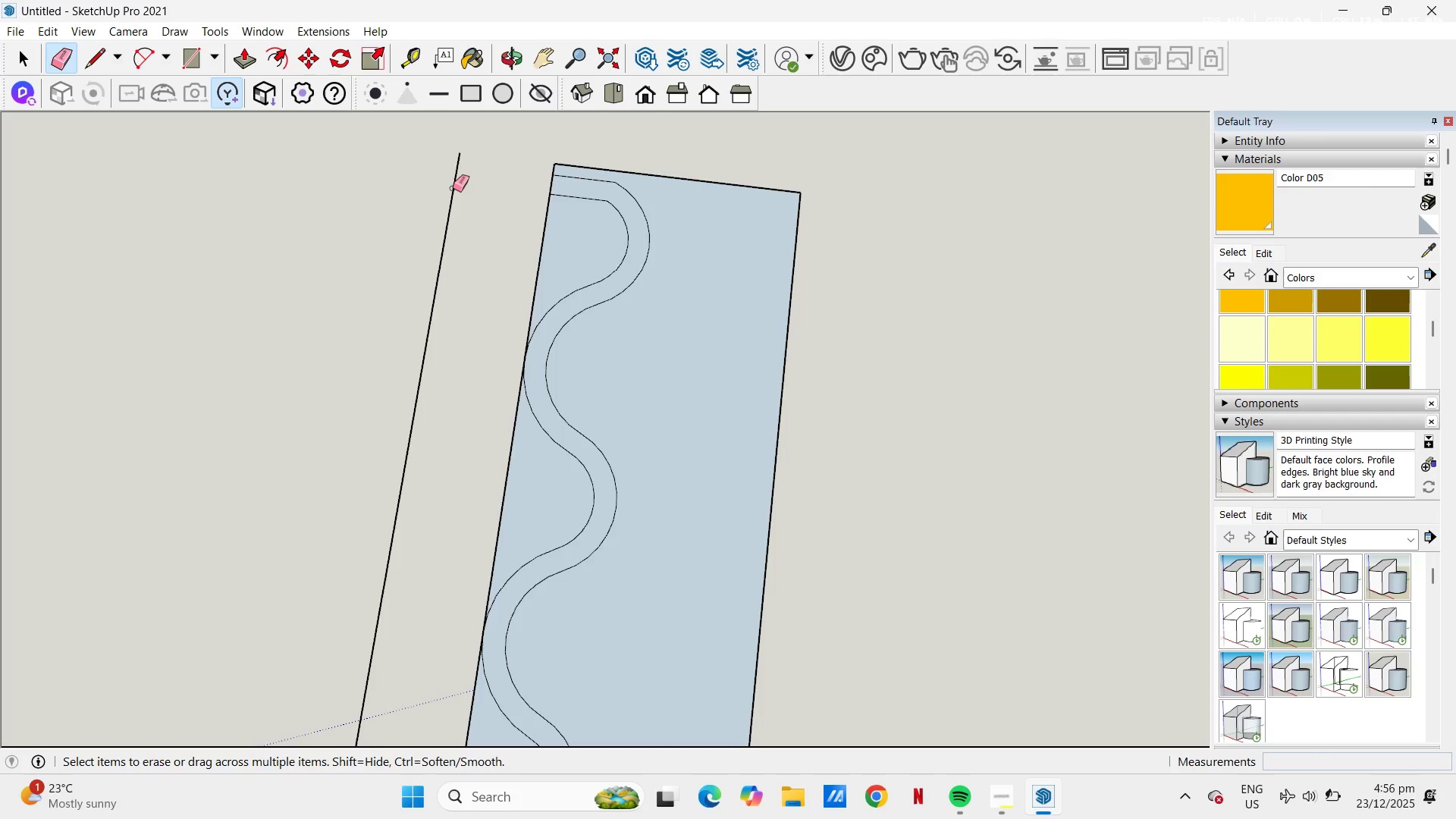 
left_click_drag(start_coordinate=[453, 188], to_coordinate=[438, 185])
 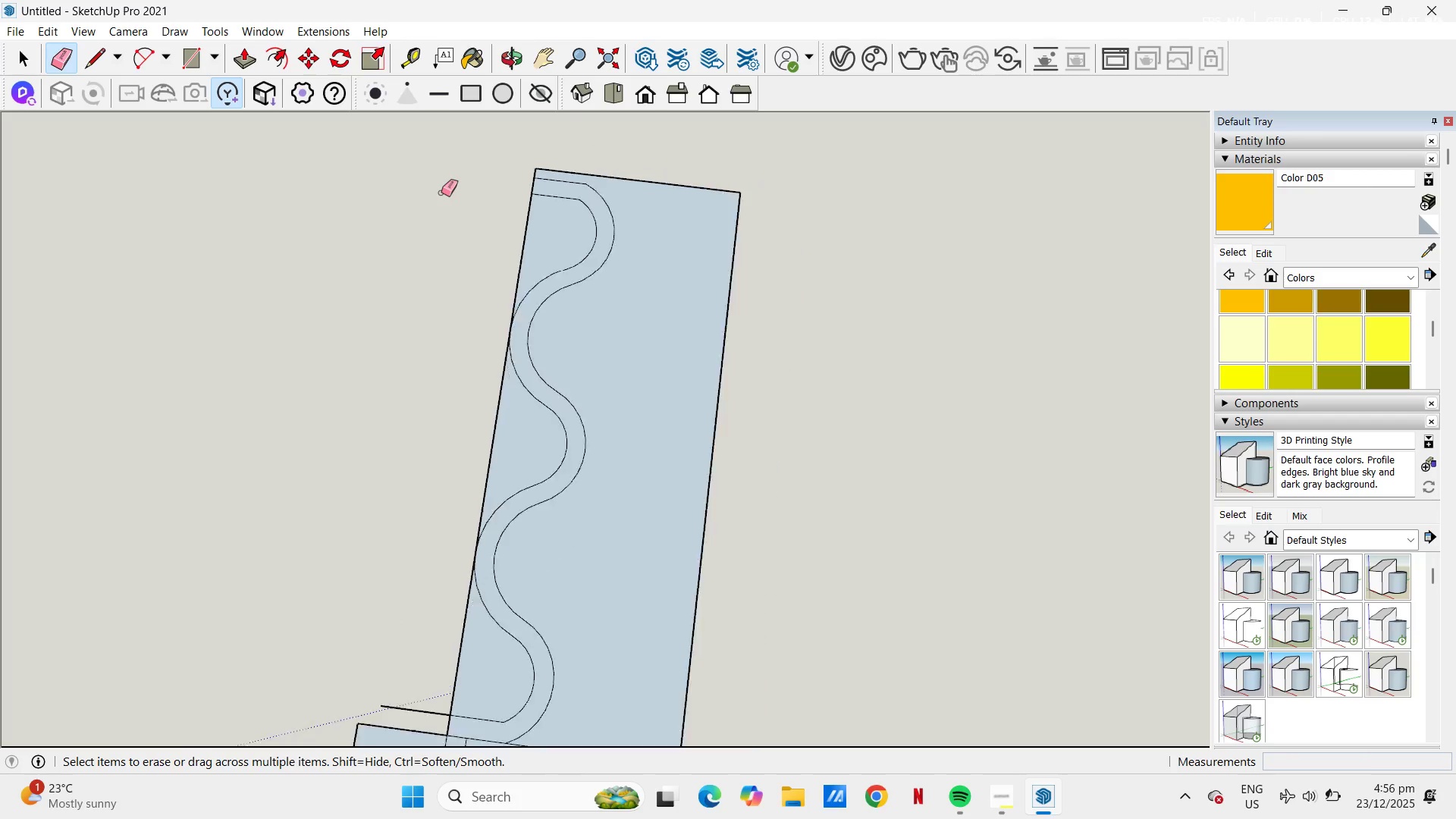 
scroll: coordinate [441, 193], scroll_direction: down, amount: 5.0
 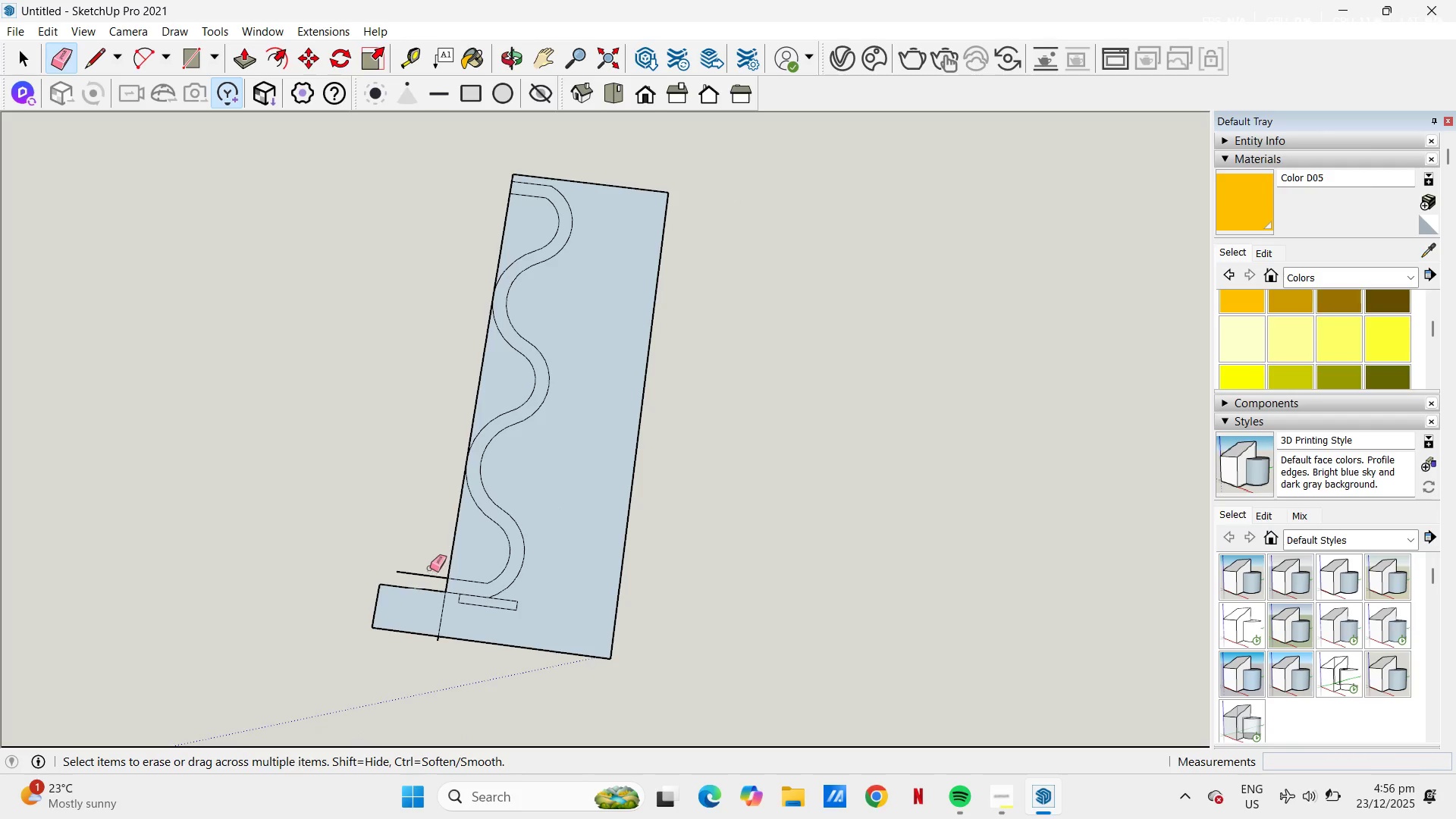 
left_click_drag(start_coordinate=[430, 568], to_coordinate=[395, 629])
 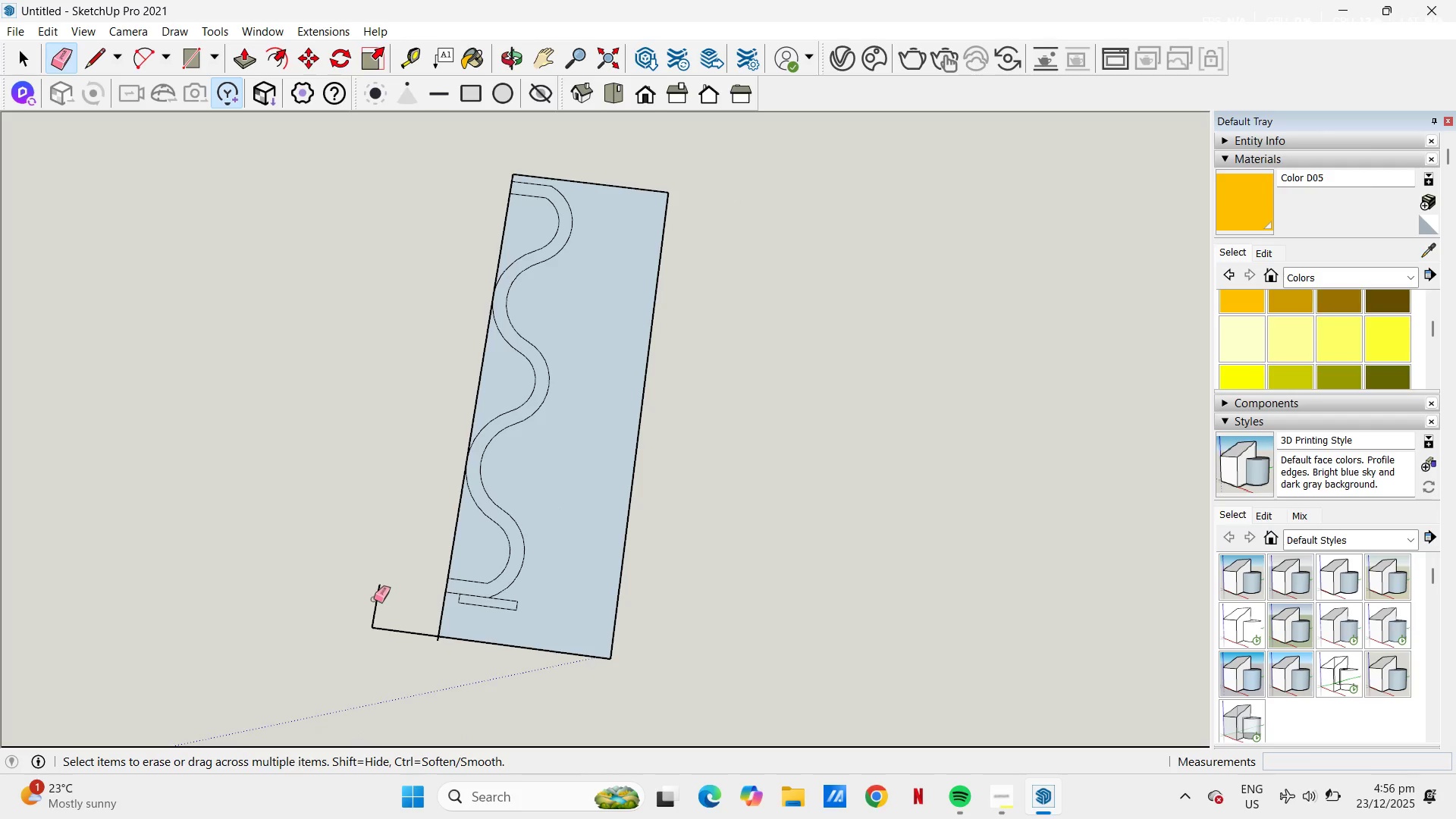 
left_click_drag(start_coordinate=[374, 600], to_coordinate=[356, 602])
 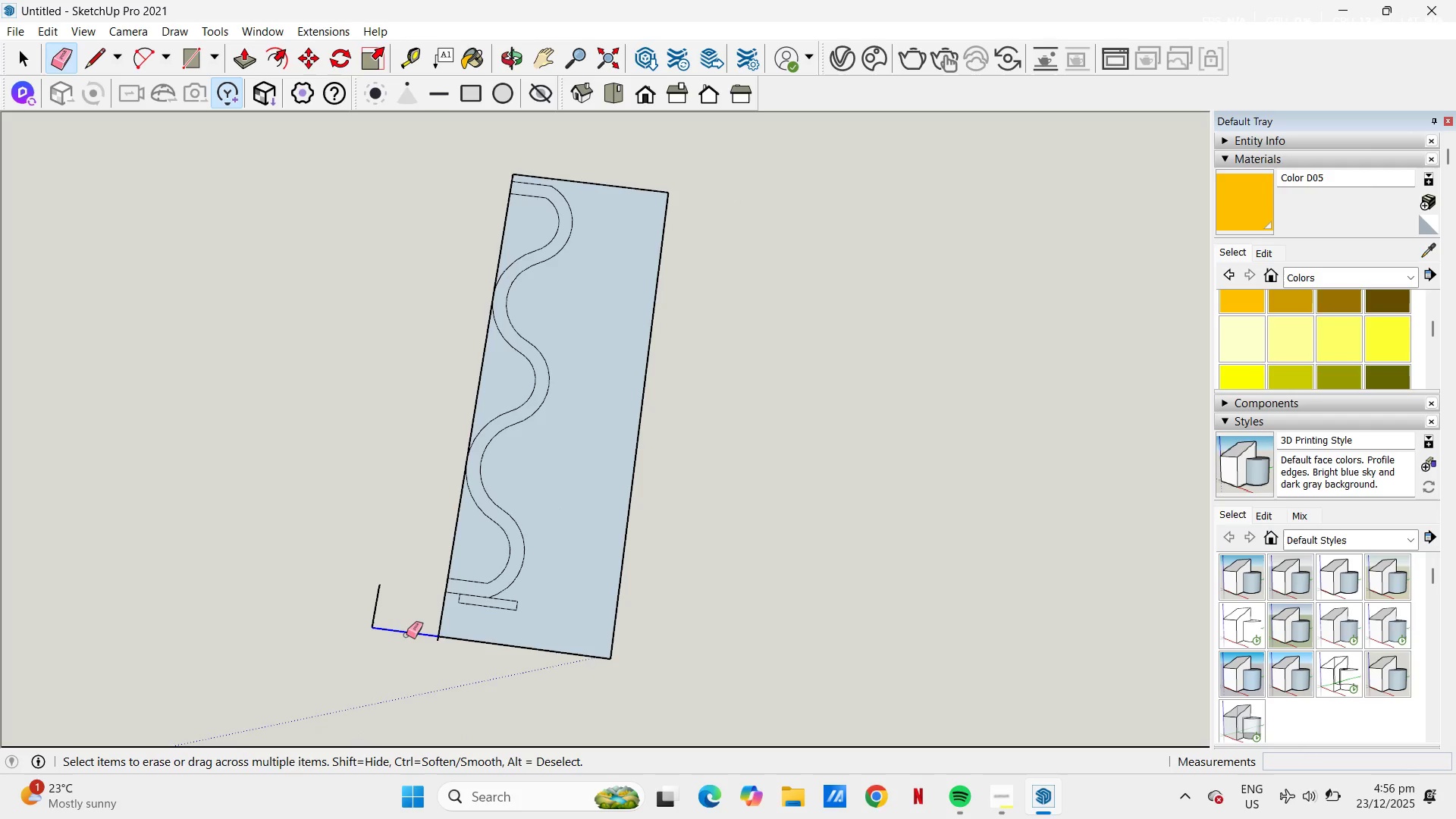 
left_click_drag(start_coordinate=[393, 623], to_coordinate=[413, 643])
 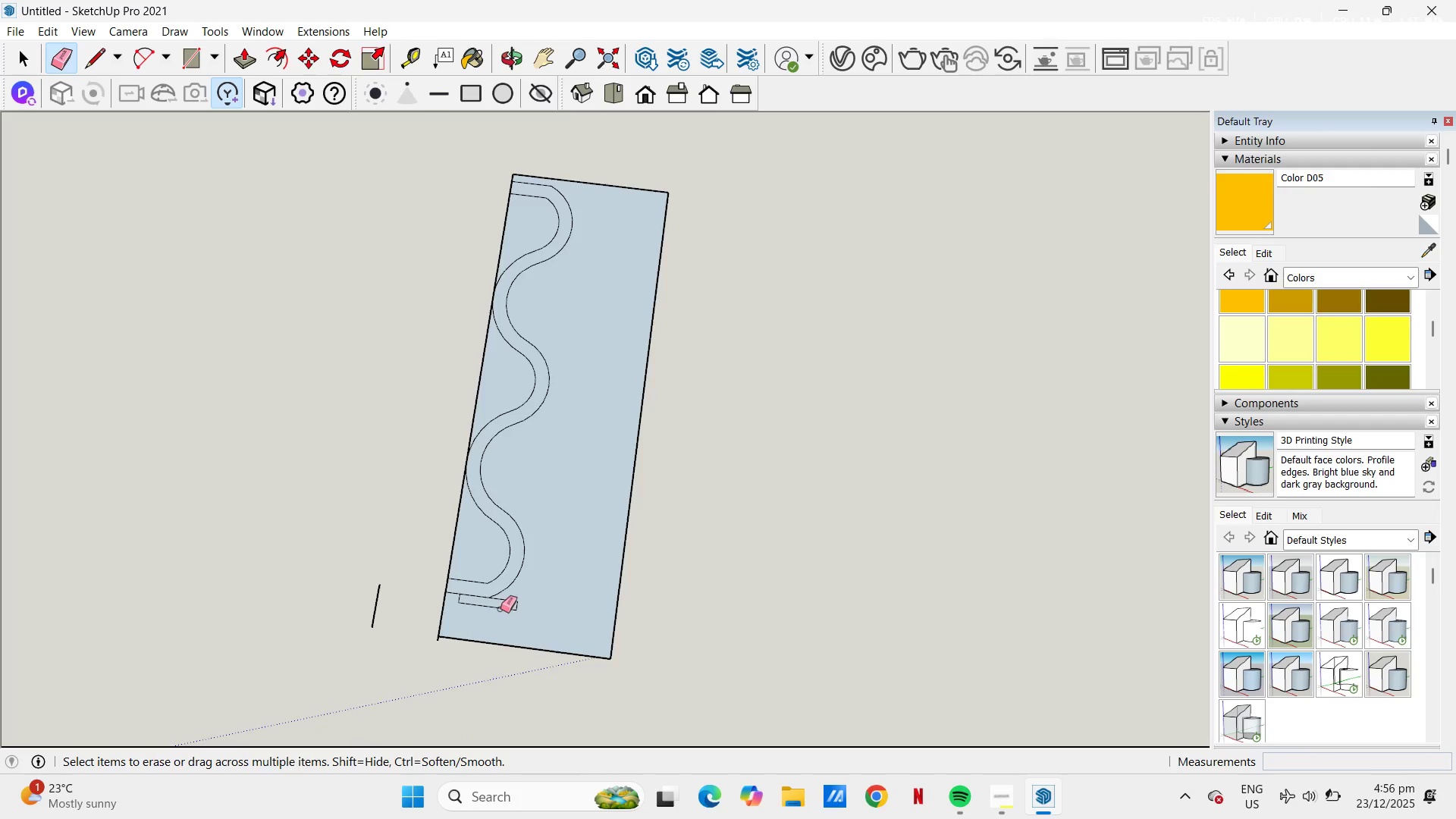 
scroll: coordinate [502, 606], scroll_direction: up, amount: 4.0
 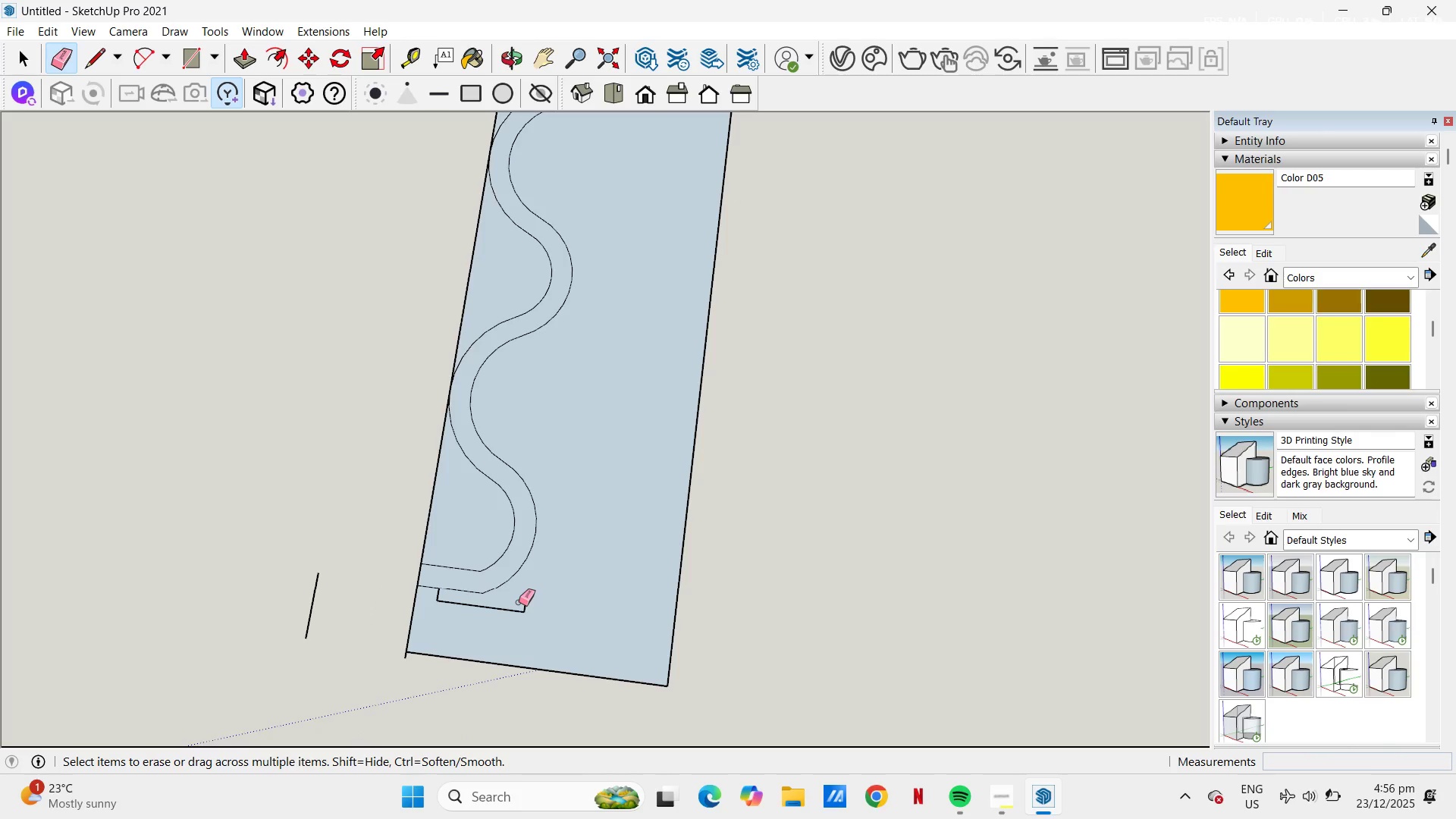 
left_click_drag(start_coordinate=[519, 602], to_coordinate=[525, 611])
 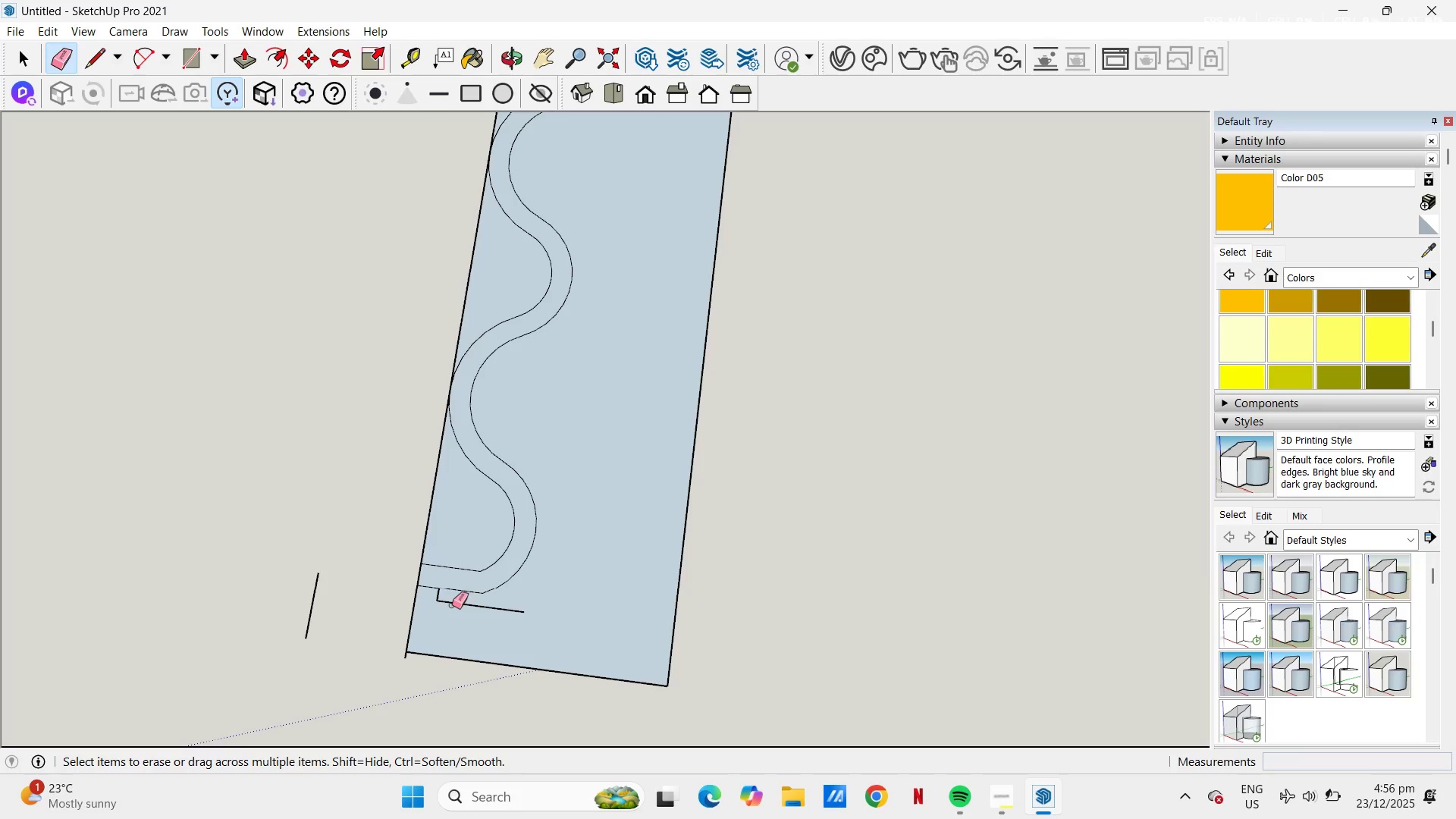 
left_click_drag(start_coordinate=[451, 605], to_coordinate=[431, 597])
 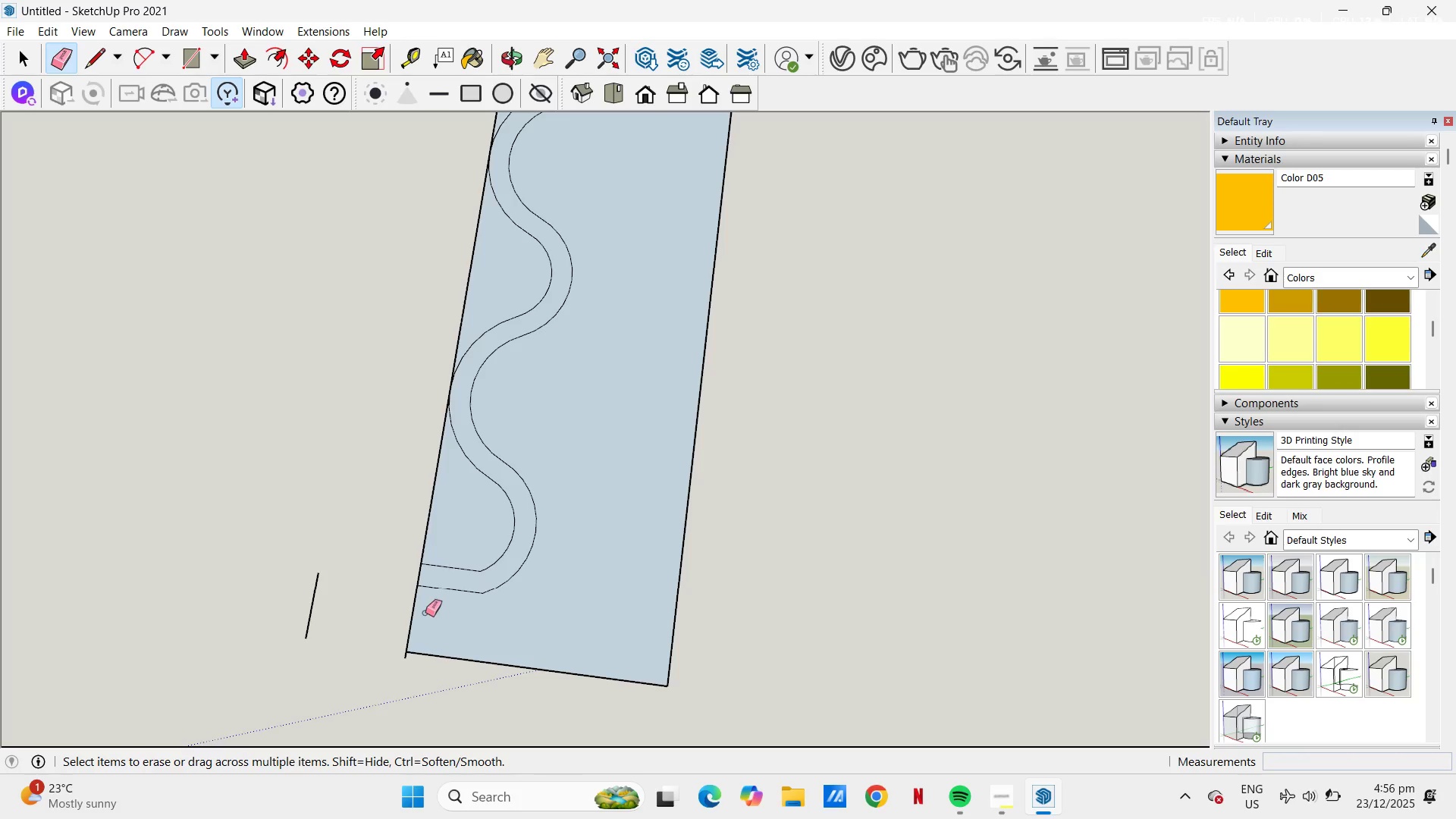 
left_click_drag(start_coordinate=[424, 613], to_coordinate=[384, 618])
 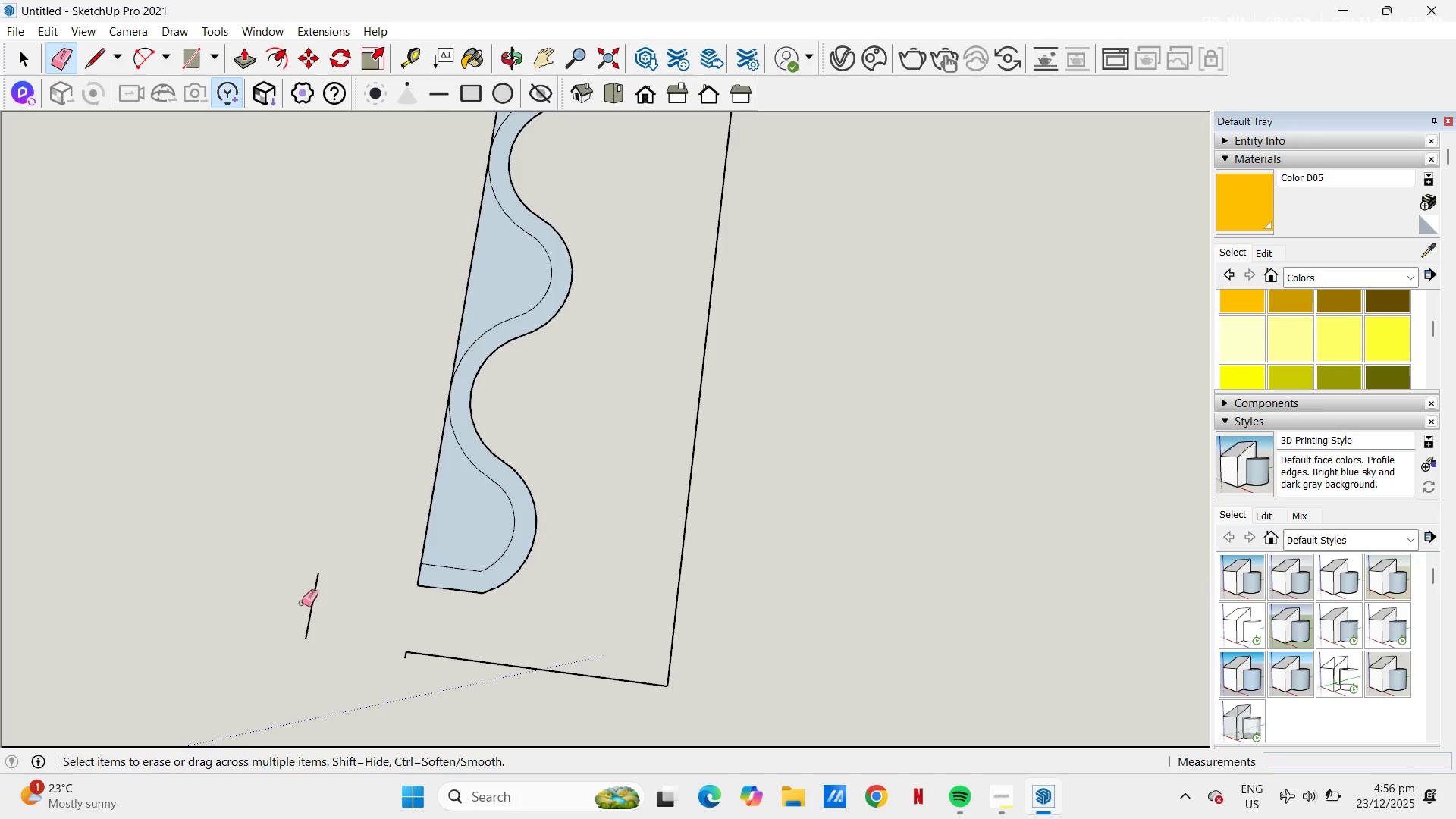 
left_click_drag(start_coordinate=[337, 610], to_coordinate=[255, 594])
 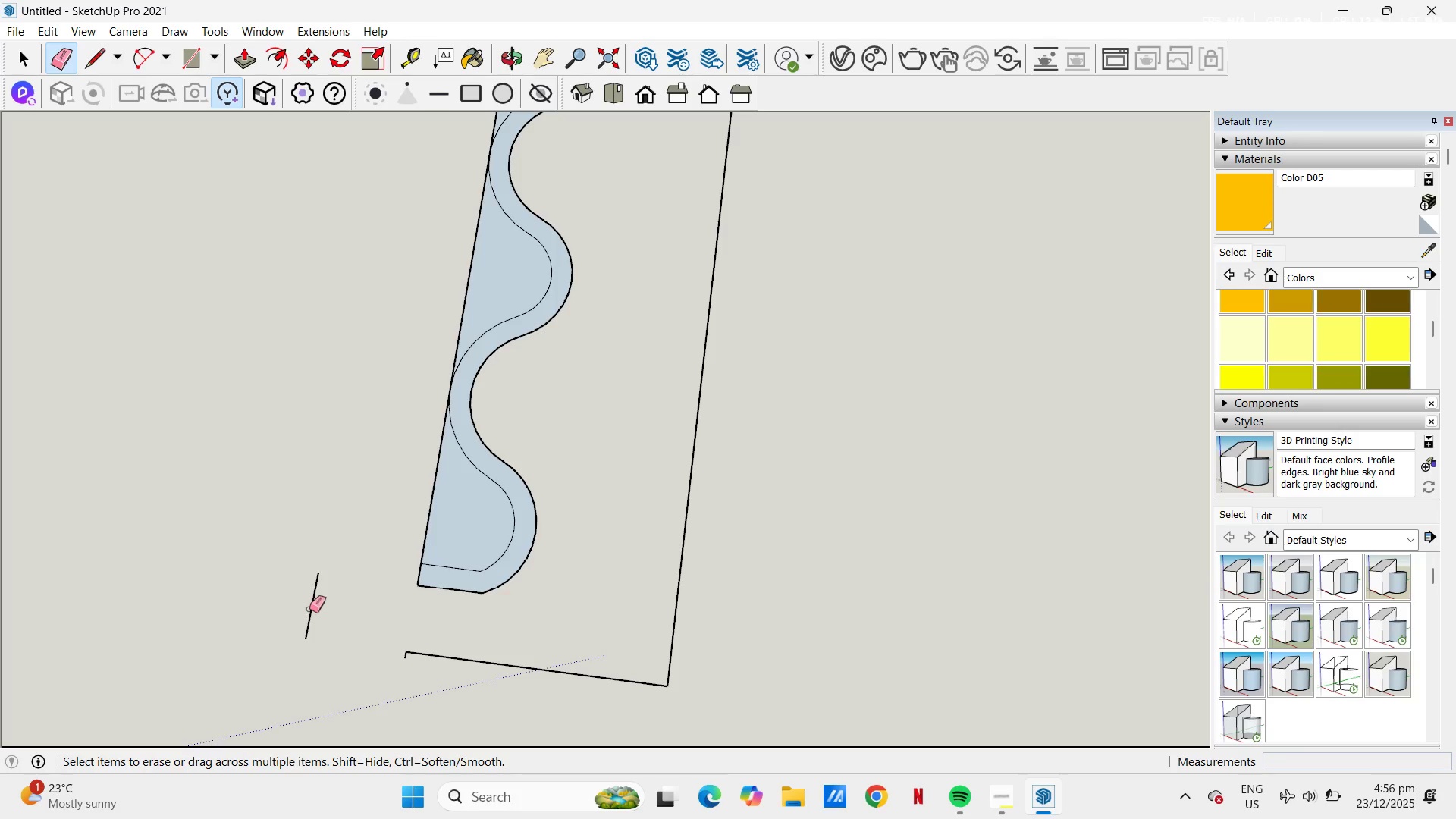 
left_click_drag(start_coordinate=[318, 610], to_coordinate=[309, 586])
 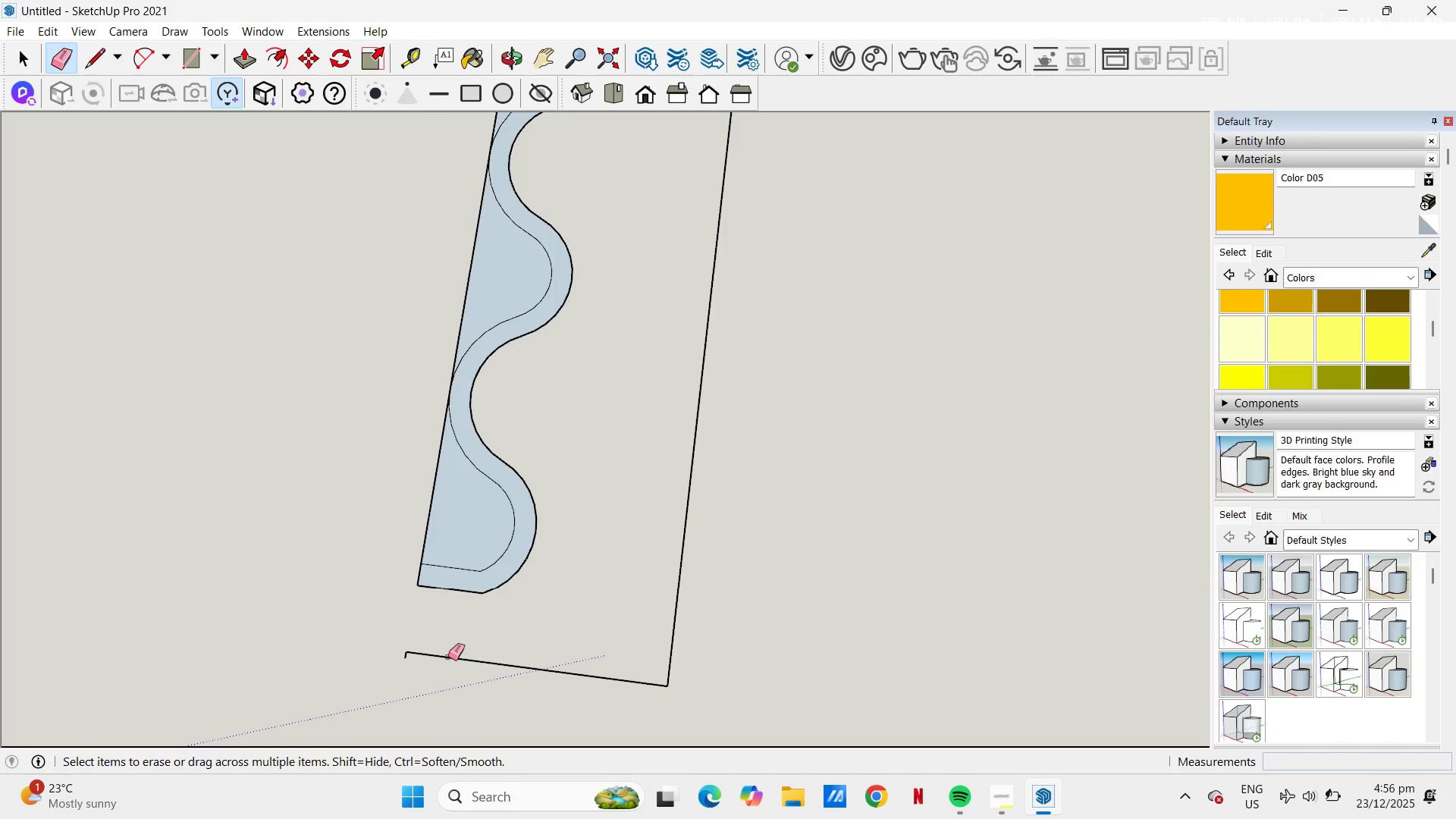 
left_click_drag(start_coordinate=[383, 635], to_coordinate=[712, 556])
 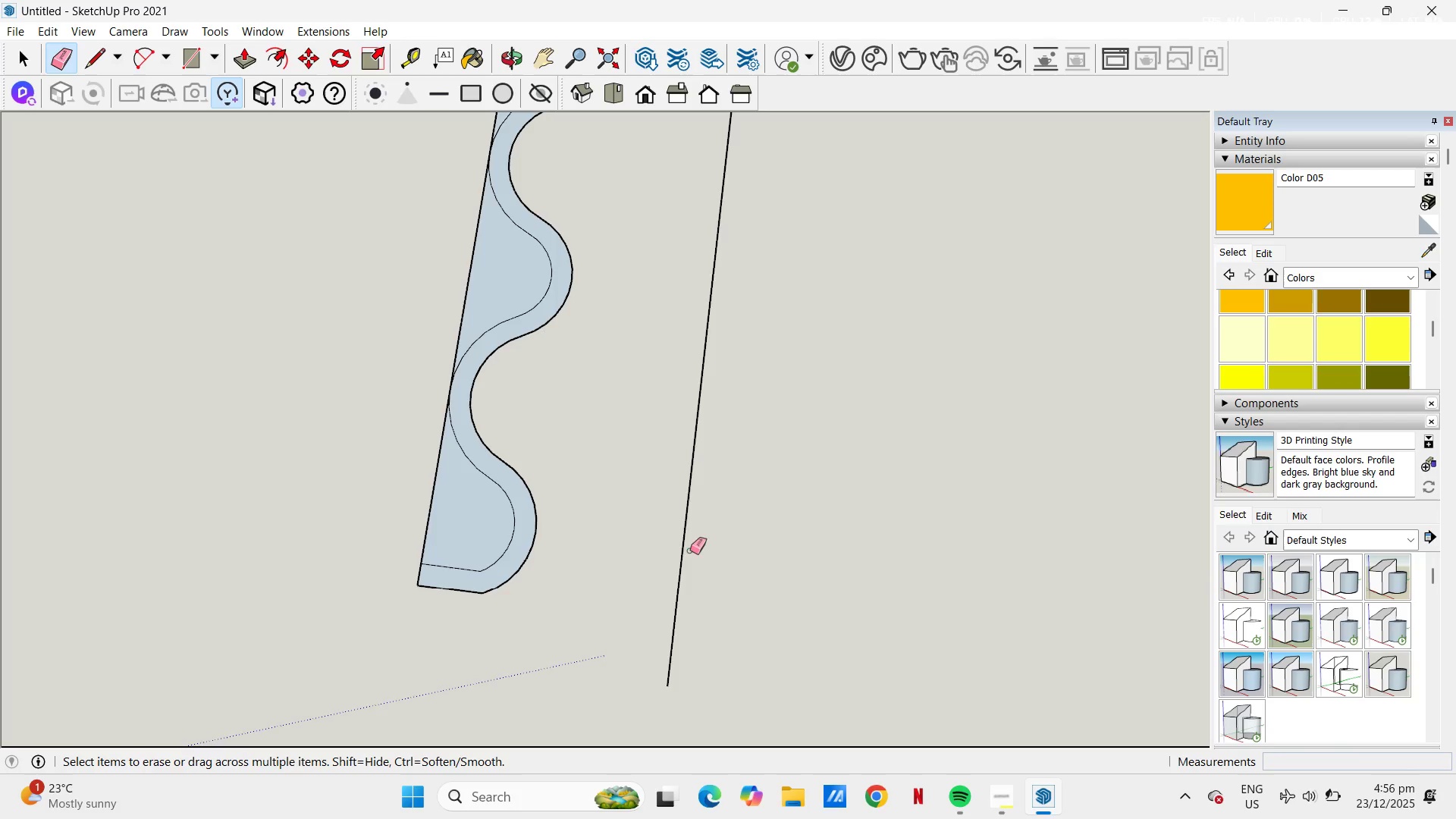 
left_click_drag(start_coordinate=[695, 550], to_coordinate=[680, 541])
 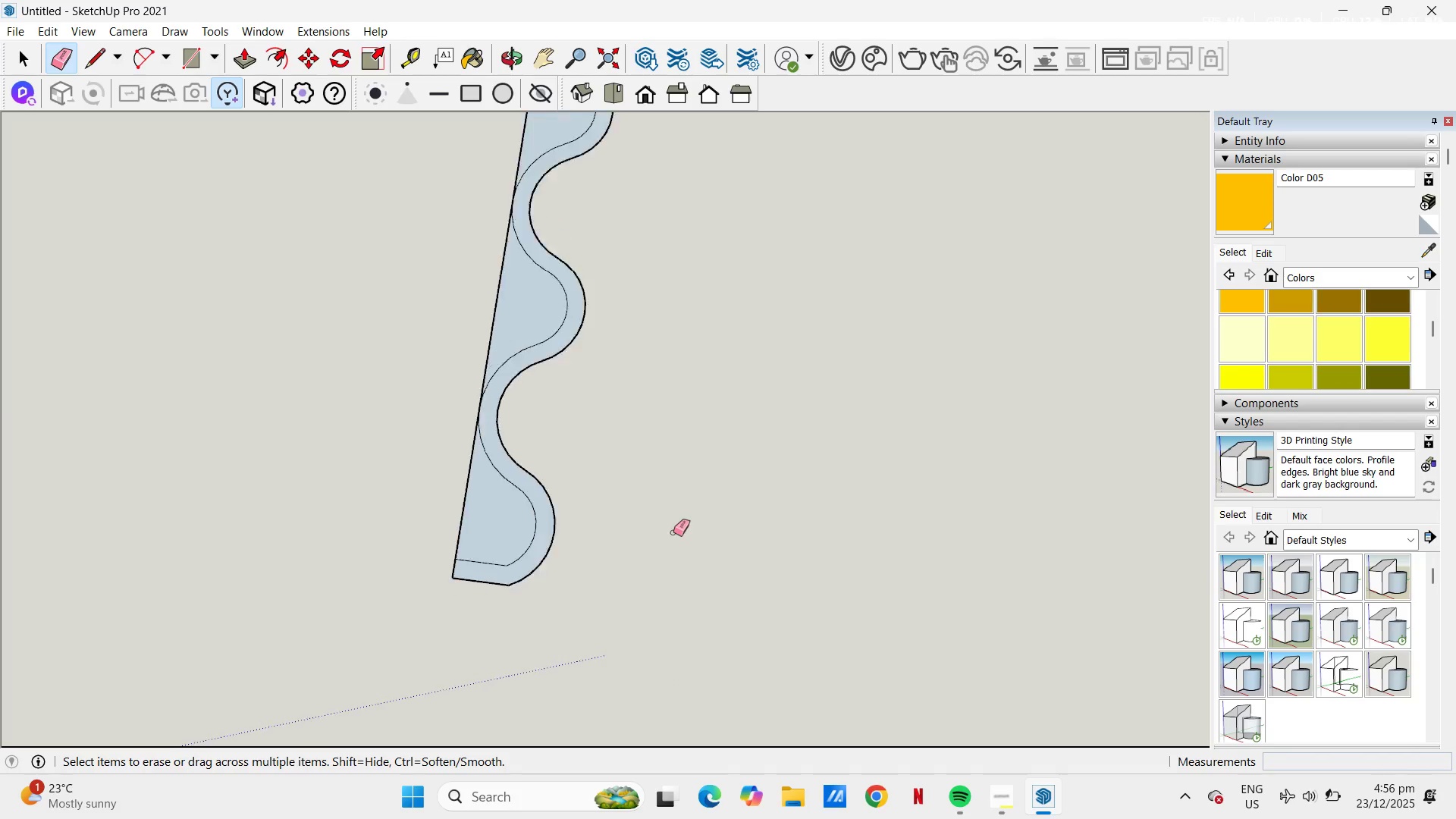 
left_click_drag(start_coordinate=[661, 228], to_coordinate=[664, 196])
 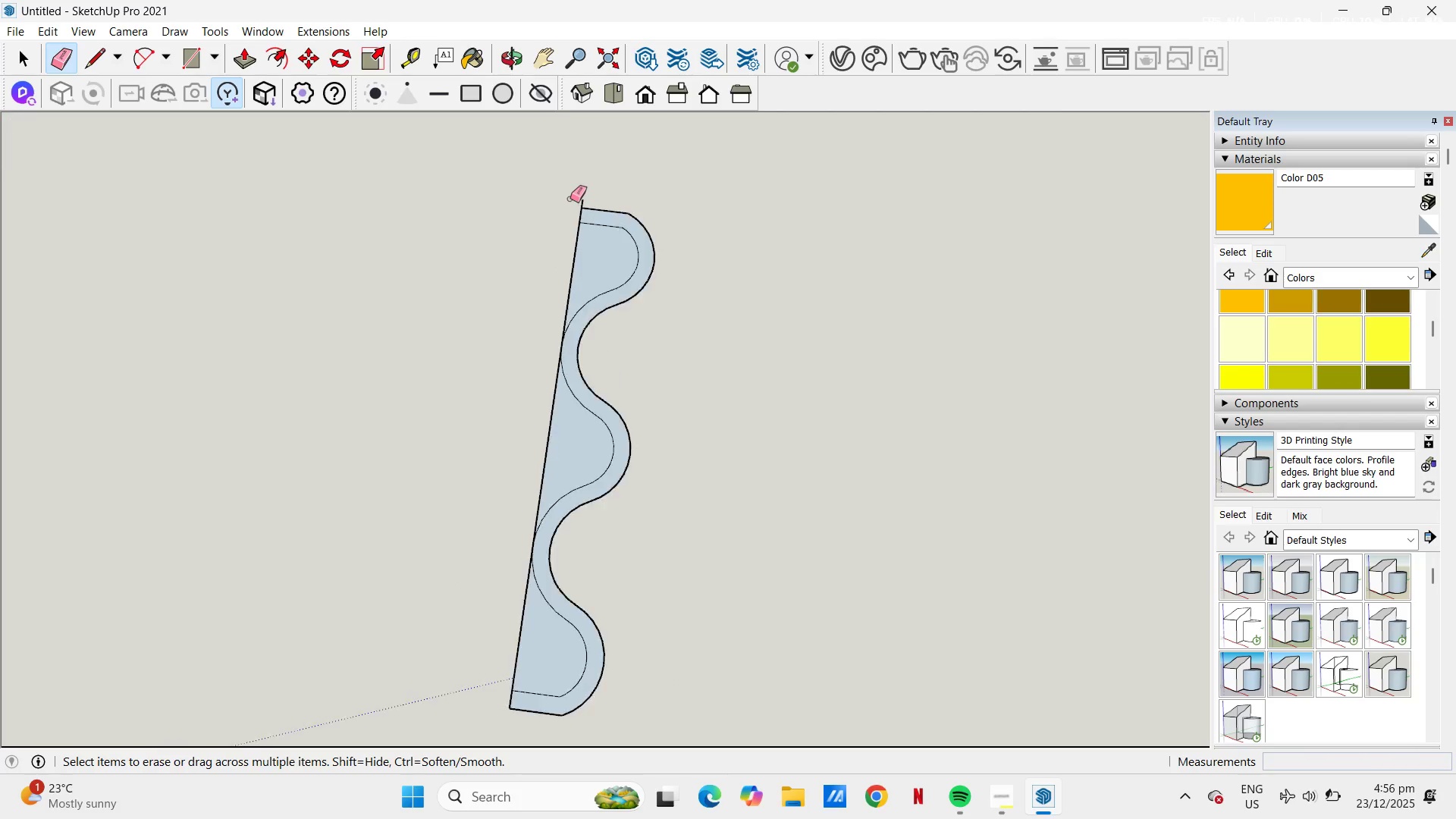 
scroll: coordinate [673, 532], scroll_direction: down, amount: 11.0
 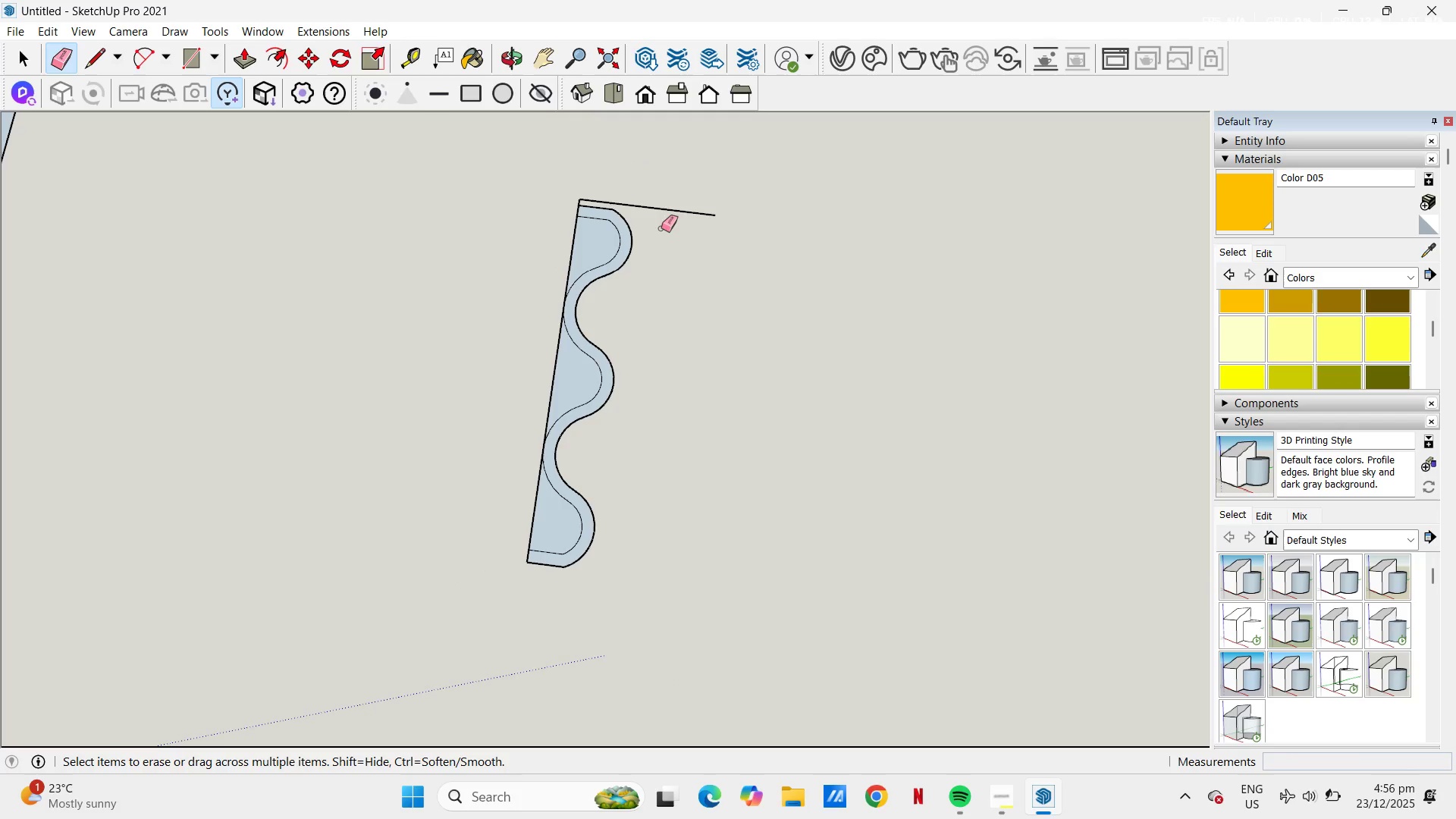 
scroll: coordinate [578, 194], scroll_direction: up, amount: 7.0
 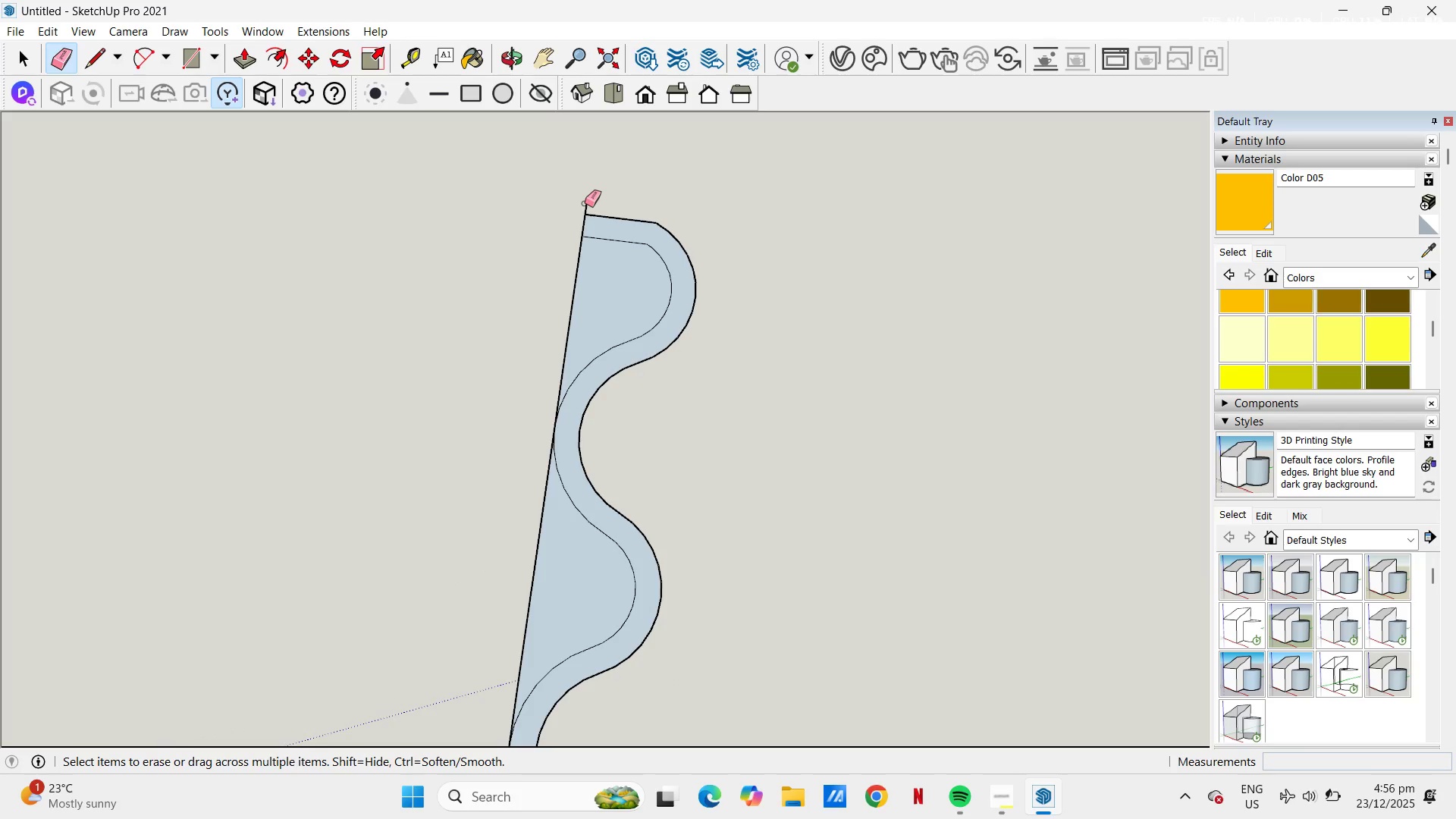 
left_click([585, 203])
 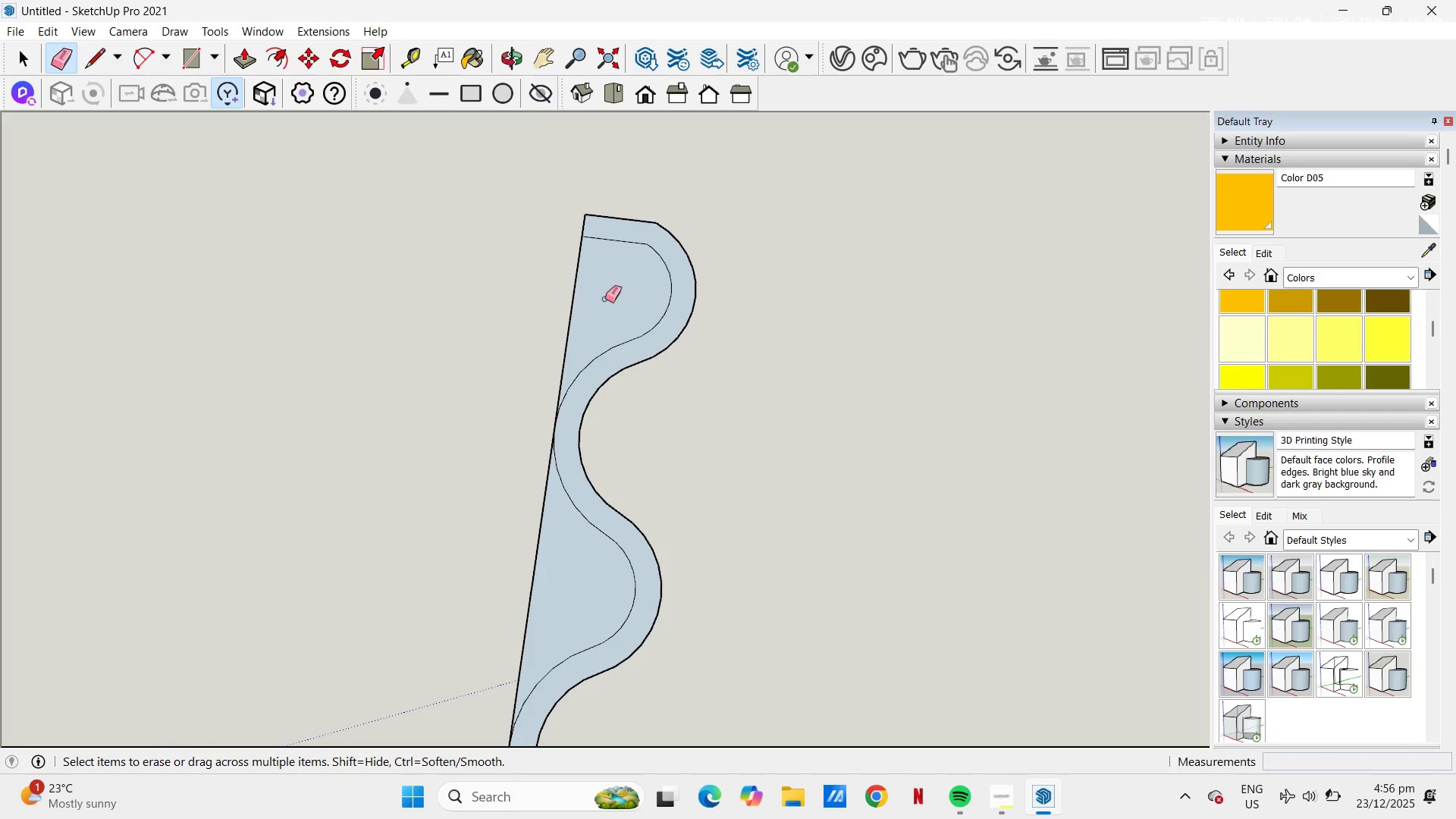 
left_click([600, 300])
 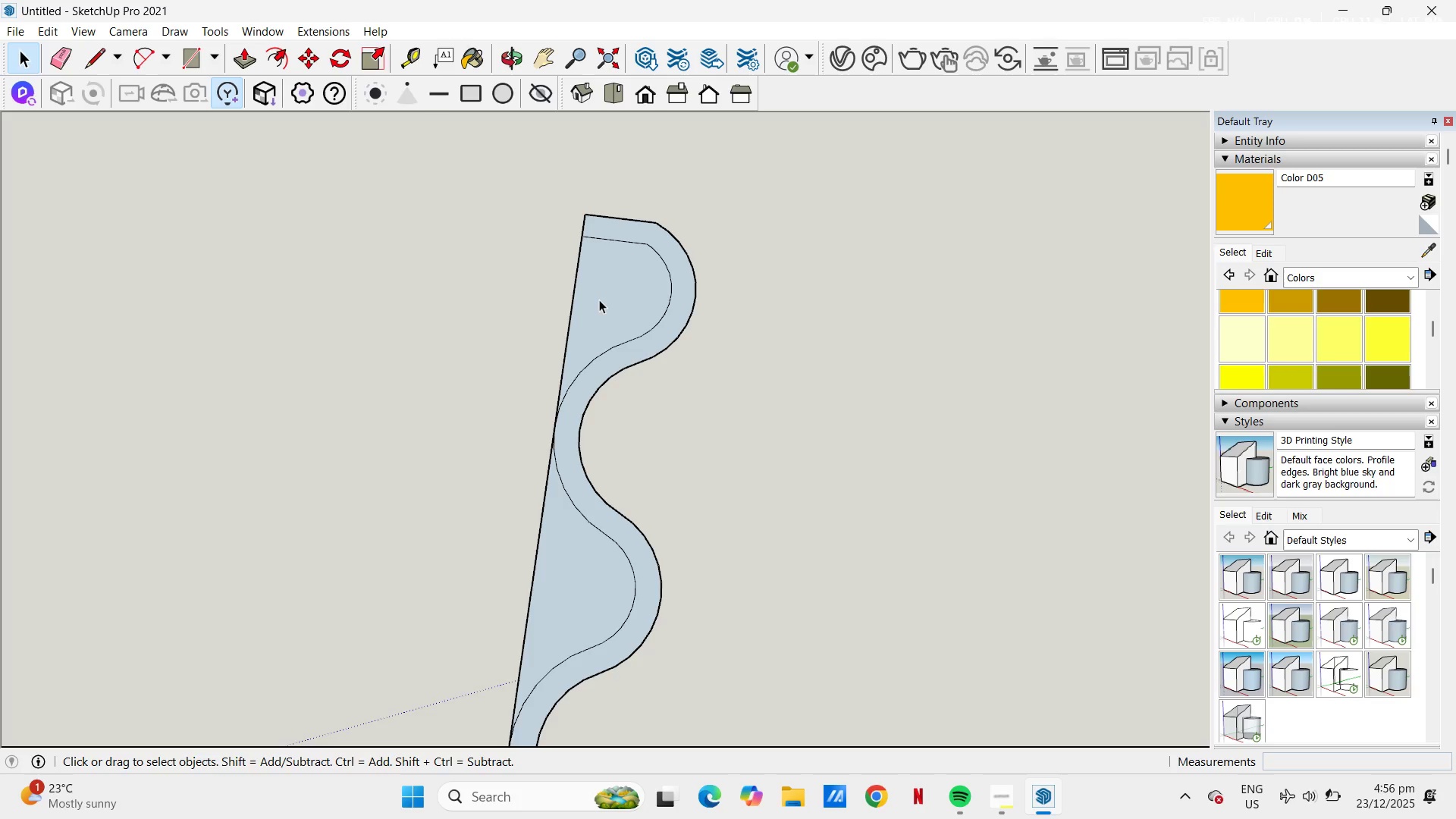 
key(Space)
 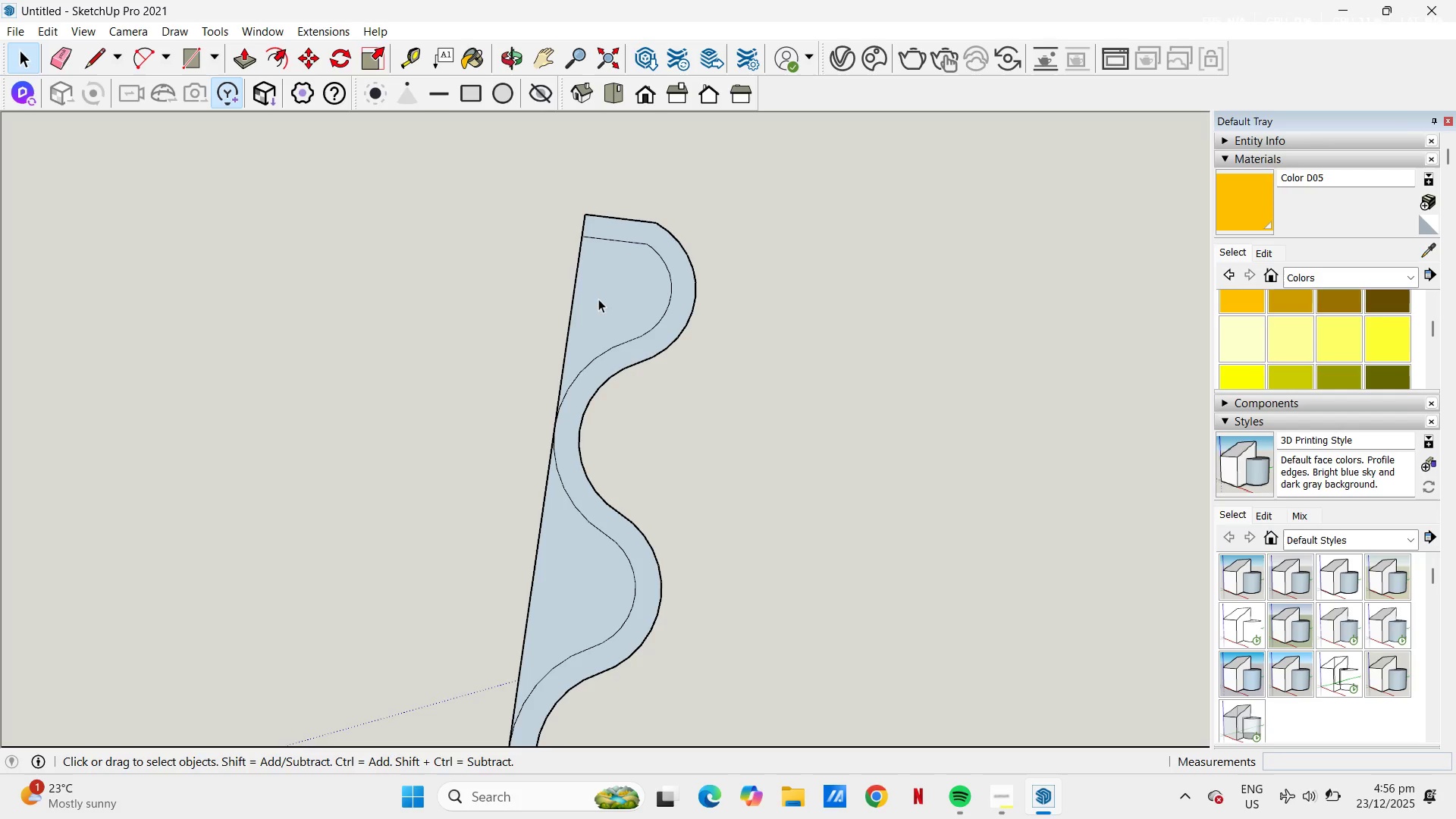 
left_click([598, 299])
 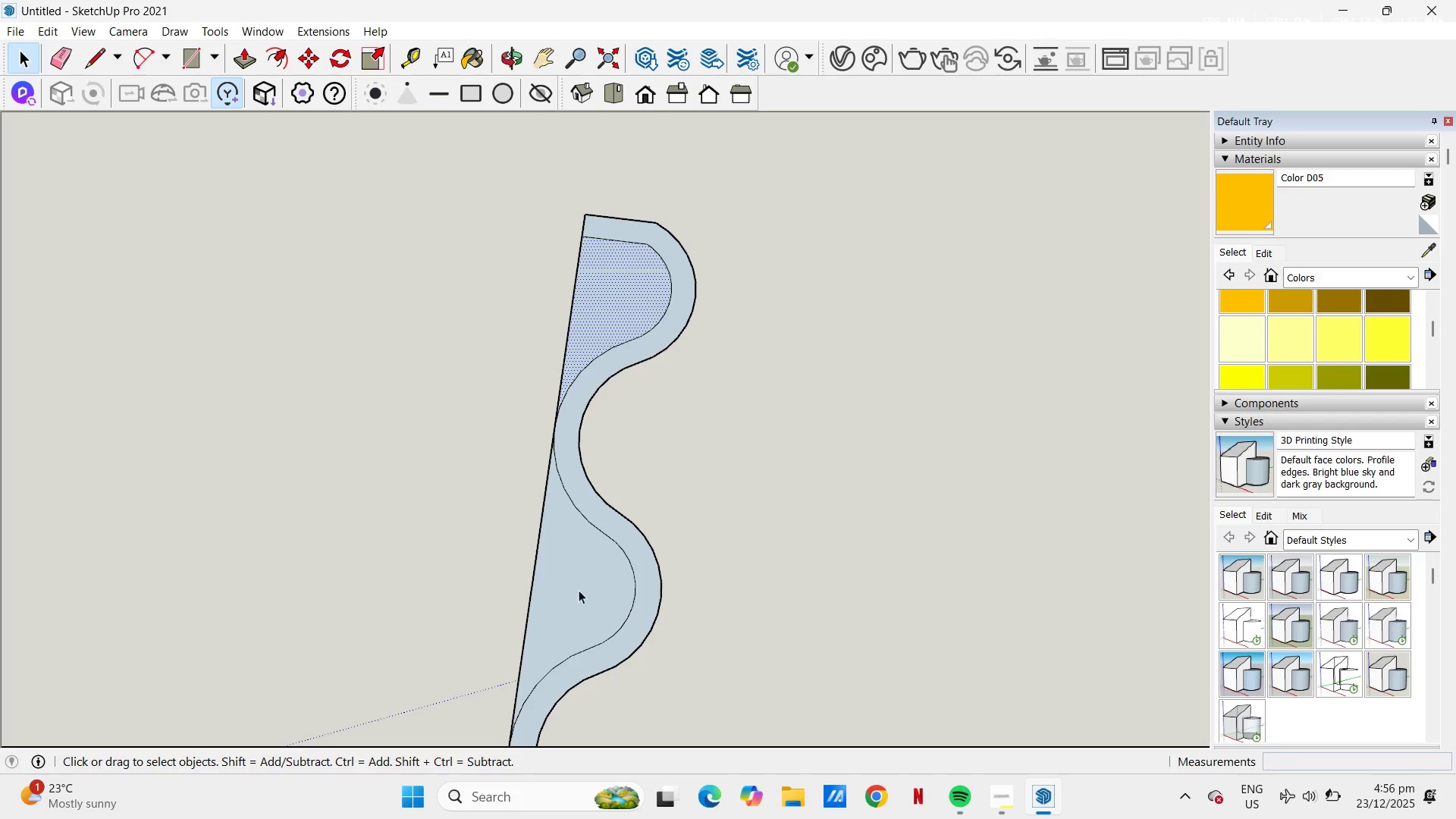 
hold_key(key=ControlLeft, duration=0.8)
left_click([573, 600])
 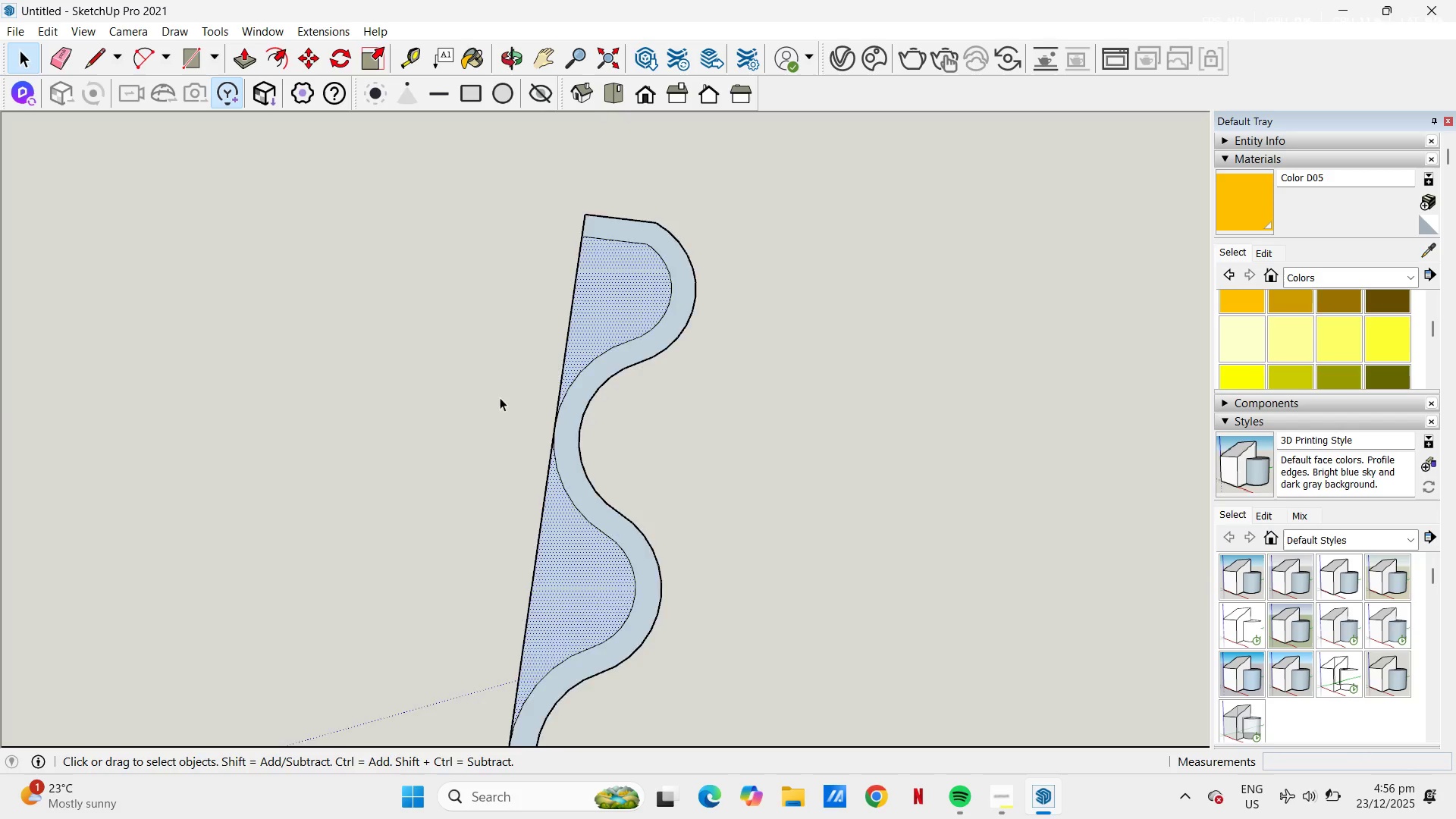 
scroll: coordinate [554, 369], scroll_direction: down, amount: 10.0
 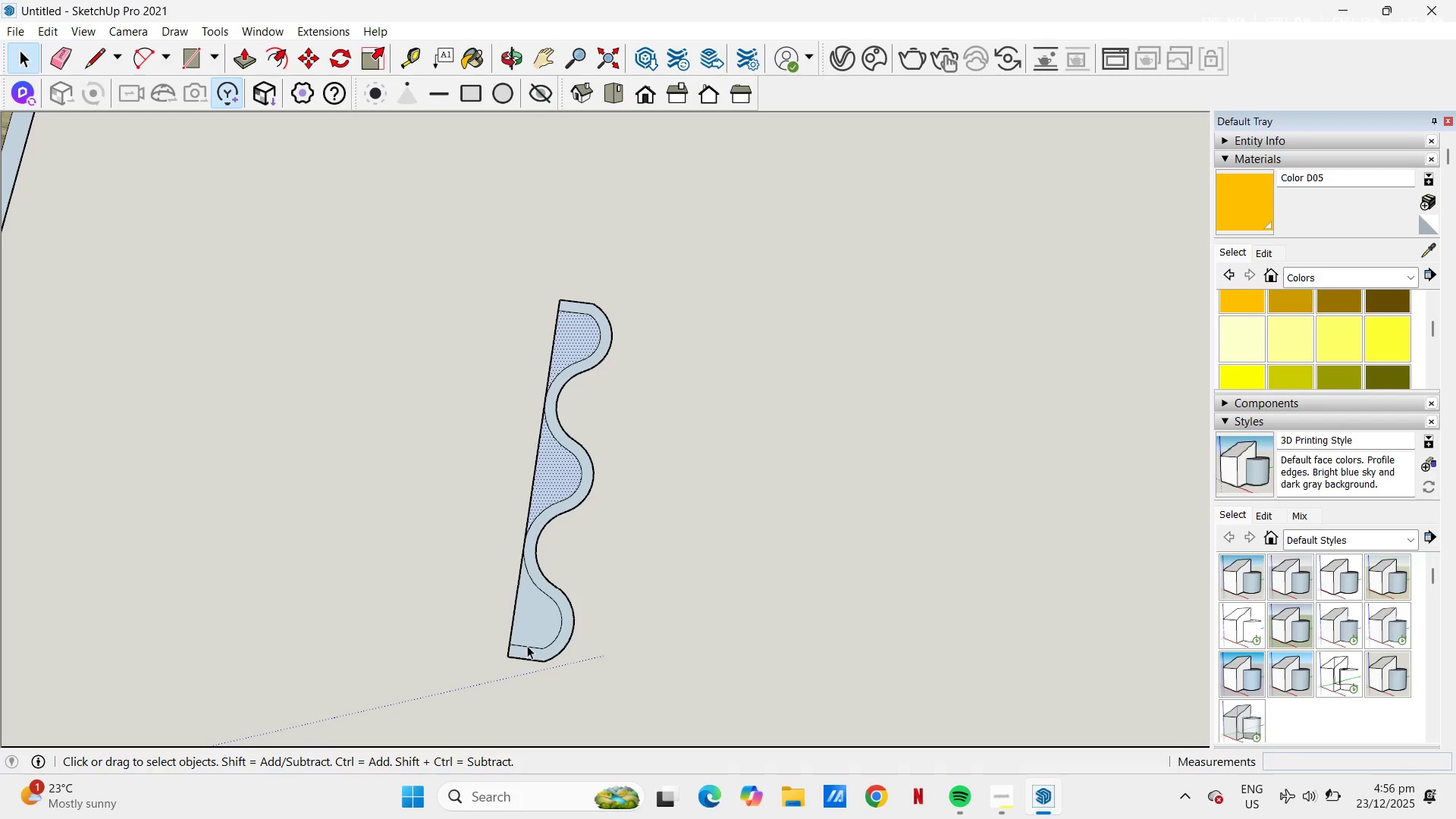 
hold_key(key=ControlLeft, duration=0.45)
 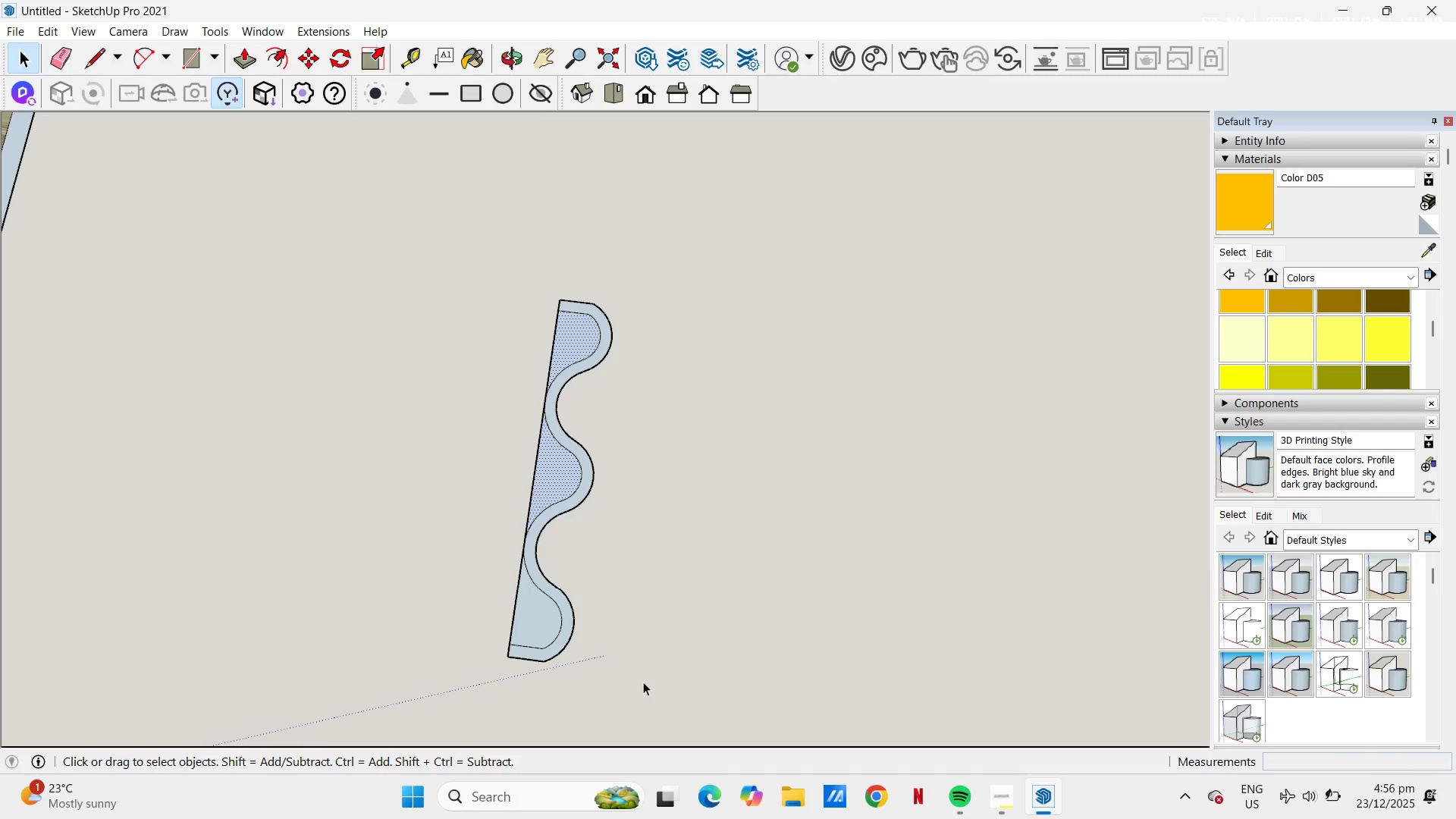 
left_click_drag(start_coordinate=[641, 678], to_coordinate=[381, 205])
 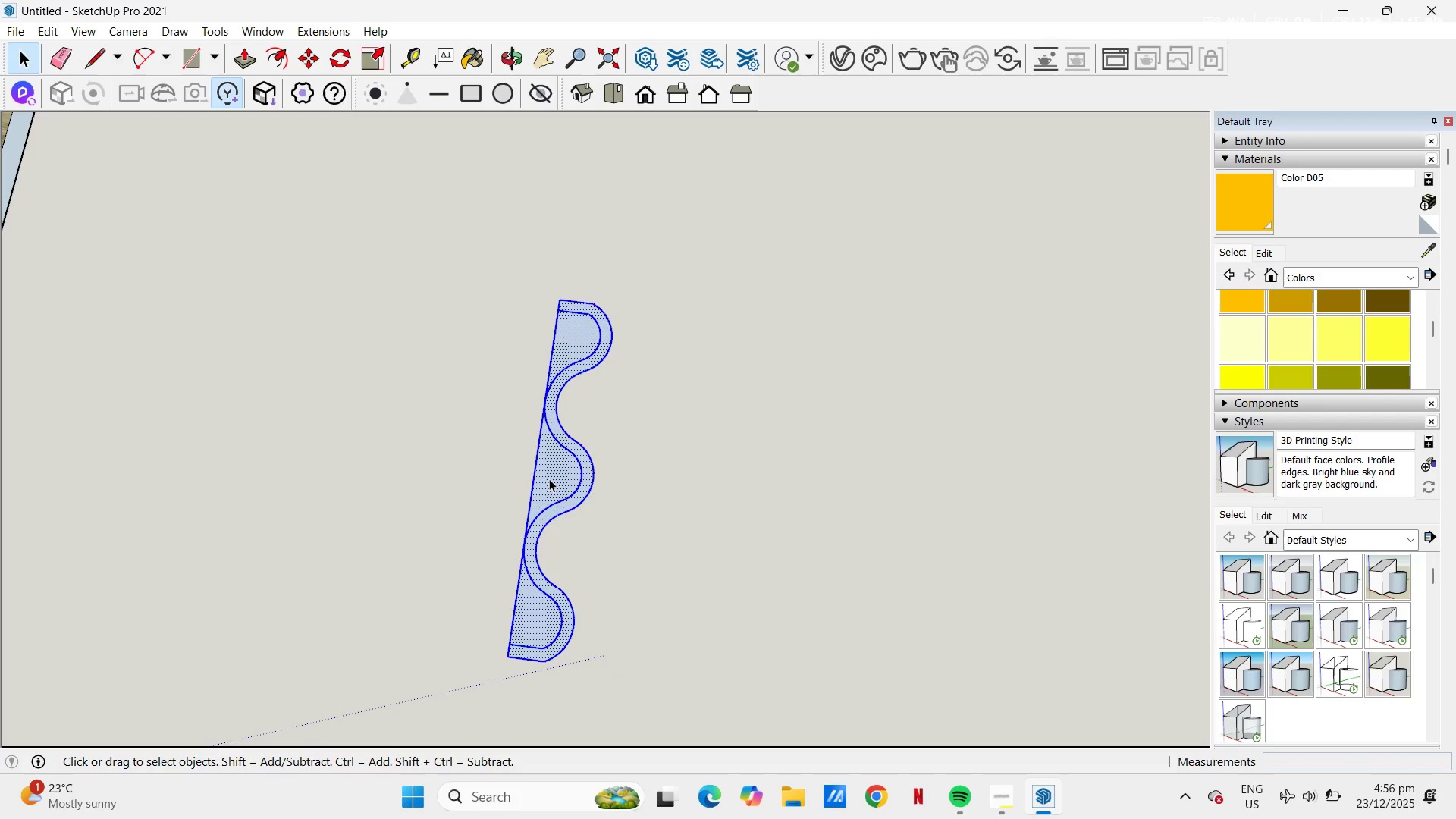 
right_click([549, 479])
 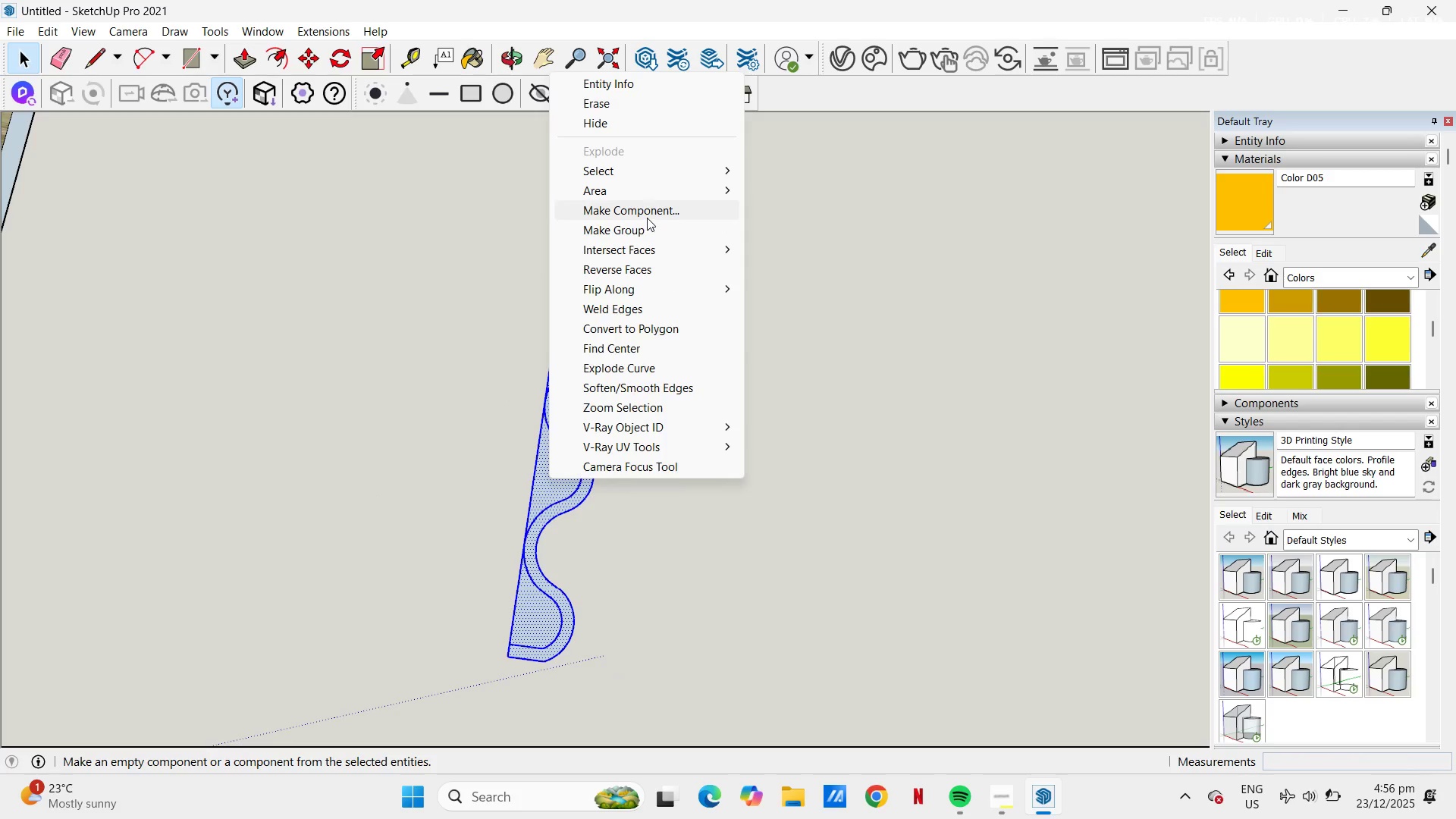 
left_click([645, 225])
 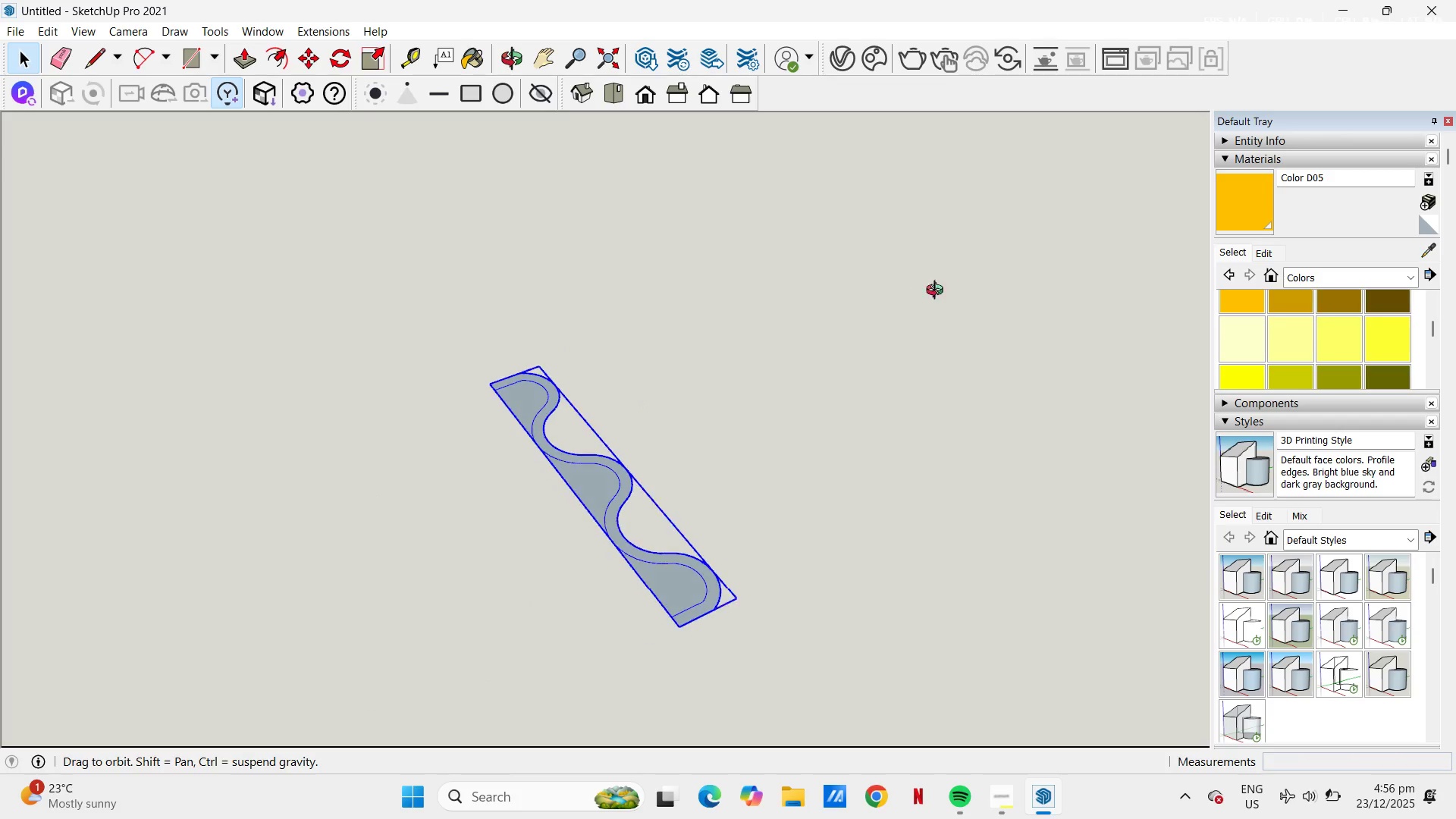 
scroll: coordinate [547, 628], scroll_direction: up, amount: 2.0
 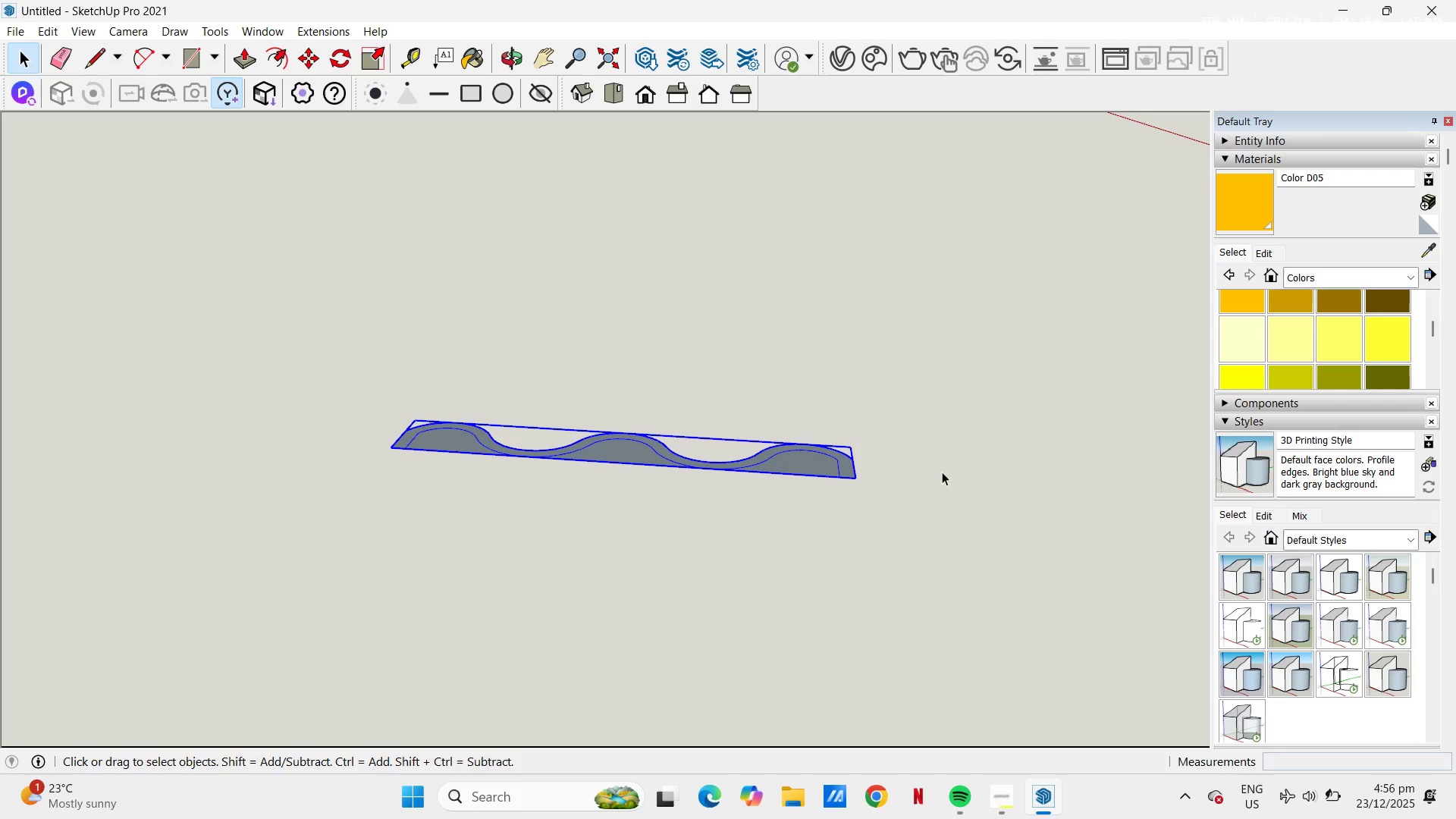 
key(M)
 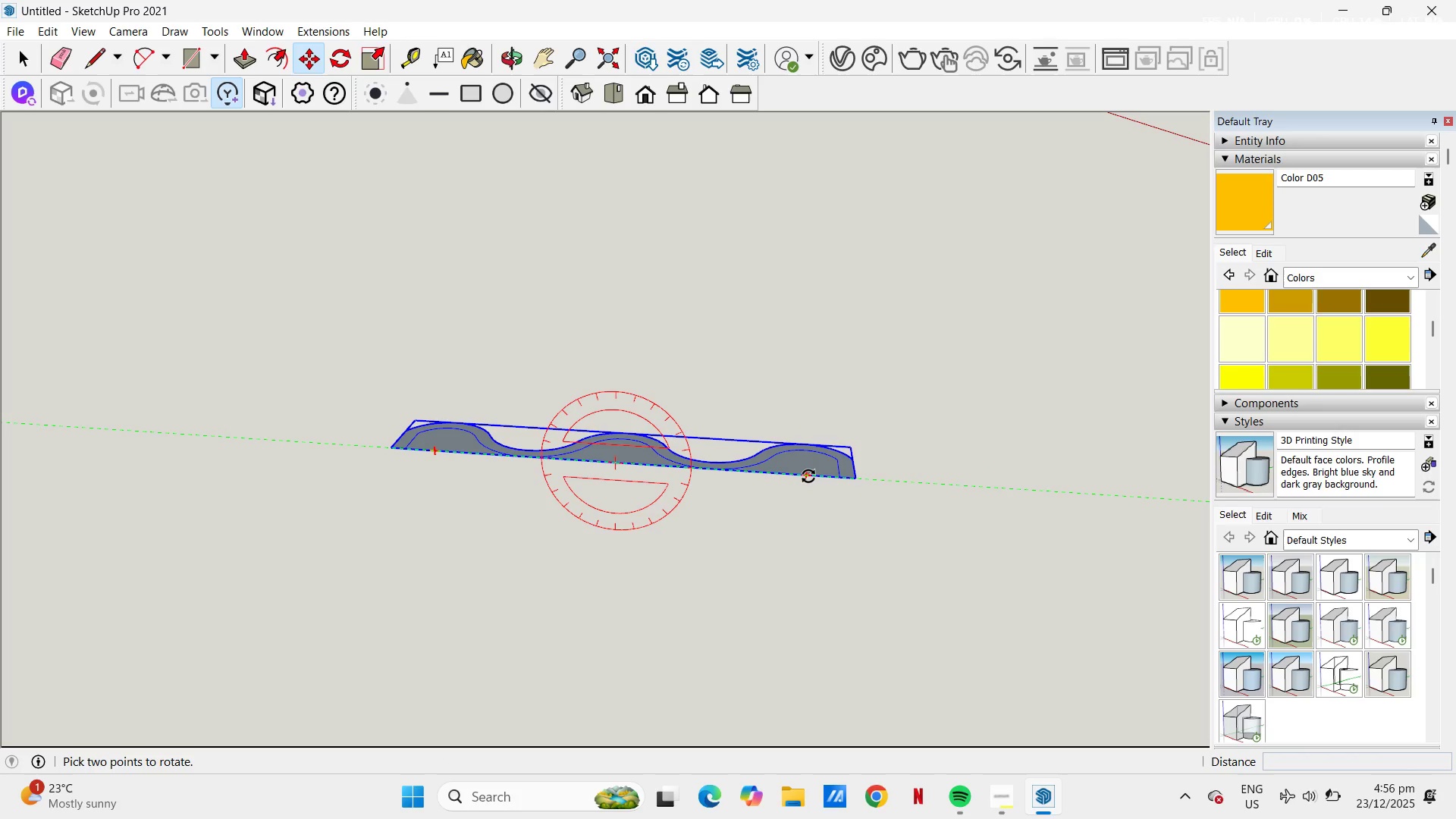 
left_click([808, 475])
 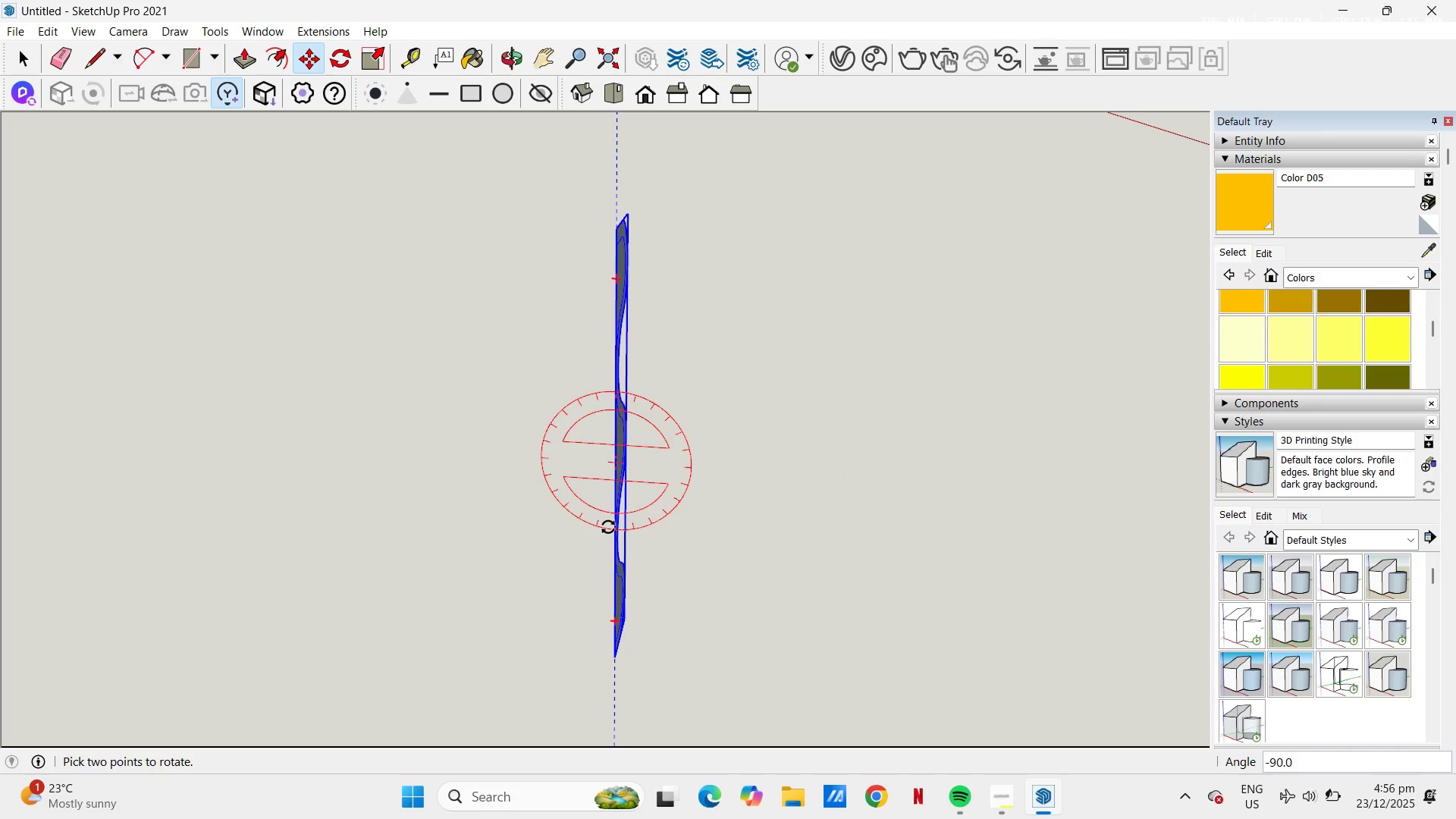 
left_click([608, 527])
 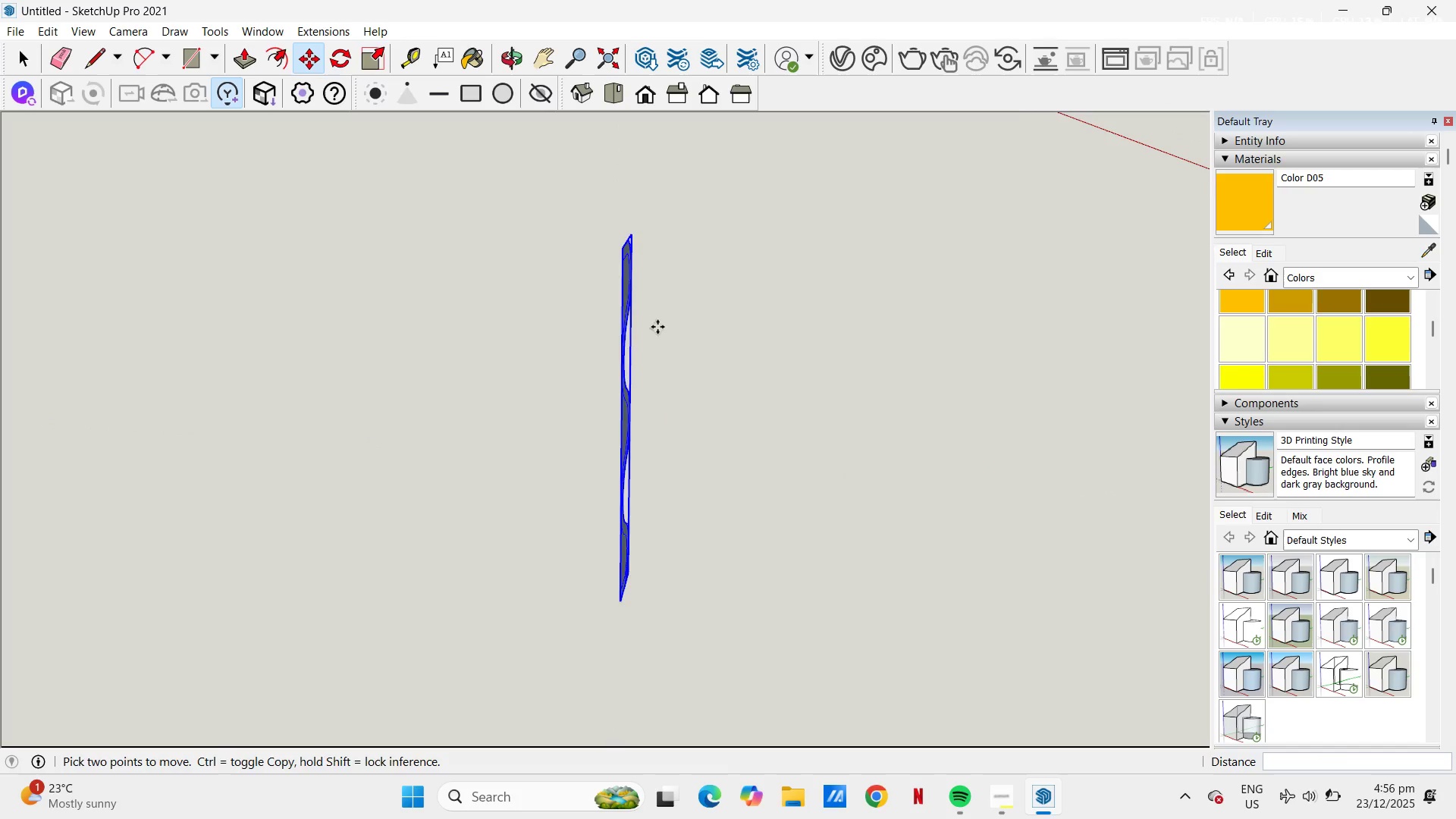 
scroll: coordinate [670, 338], scroll_direction: down, amount: 4.0
 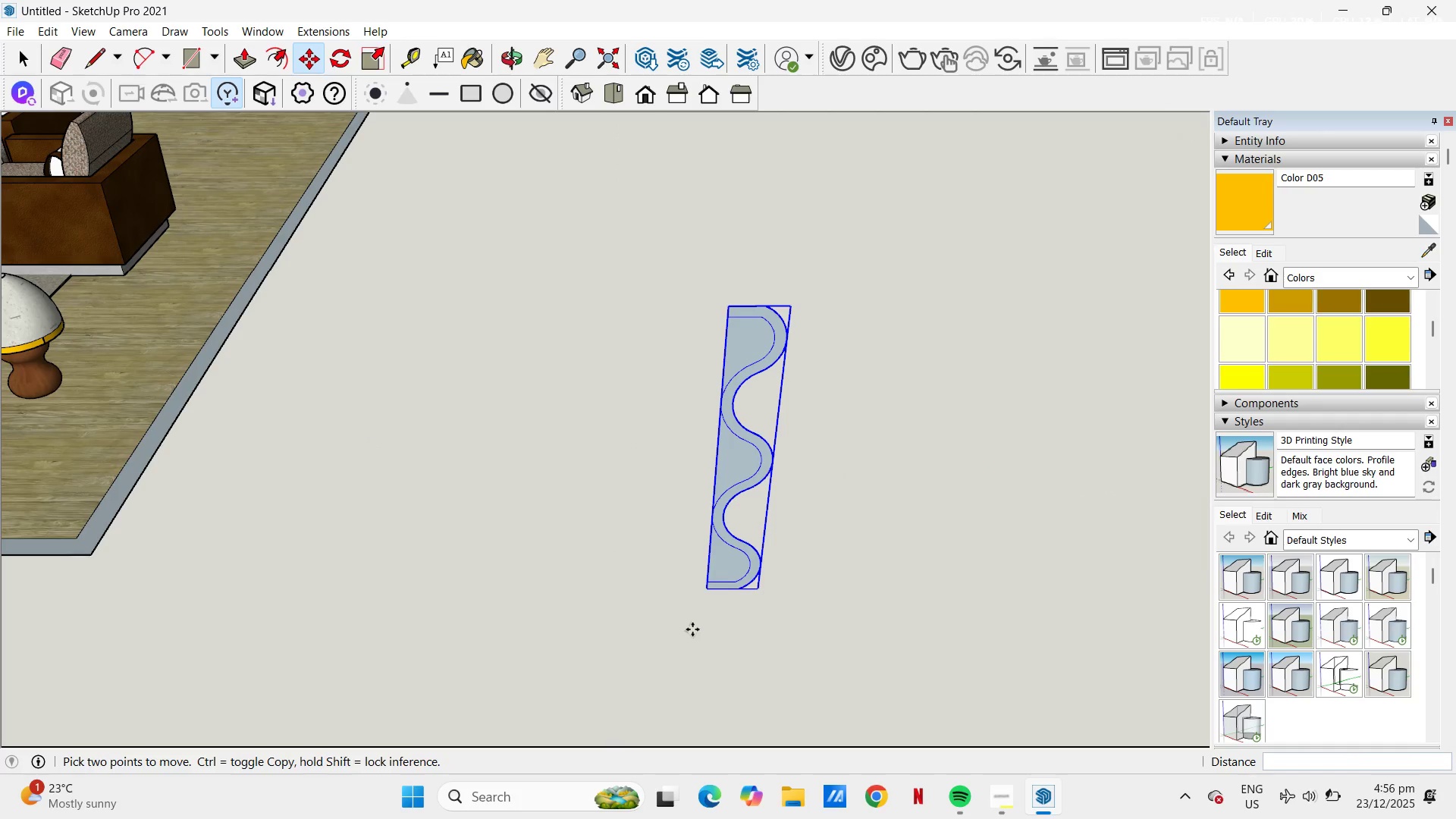 
scroll: coordinate [702, 610], scroll_direction: up, amount: 3.0
 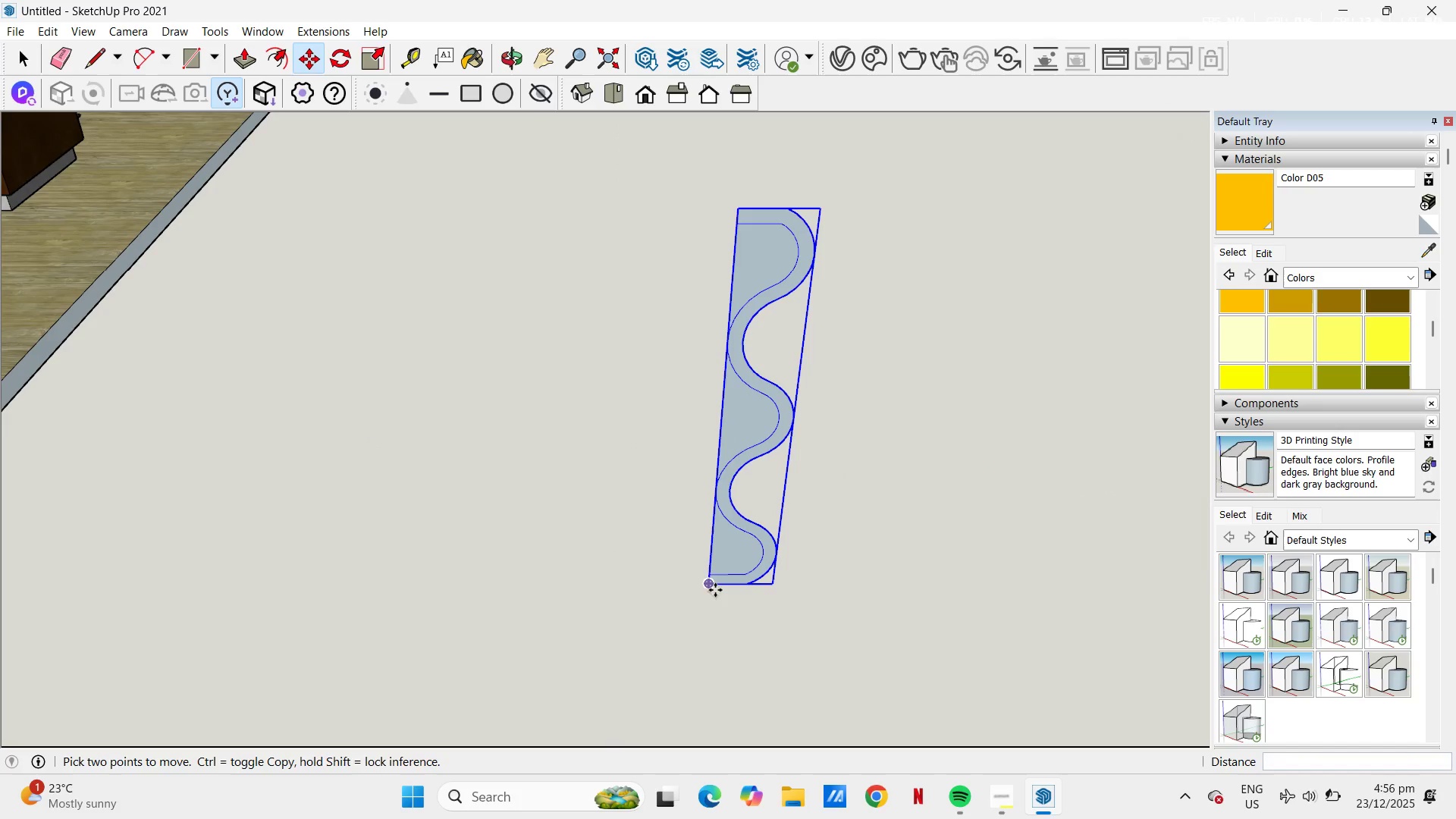 
left_click([715, 589])
 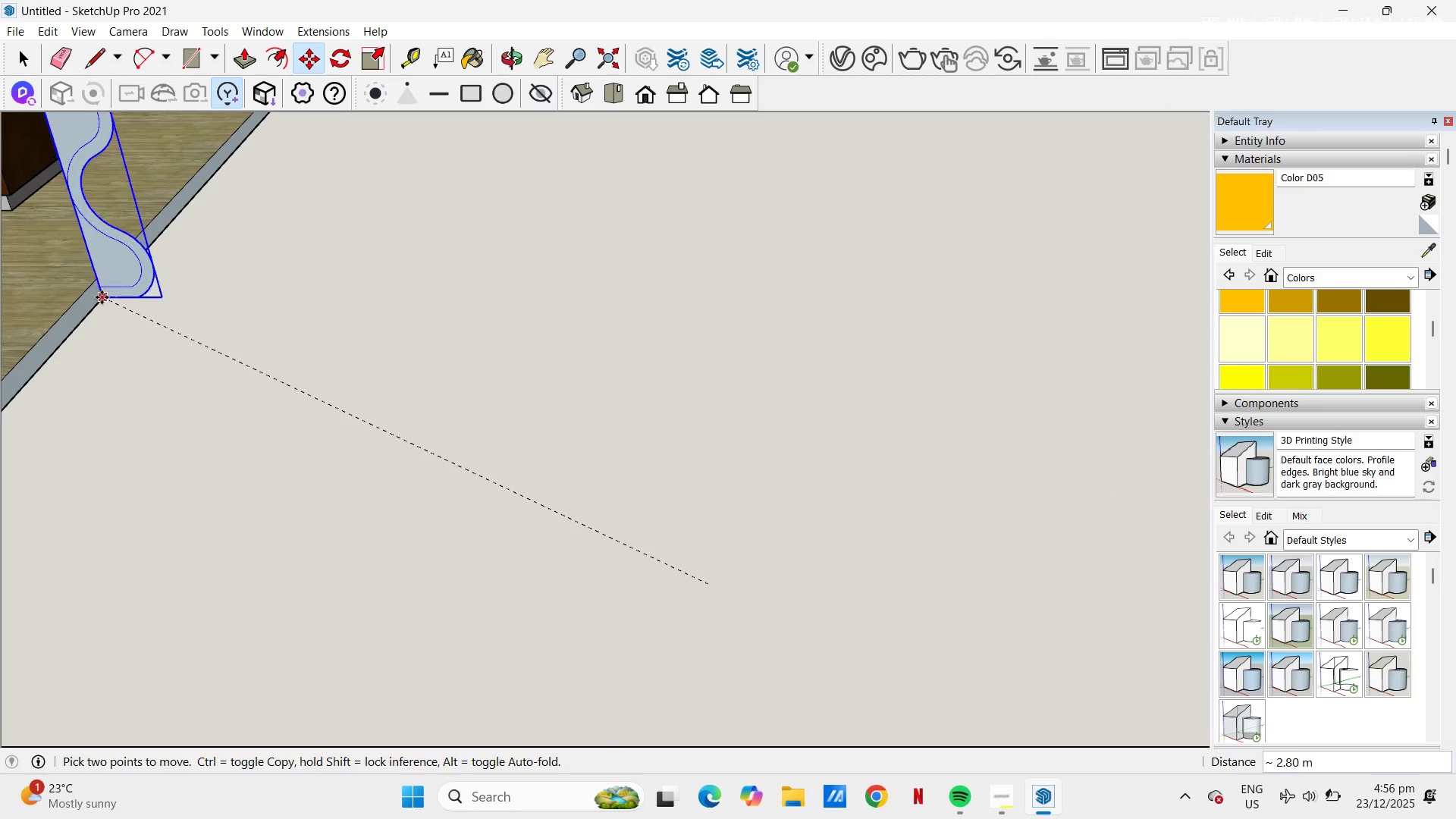 
left_click([98, 295])
 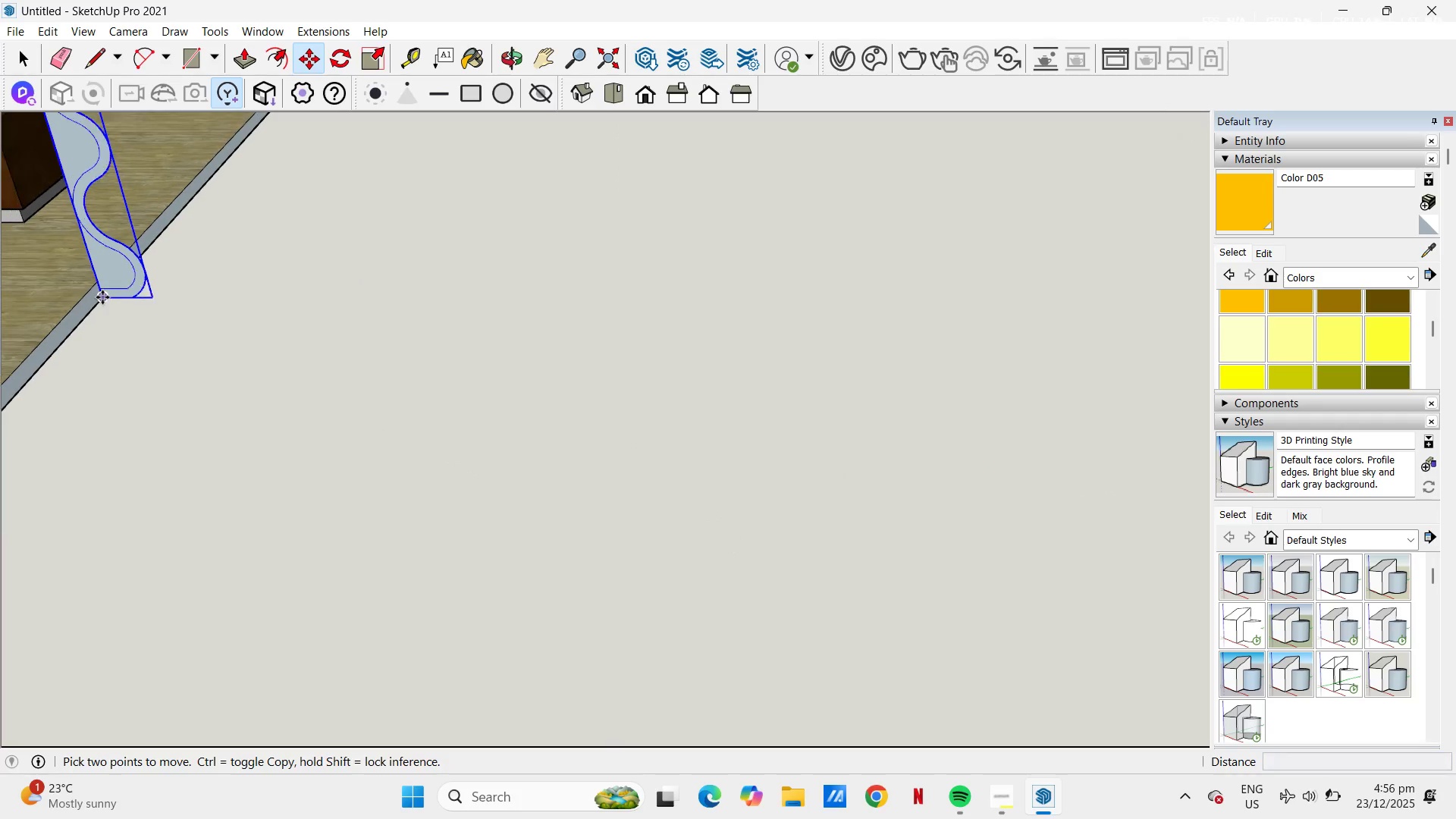 
scroll: coordinate [106, 297], scroll_direction: down, amount: 4.0
 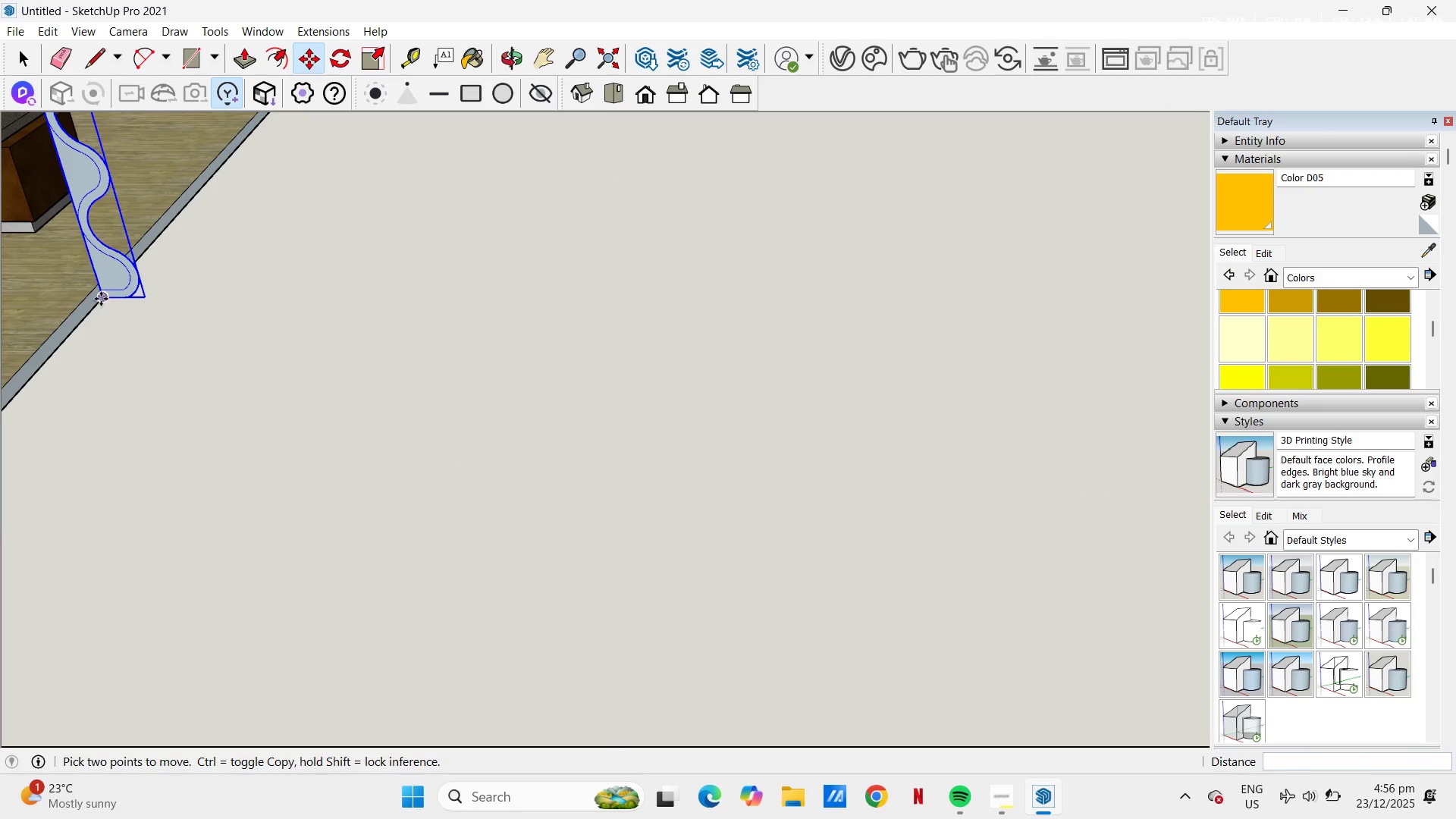 
left_click([101, 299])
 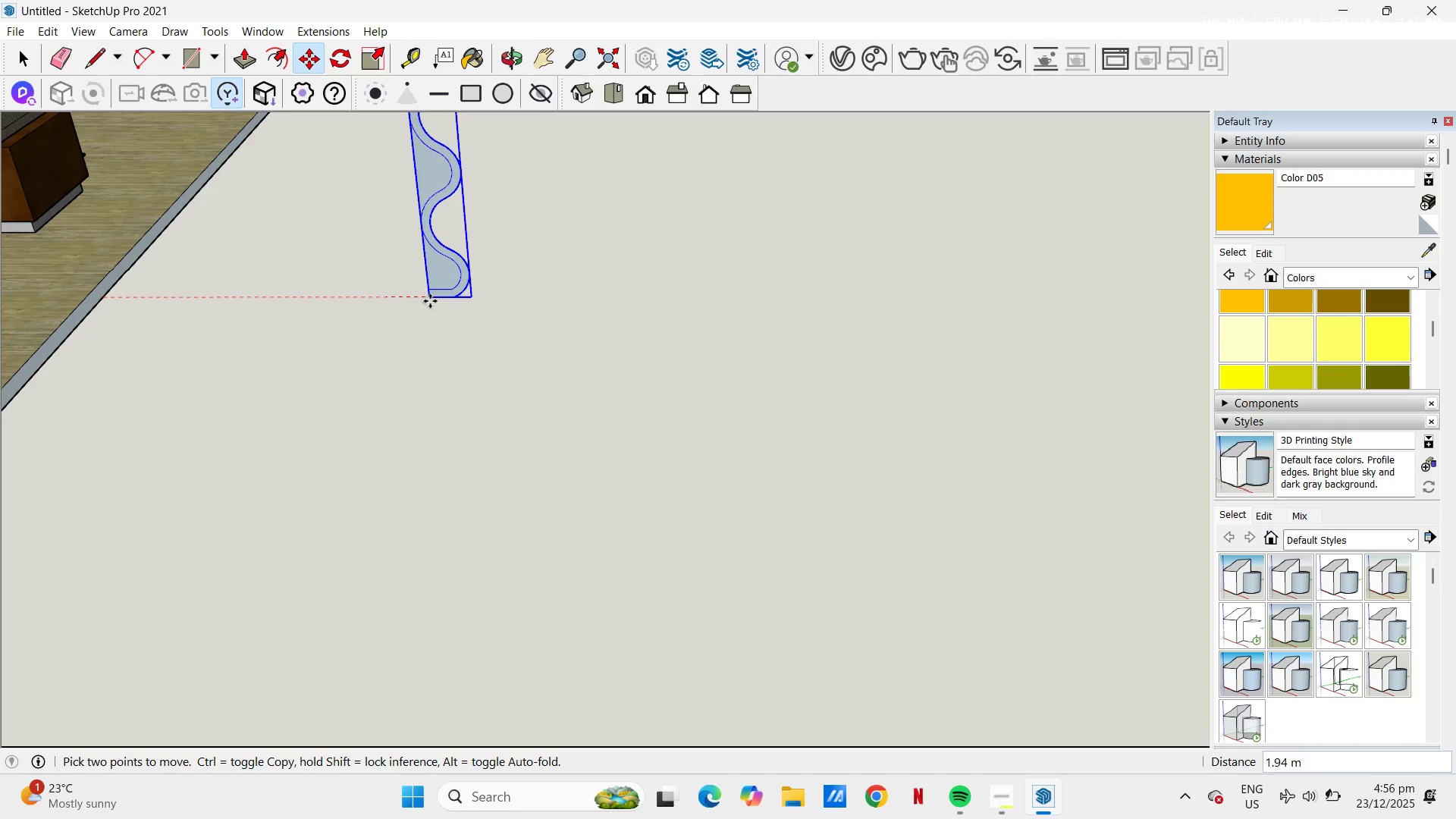 
left_click([430, 301])
 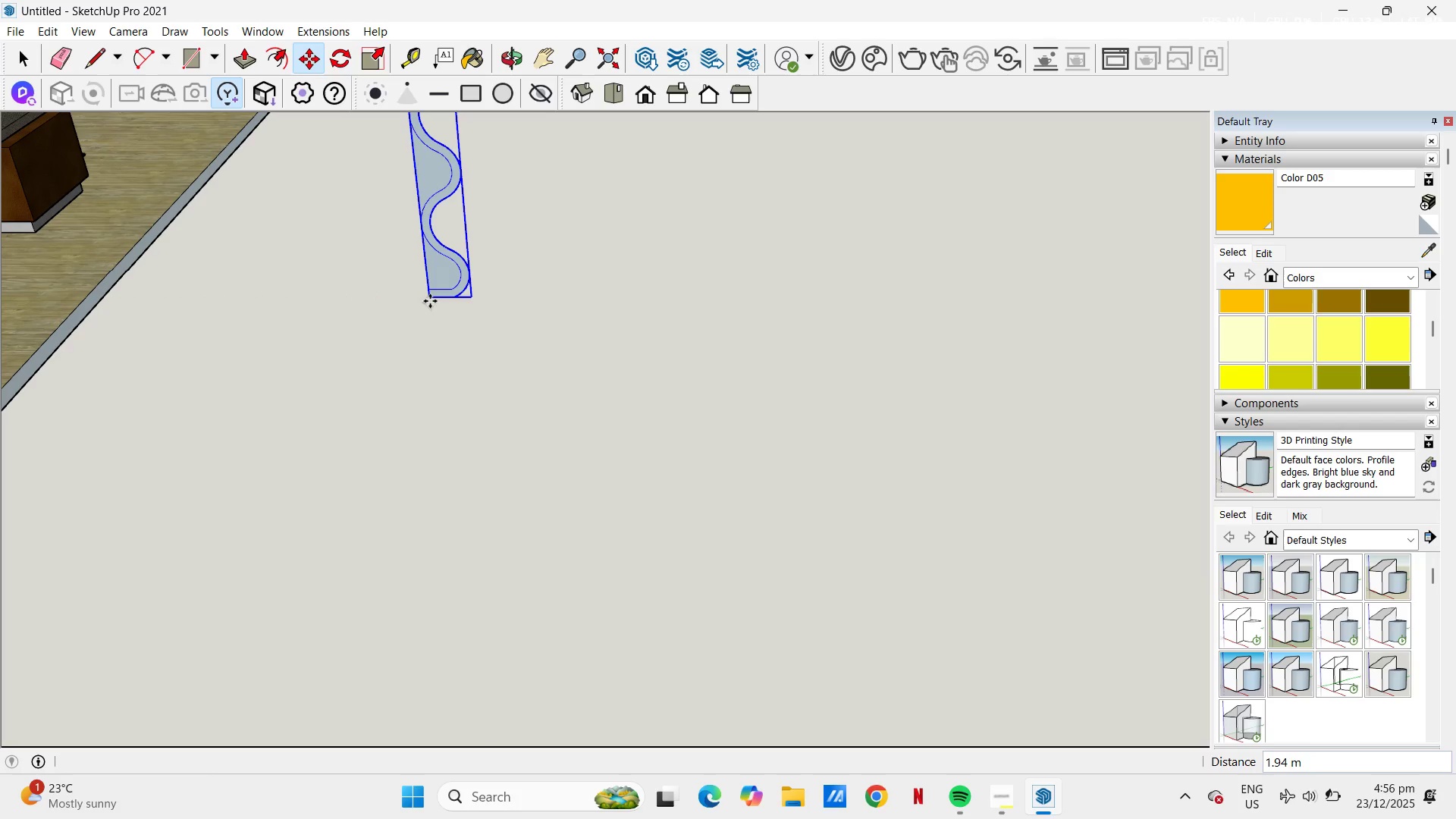 
key(C)
 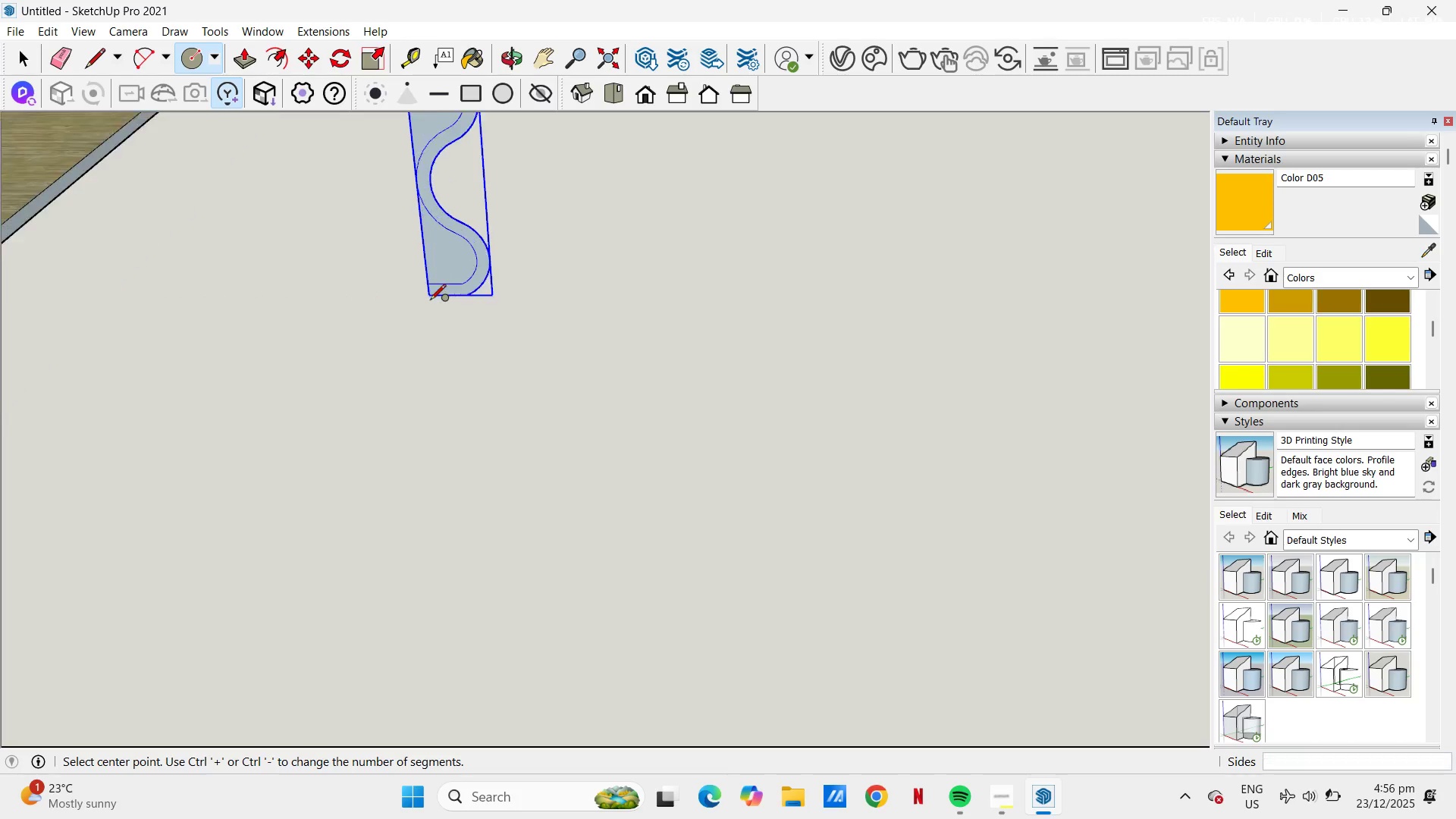 
scroll: coordinate [430, 301], scroll_direction: up, amount: 5.0
 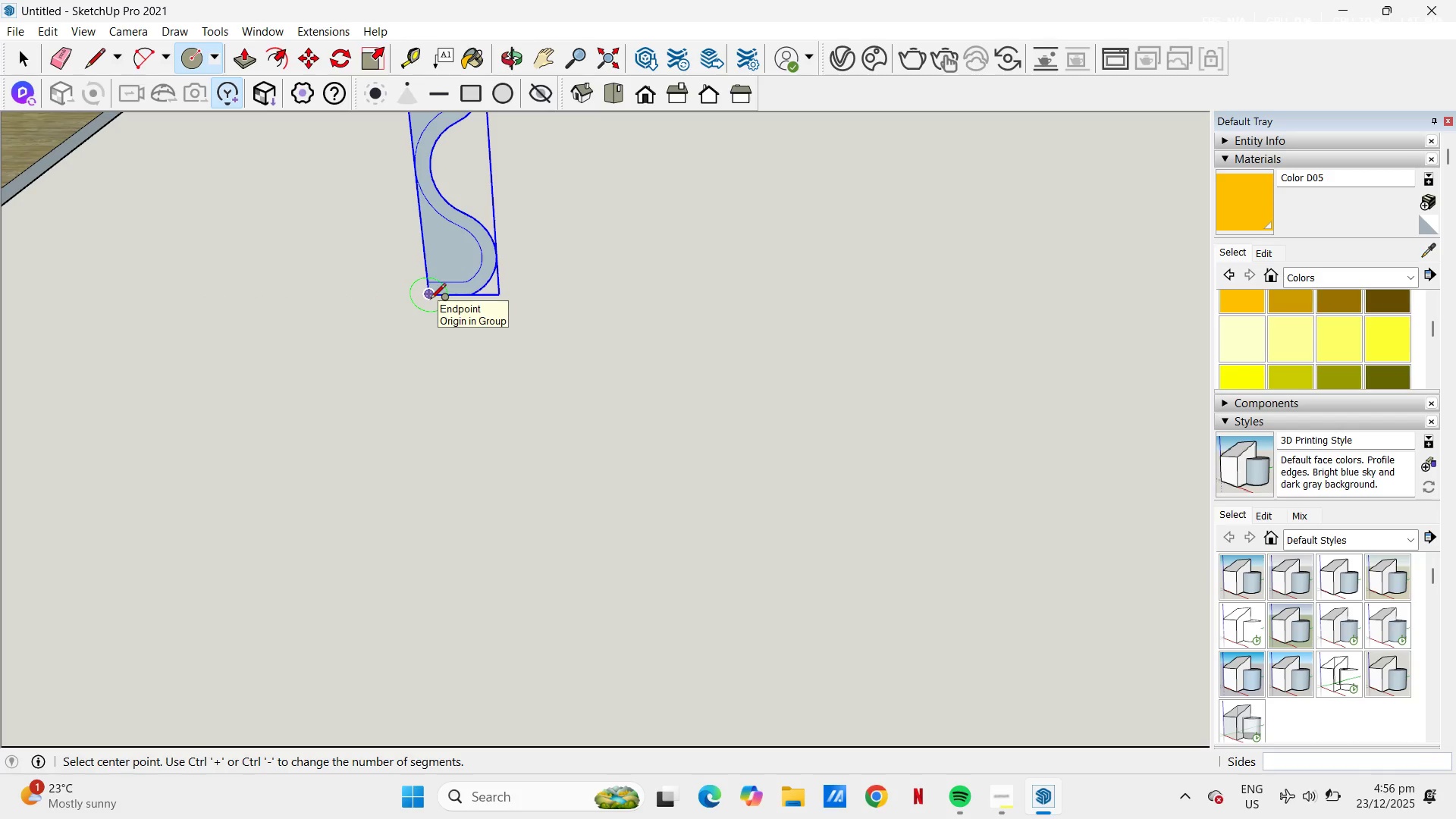 
left_click([430, 300])
 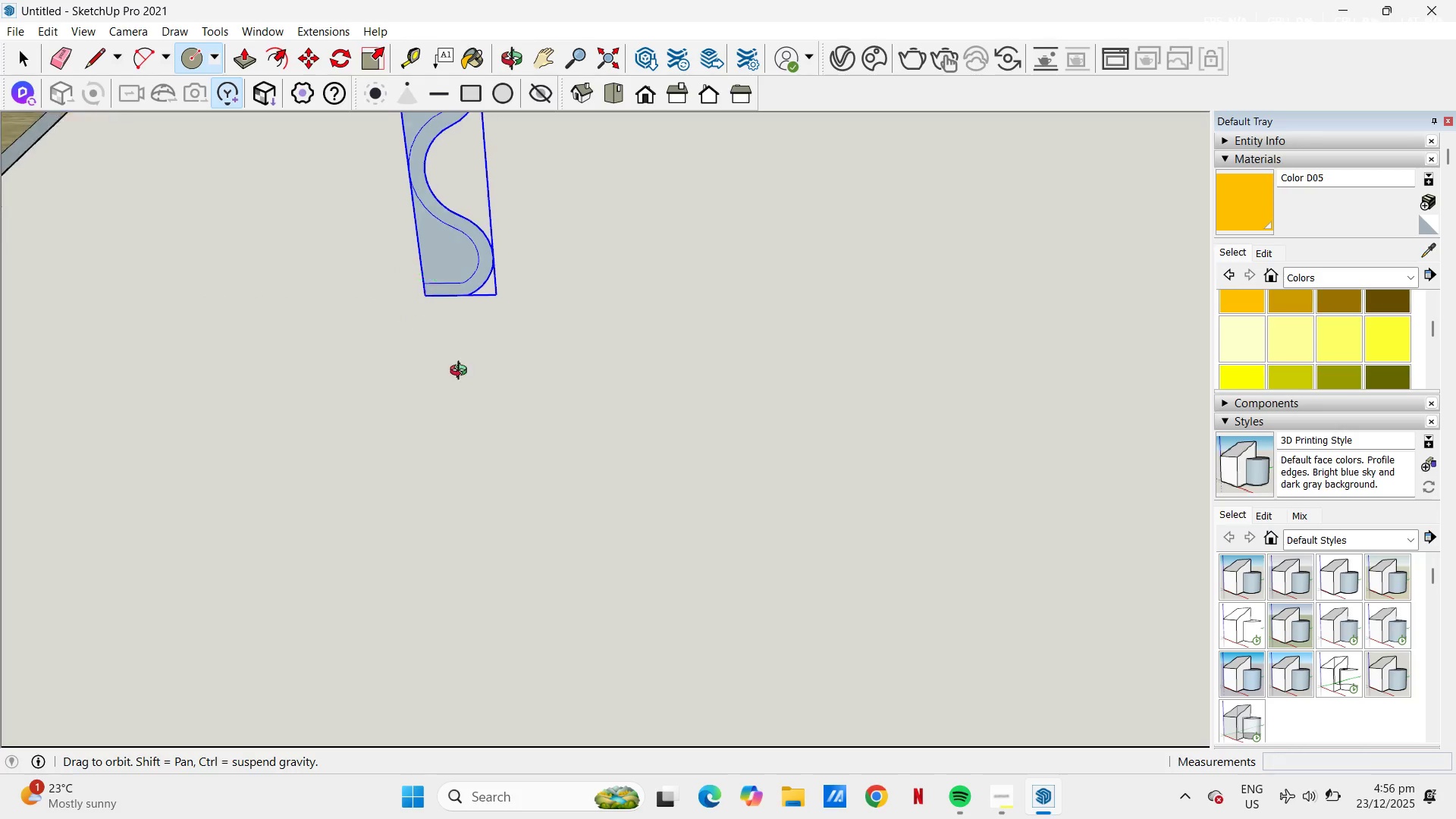 
key(Escape)
 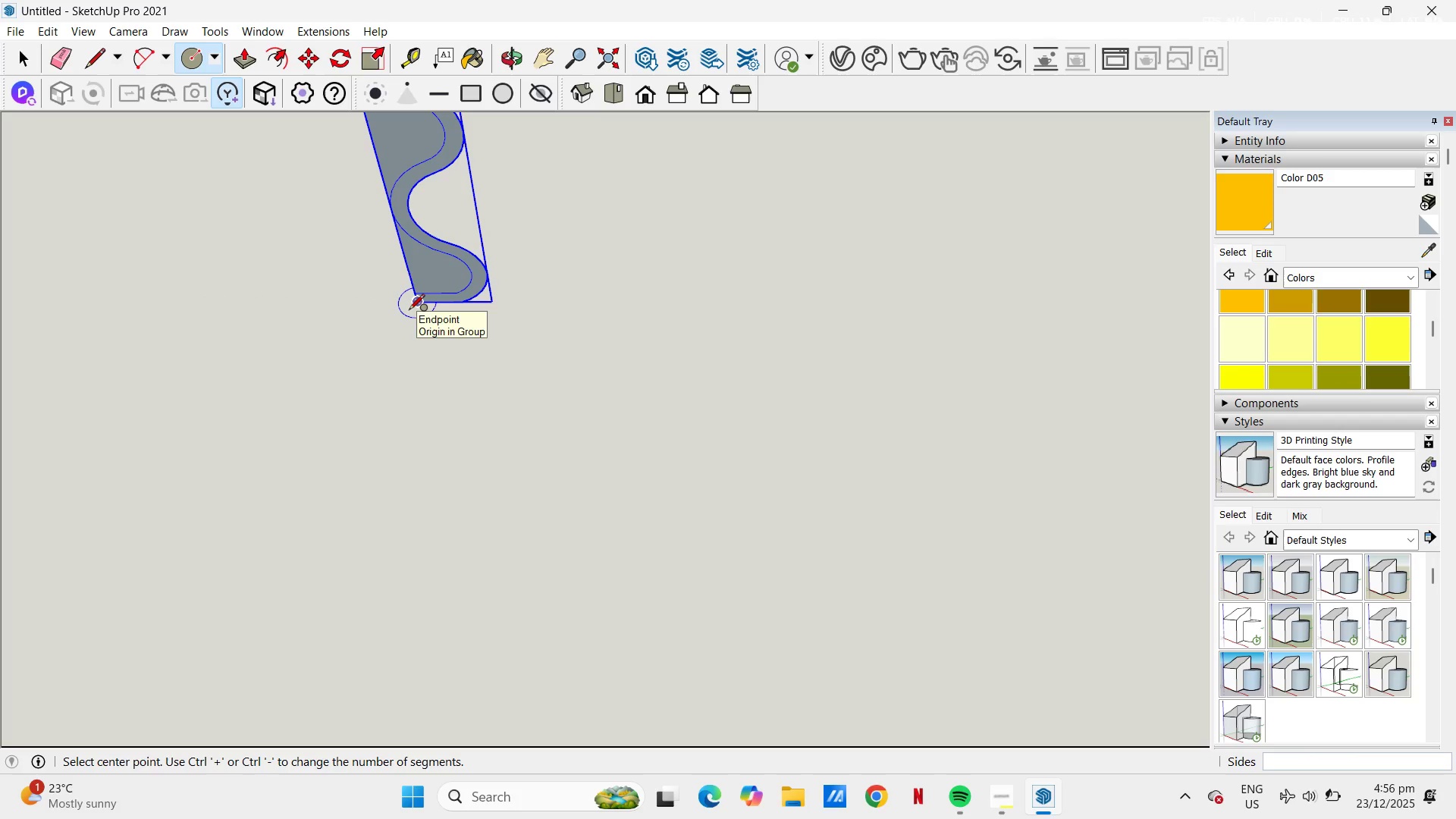 
left_click([409, 311])
 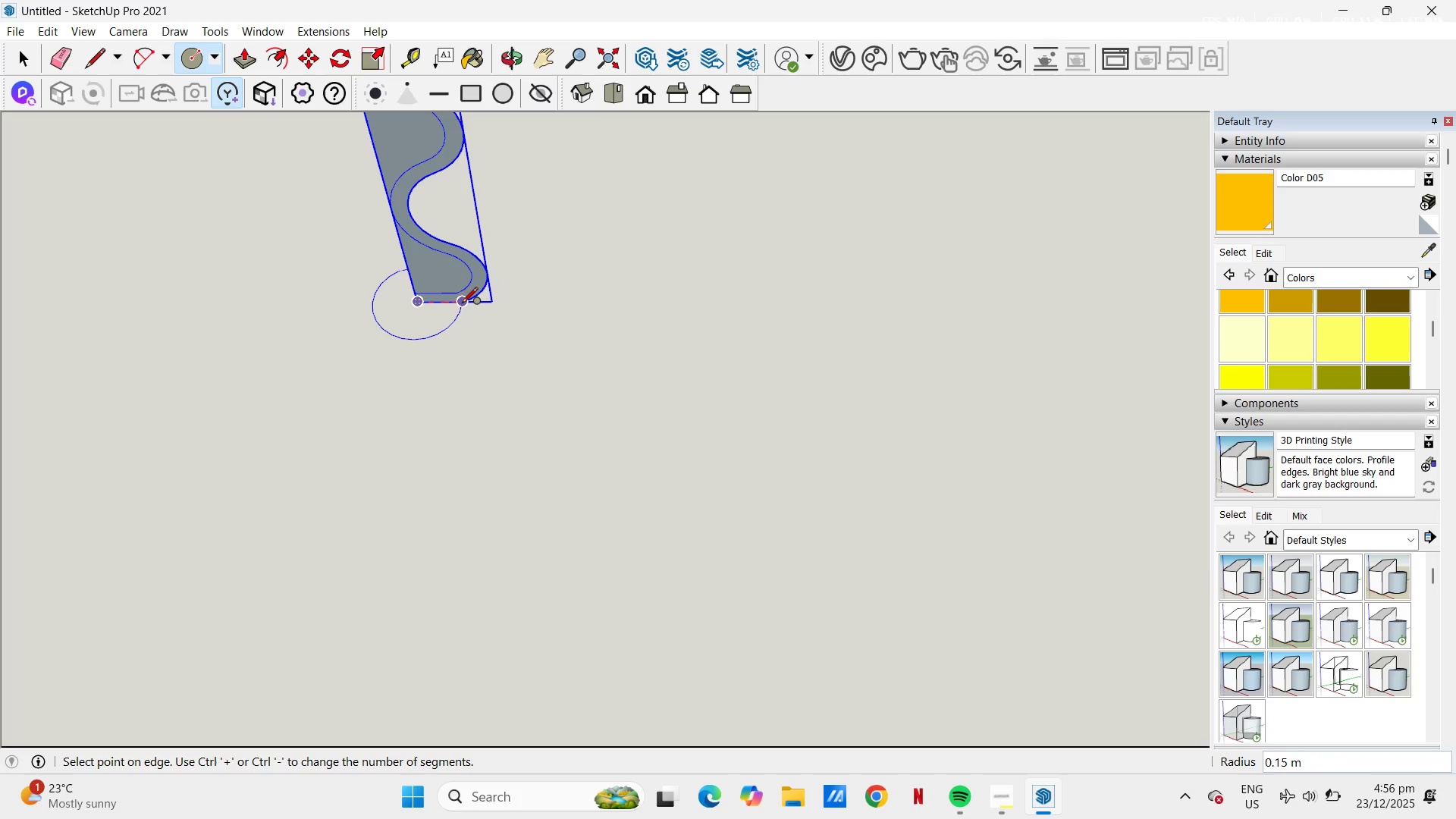 
left_click([462, 304])
 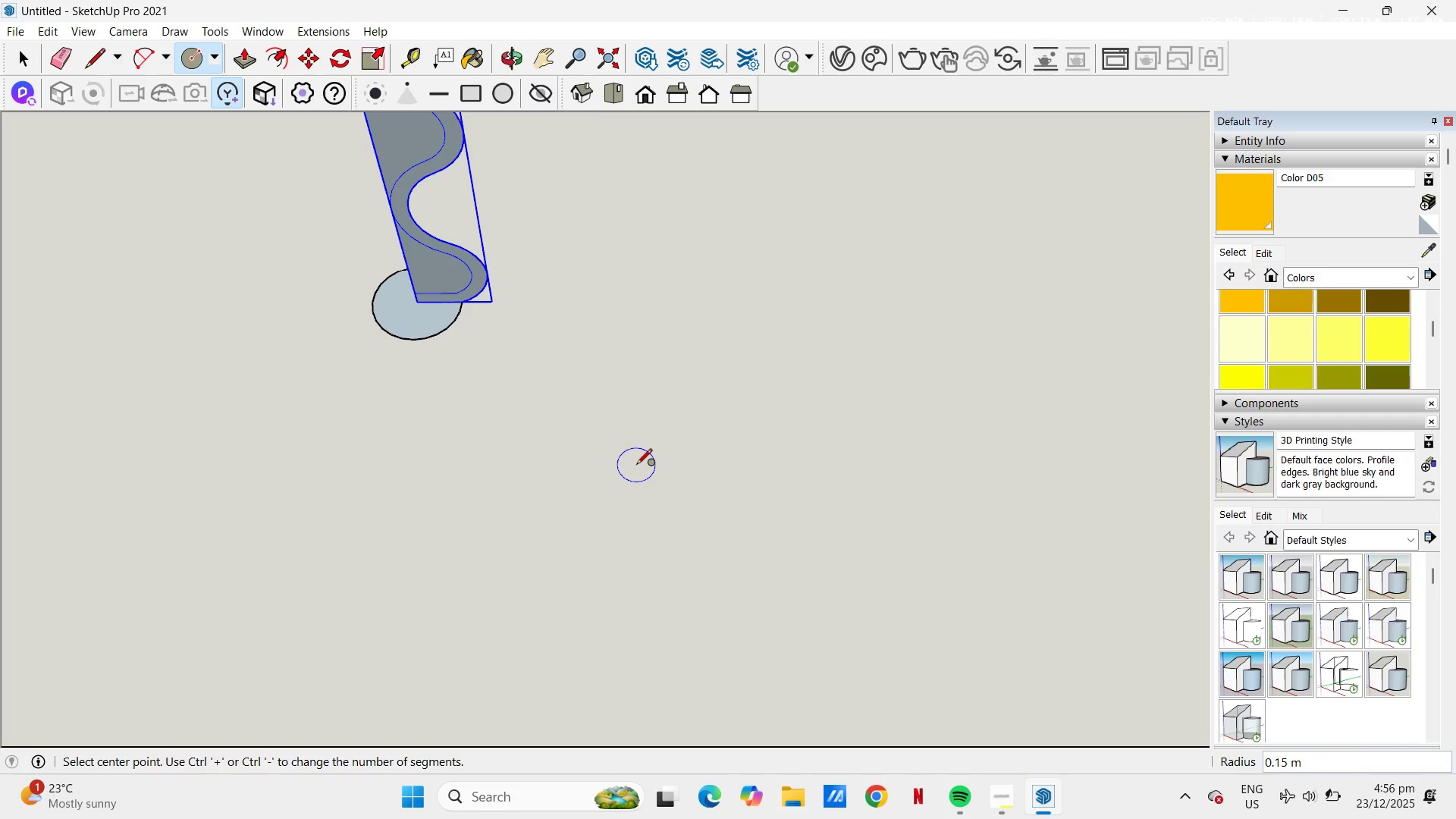 
key(H)
 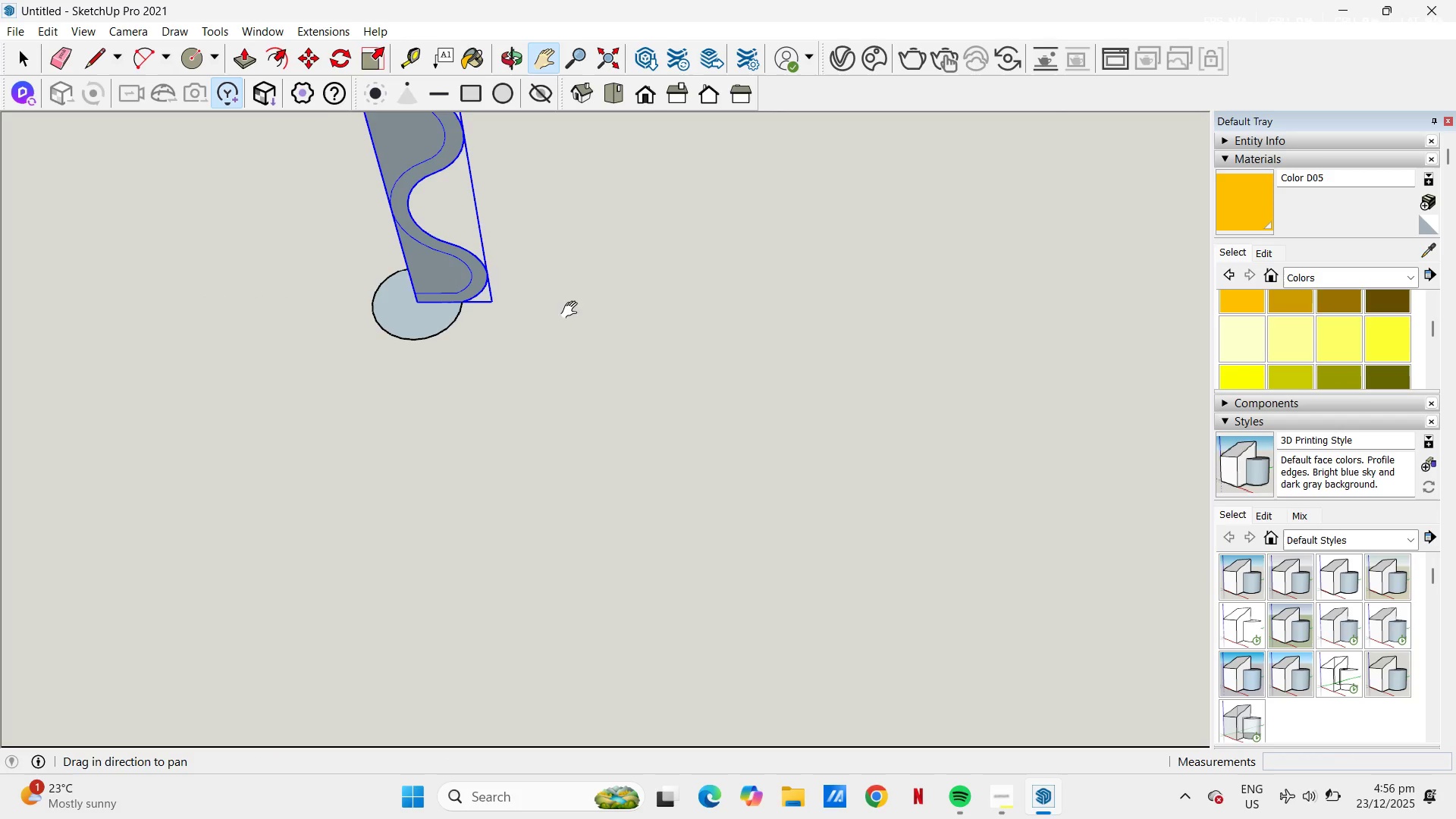 
left_click_drag(start_coordinate=[601, 301], to_coordinate=[848, 523])
 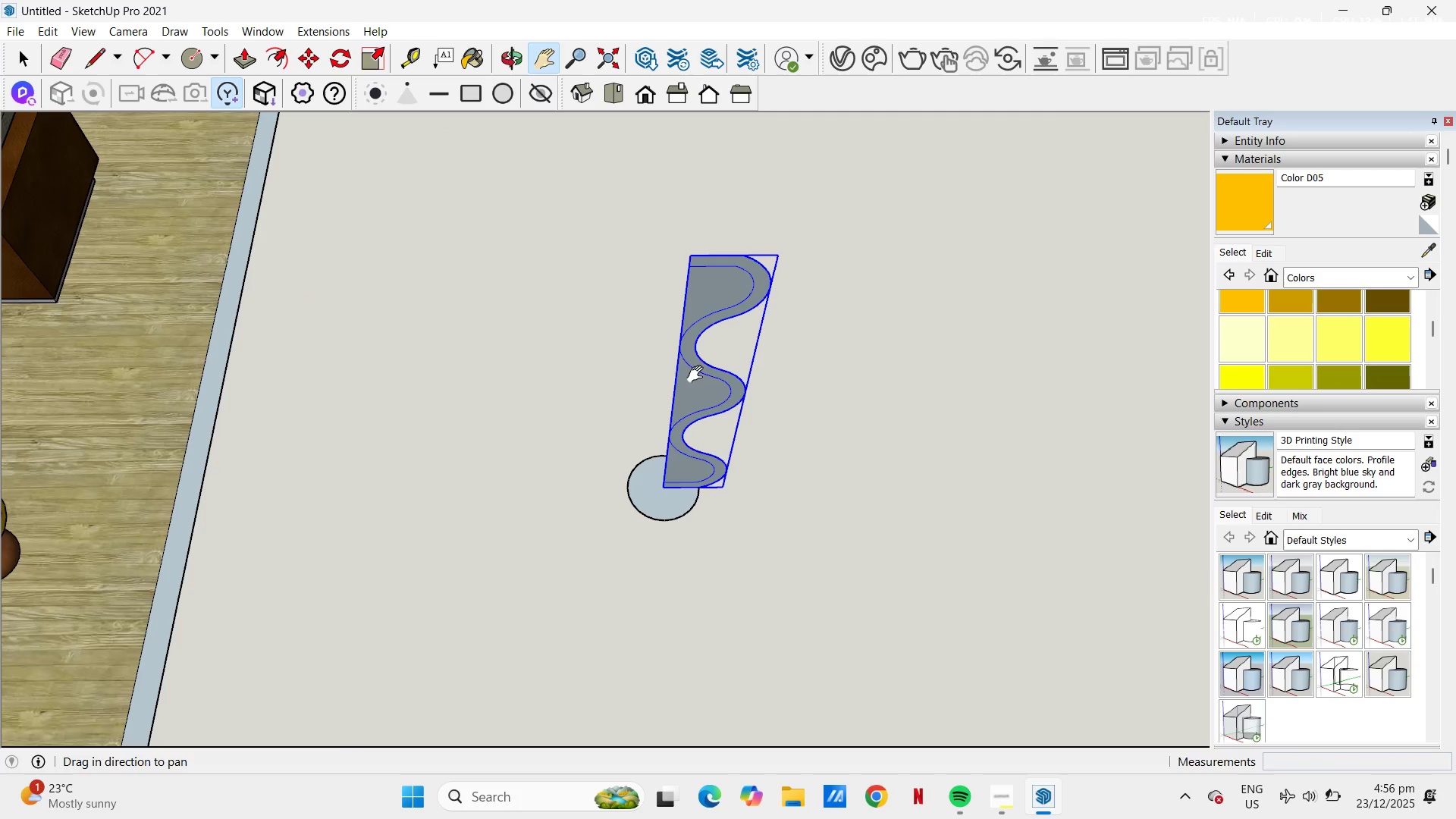 
scroll: coordinate [699, 377], scroll_direction: down, amount: 3.0
 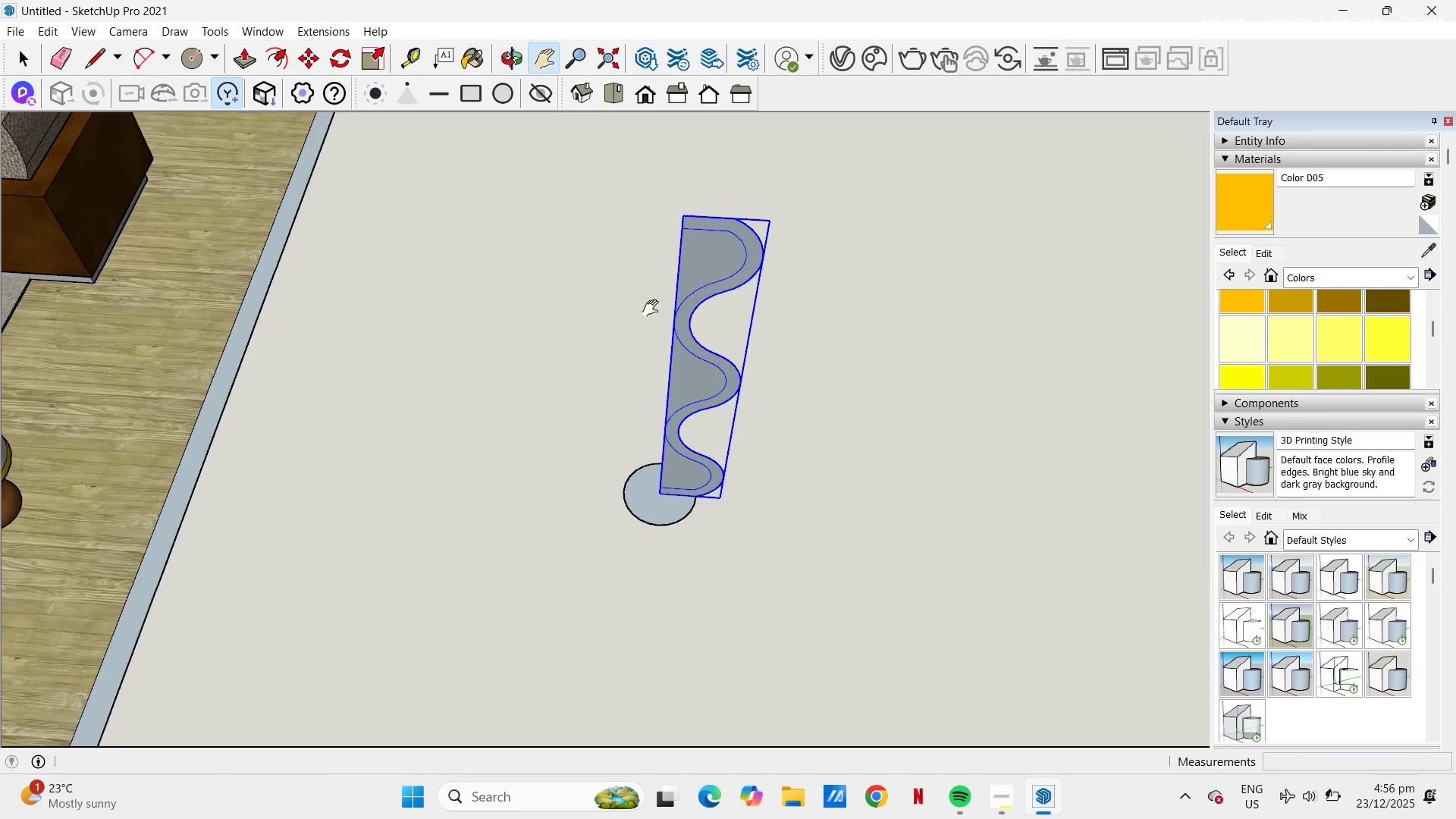 
key(Space)
 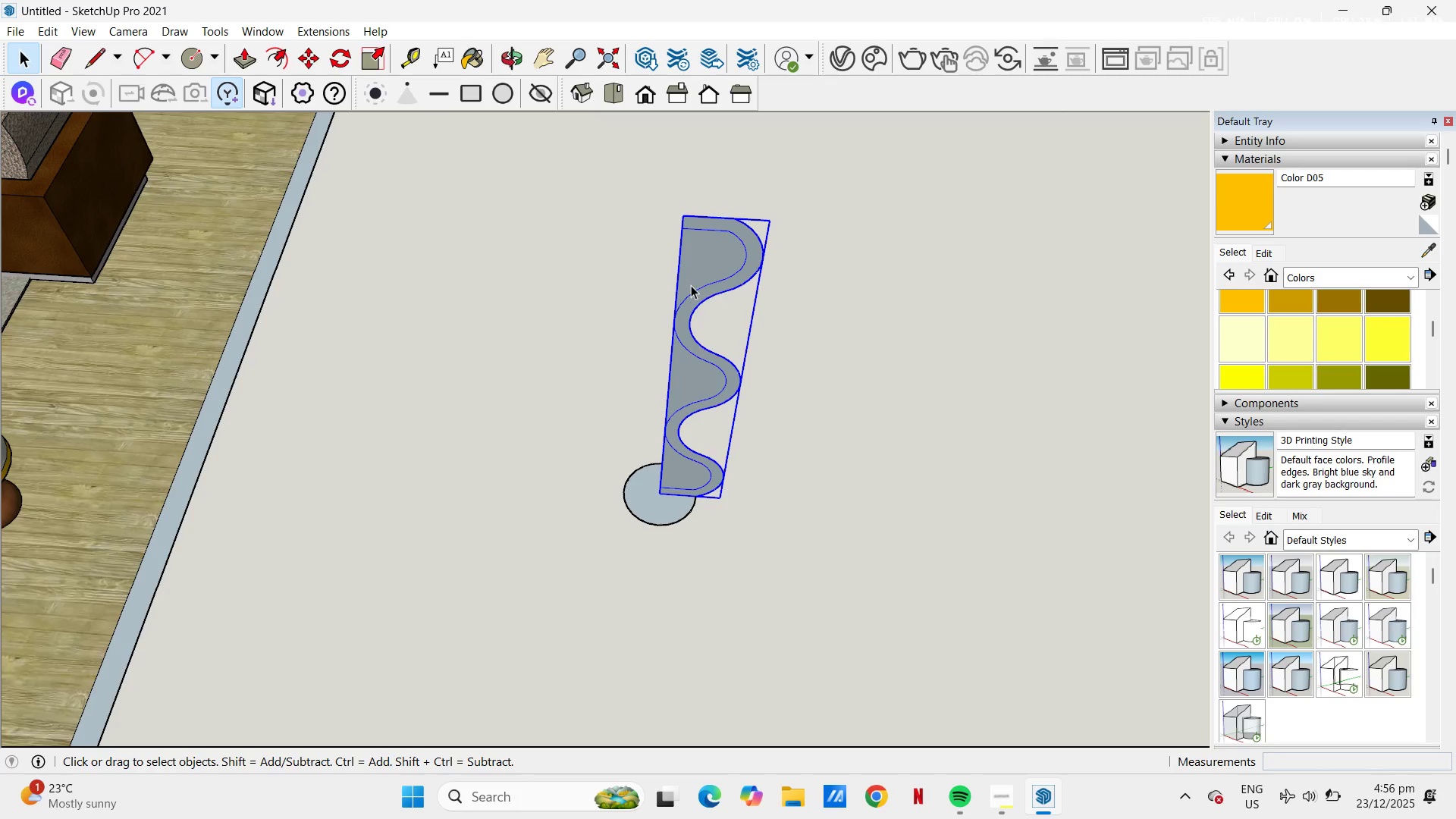 
right_click([691, 285])
 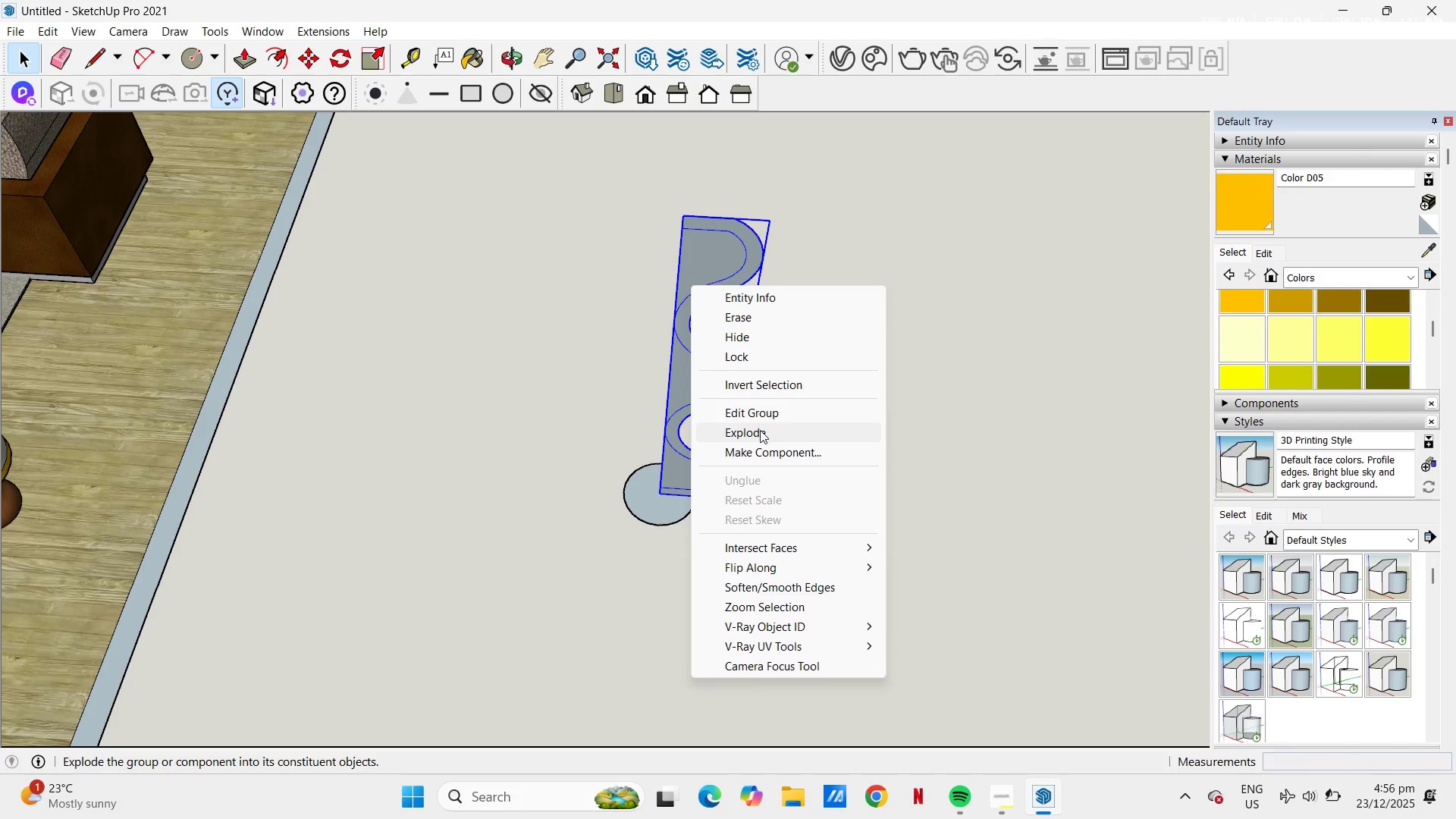 
left_click([760, 430])
 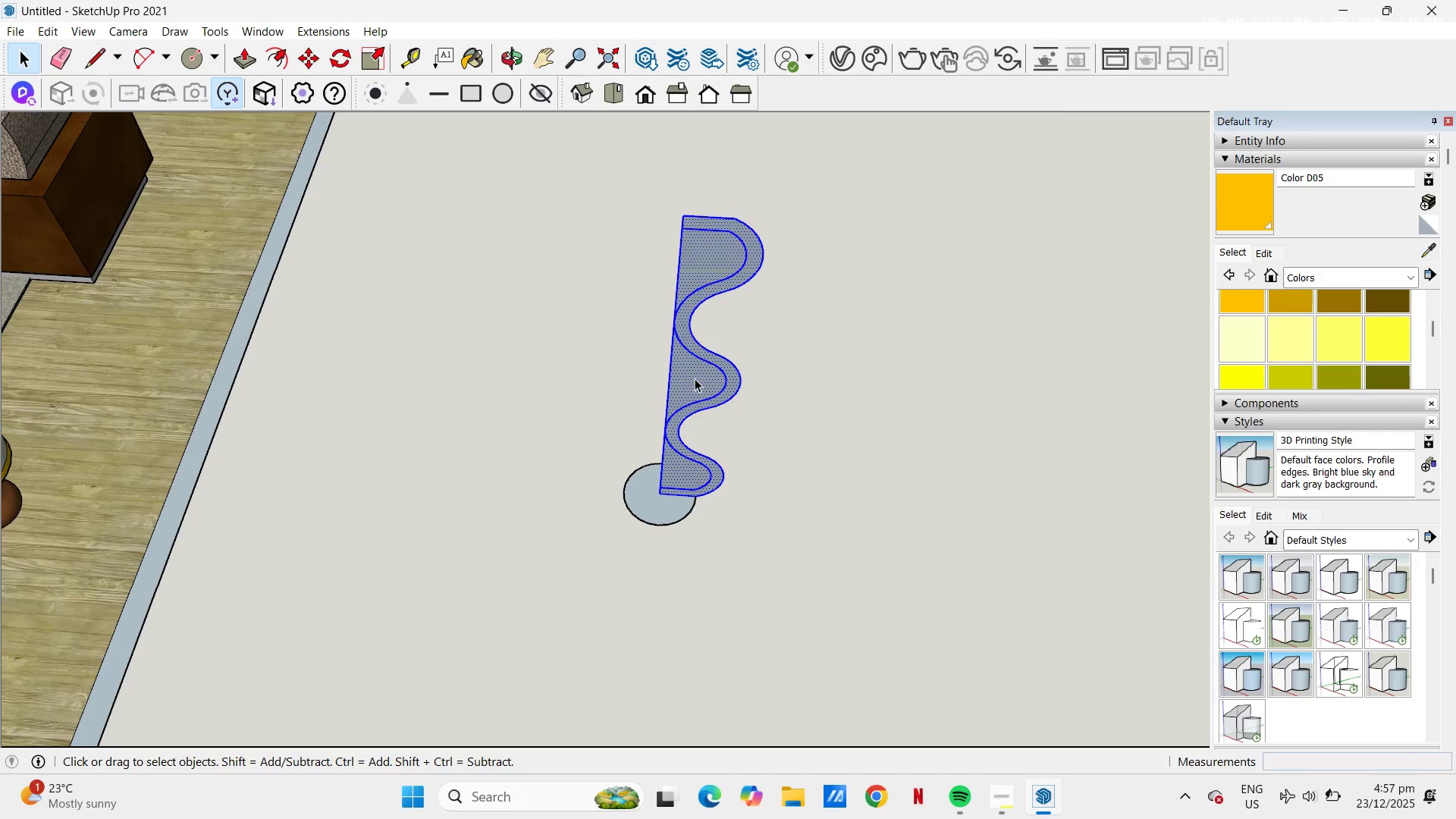 
left_click([692, 378])
 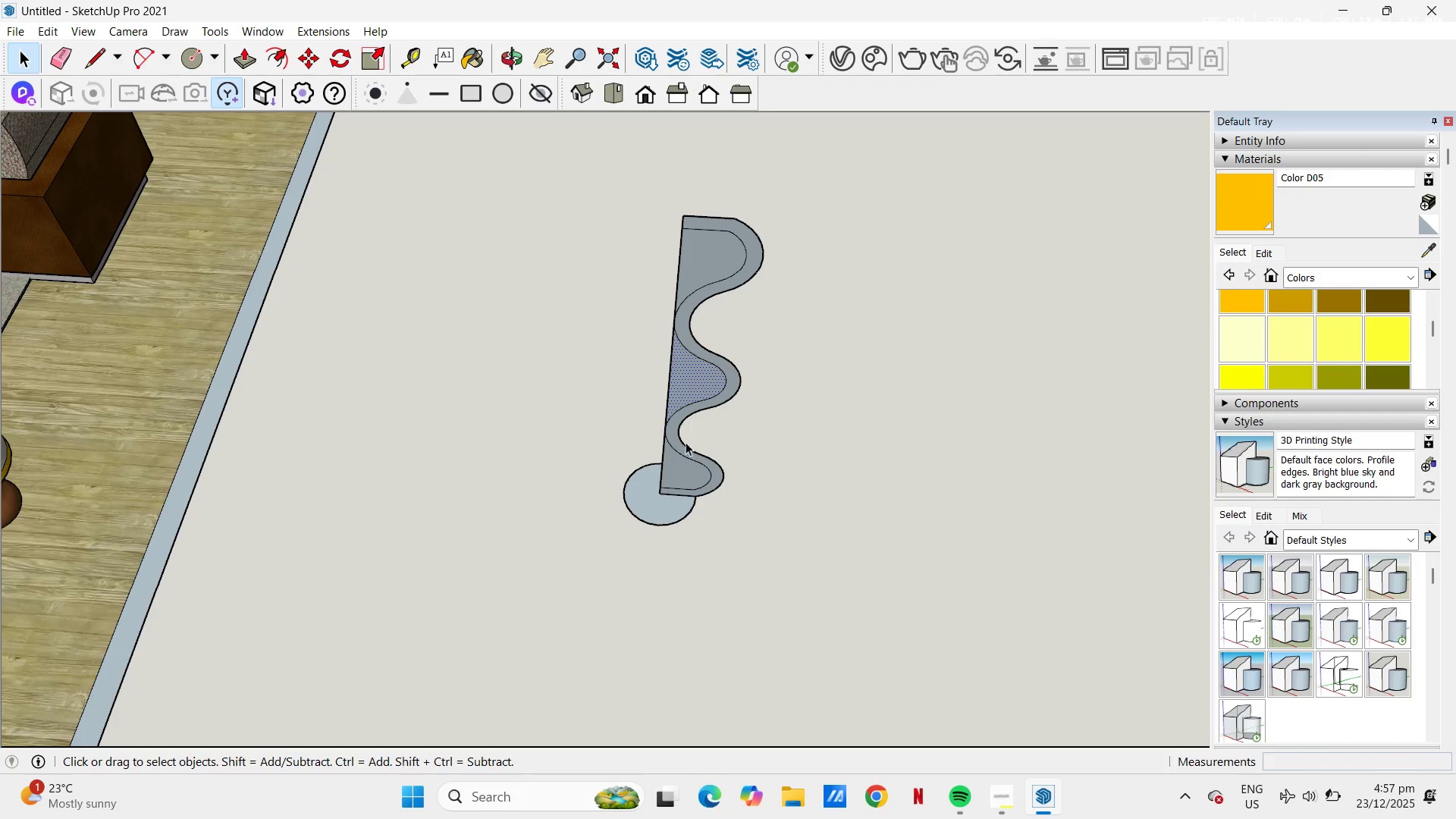 
hold_key(key=ControlLeft, duration=0.98)
left_click([676, 467])
 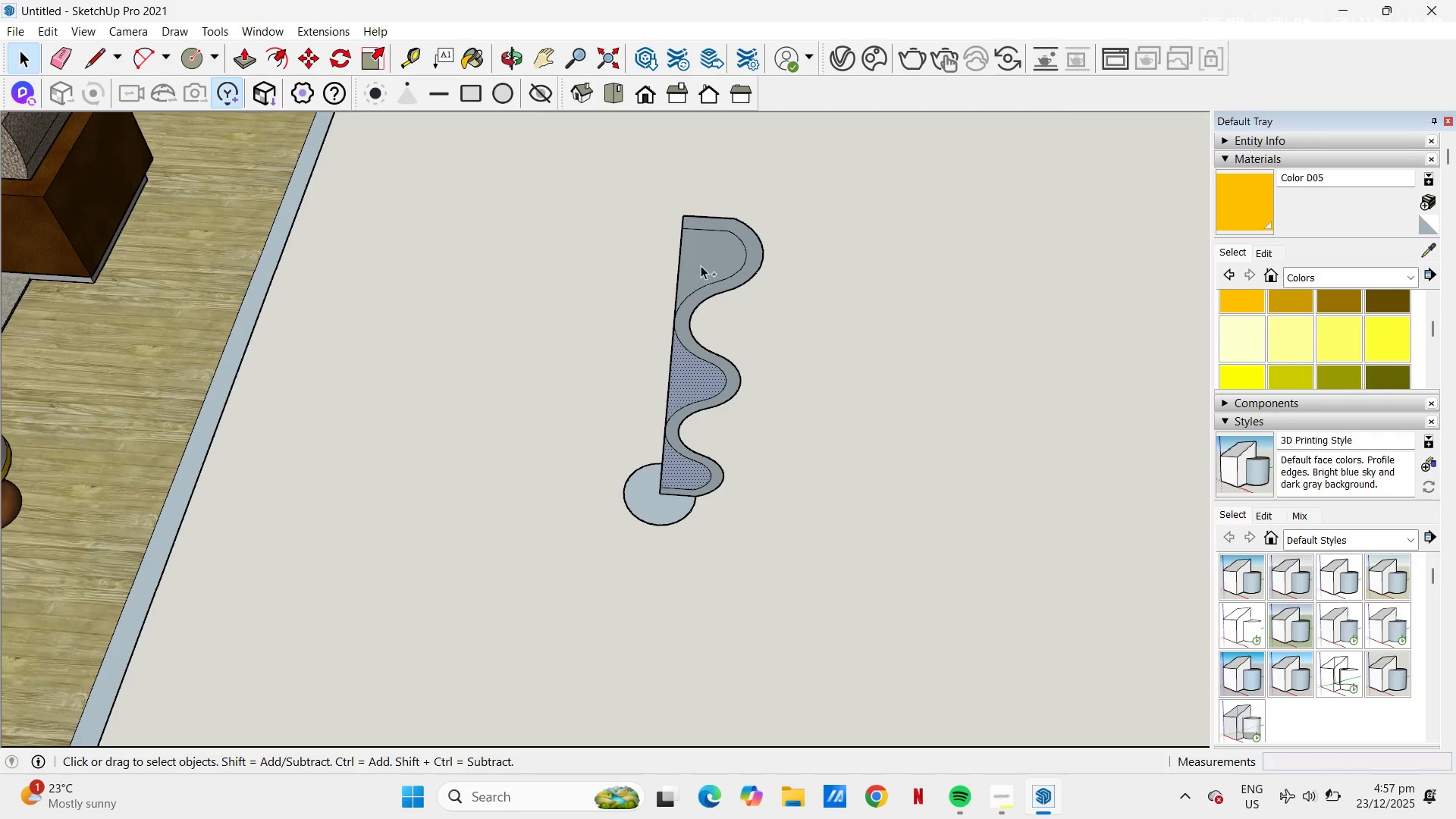 
left_click([701, 265])
 